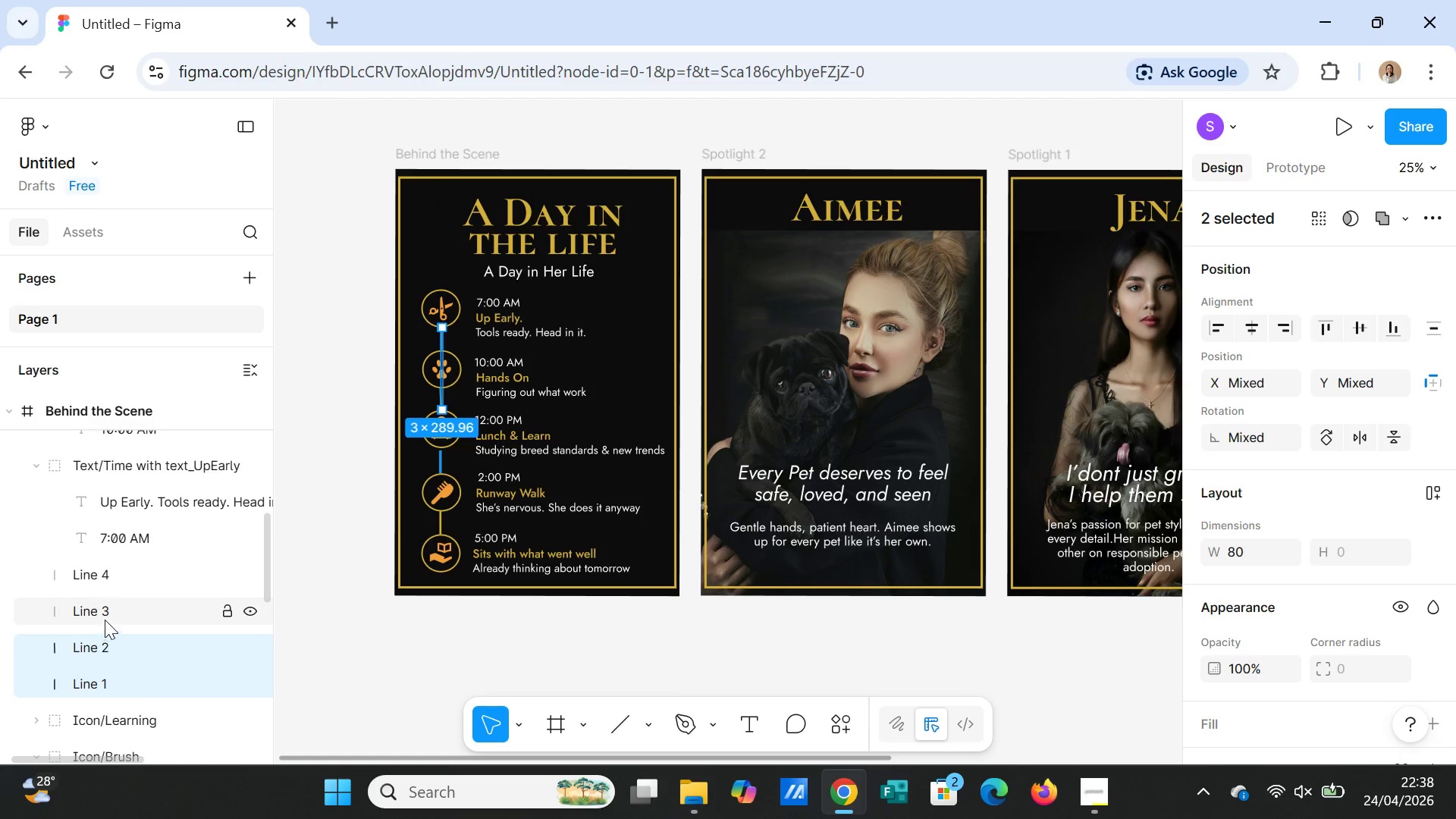 
left_click([105, 615])
 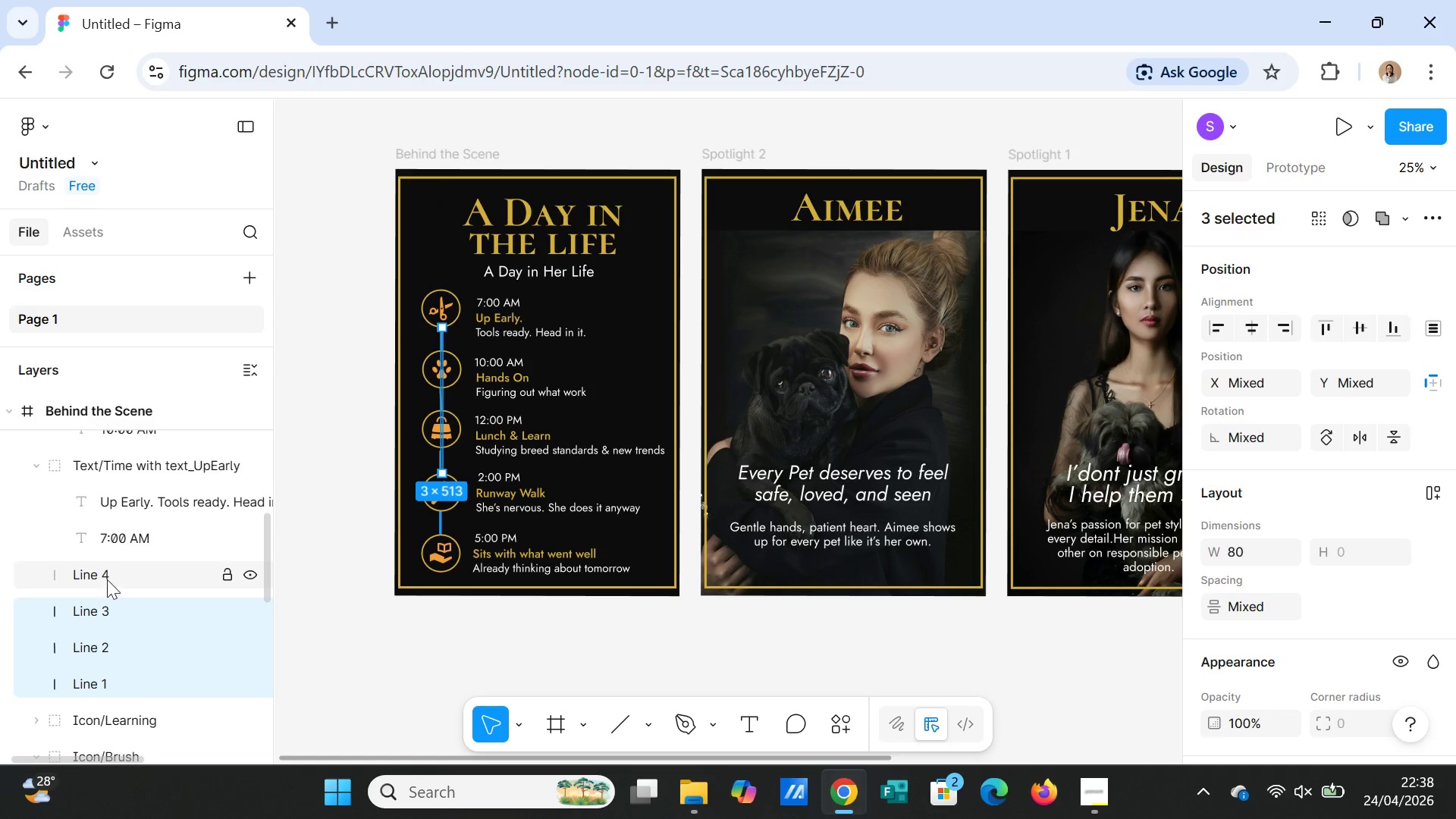 
left_click([107, 574])
 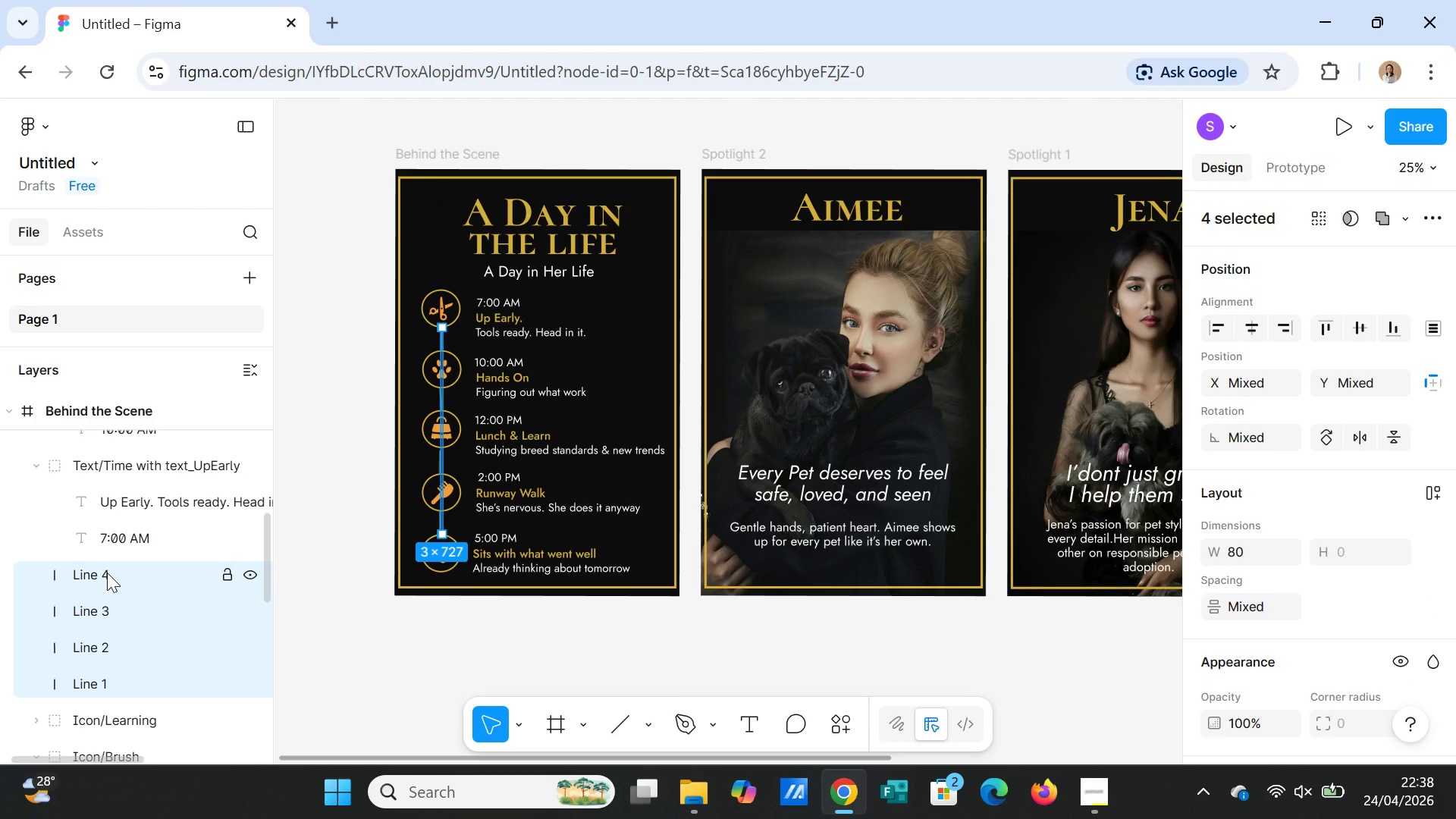 
right_click([107, 573])
 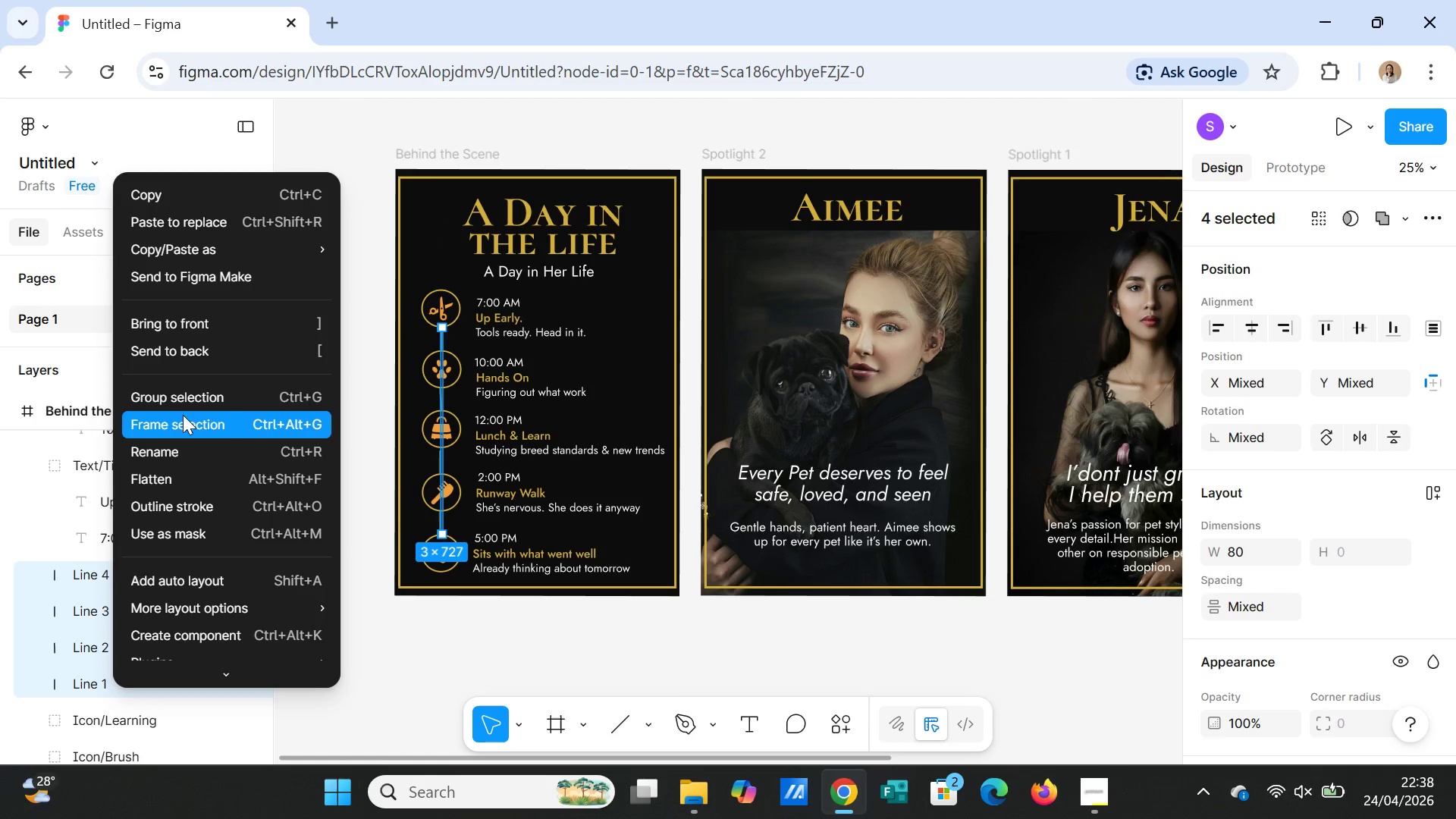 
left_click([183, 399])
 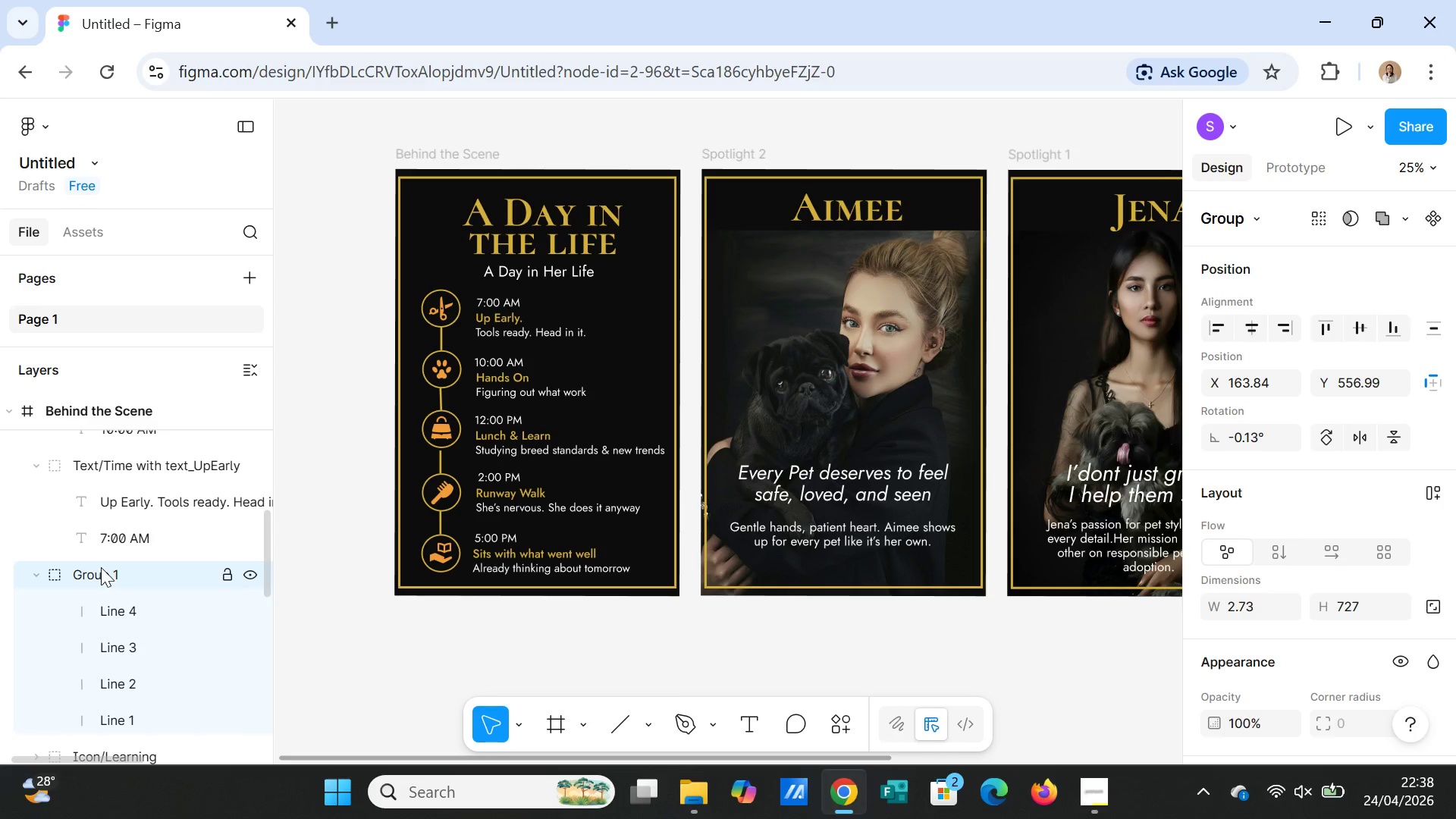 
double_click([101, 567])
 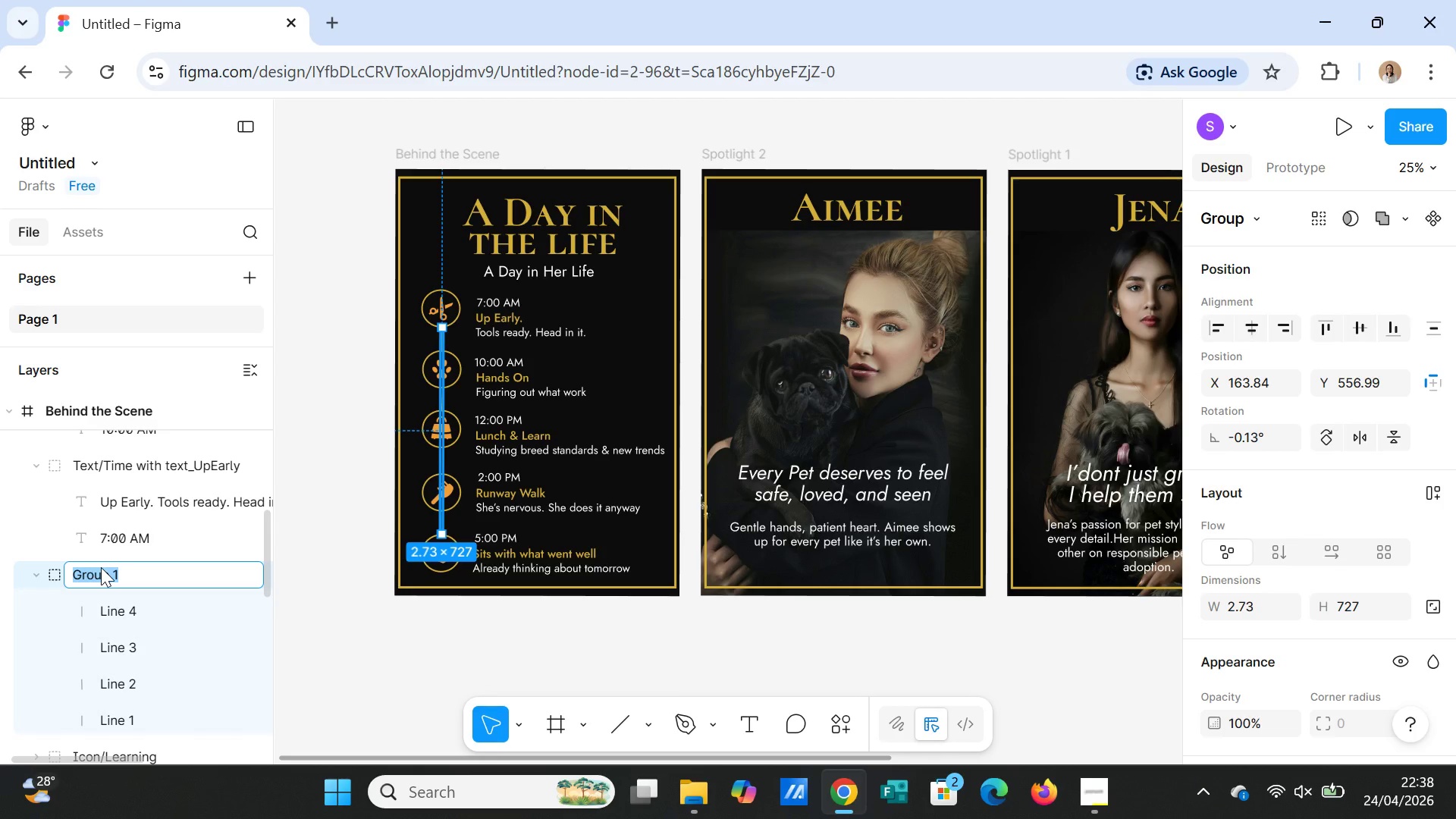 
type(Icon_Layout)
 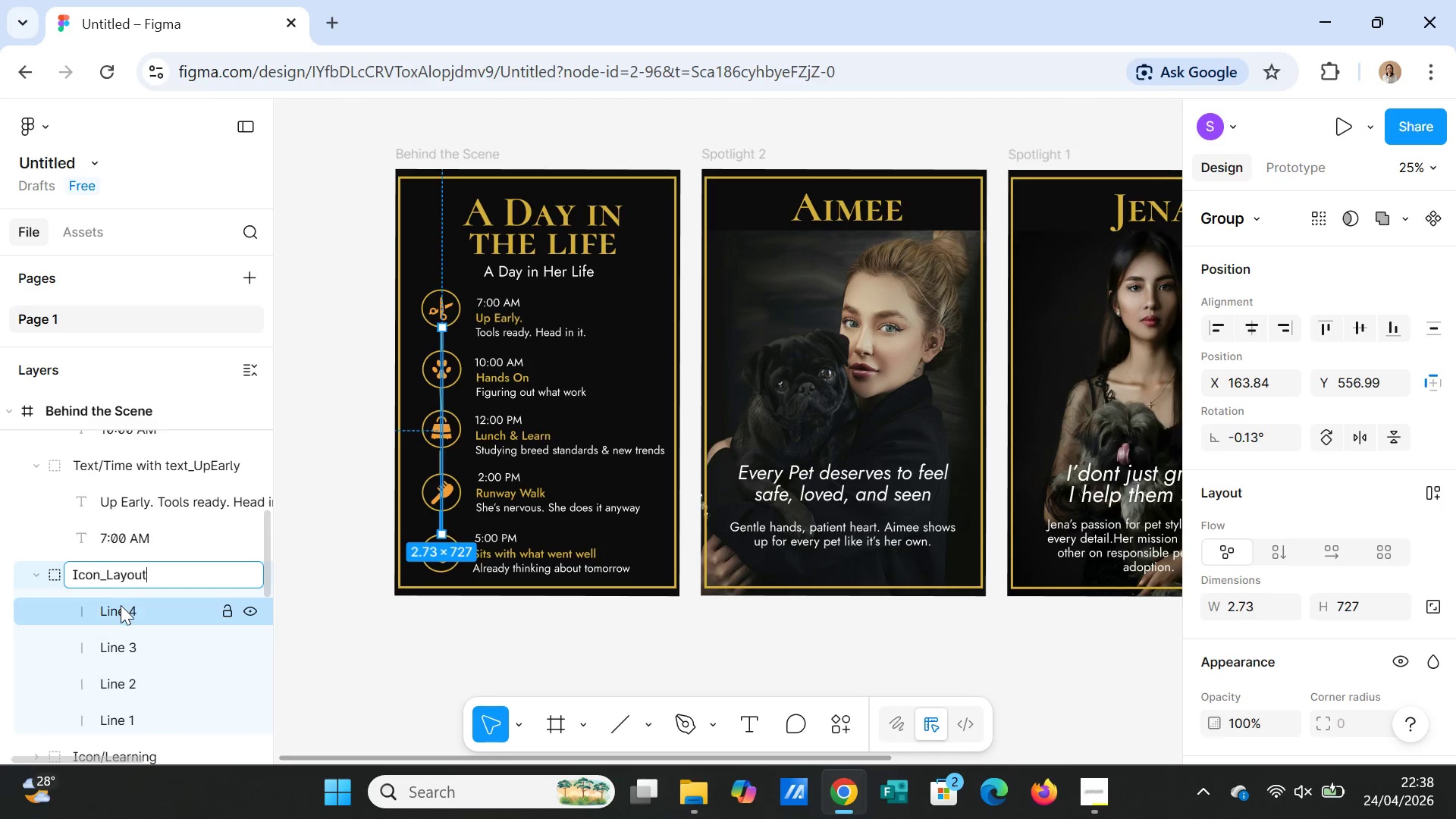 
double_click([121, 605])
 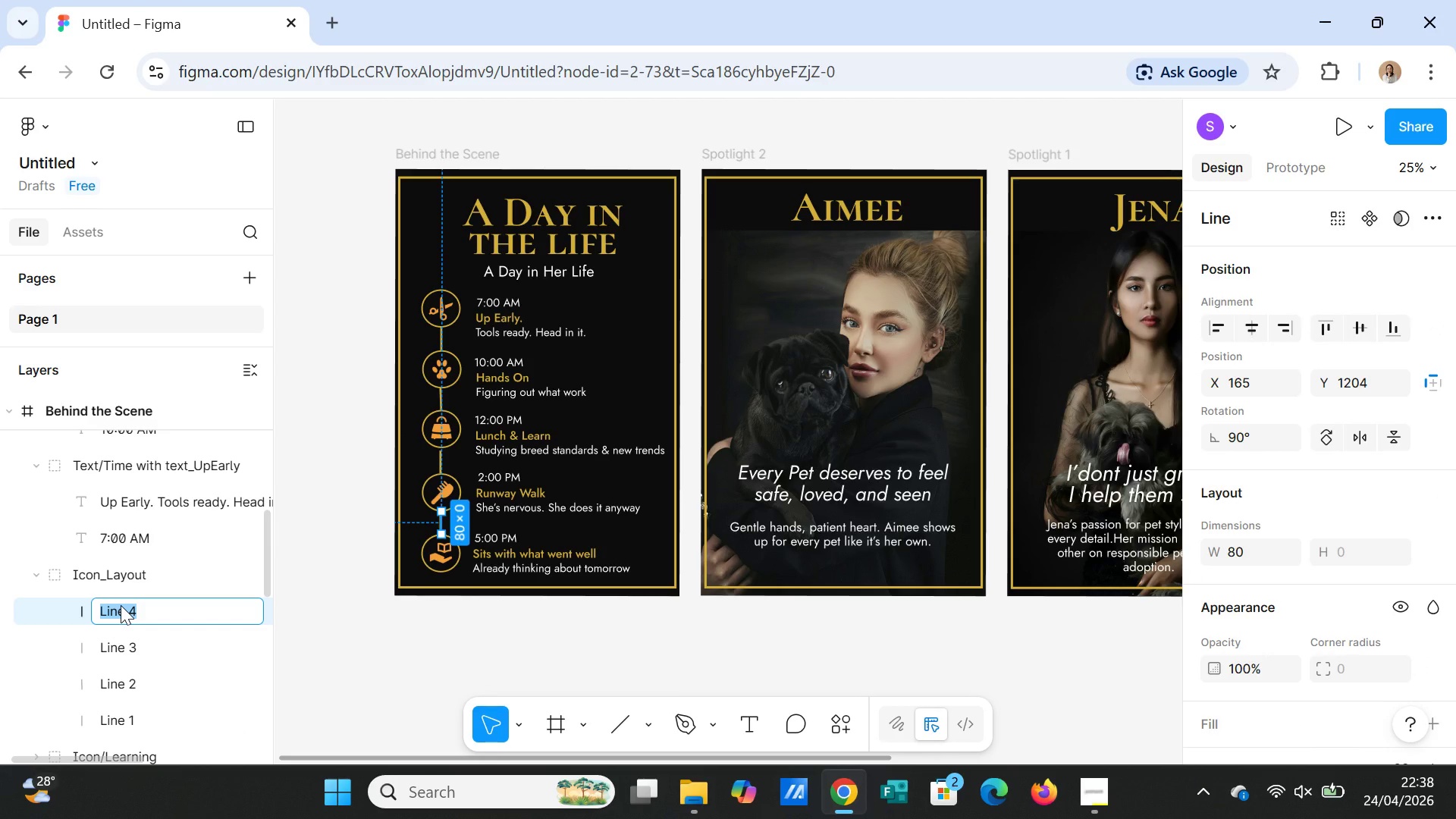 
type(Icon/)
key(Backspace)
key(Backspace)
key(Backspace)
key(Backspace)
key(Backspace)
type(Divider)
 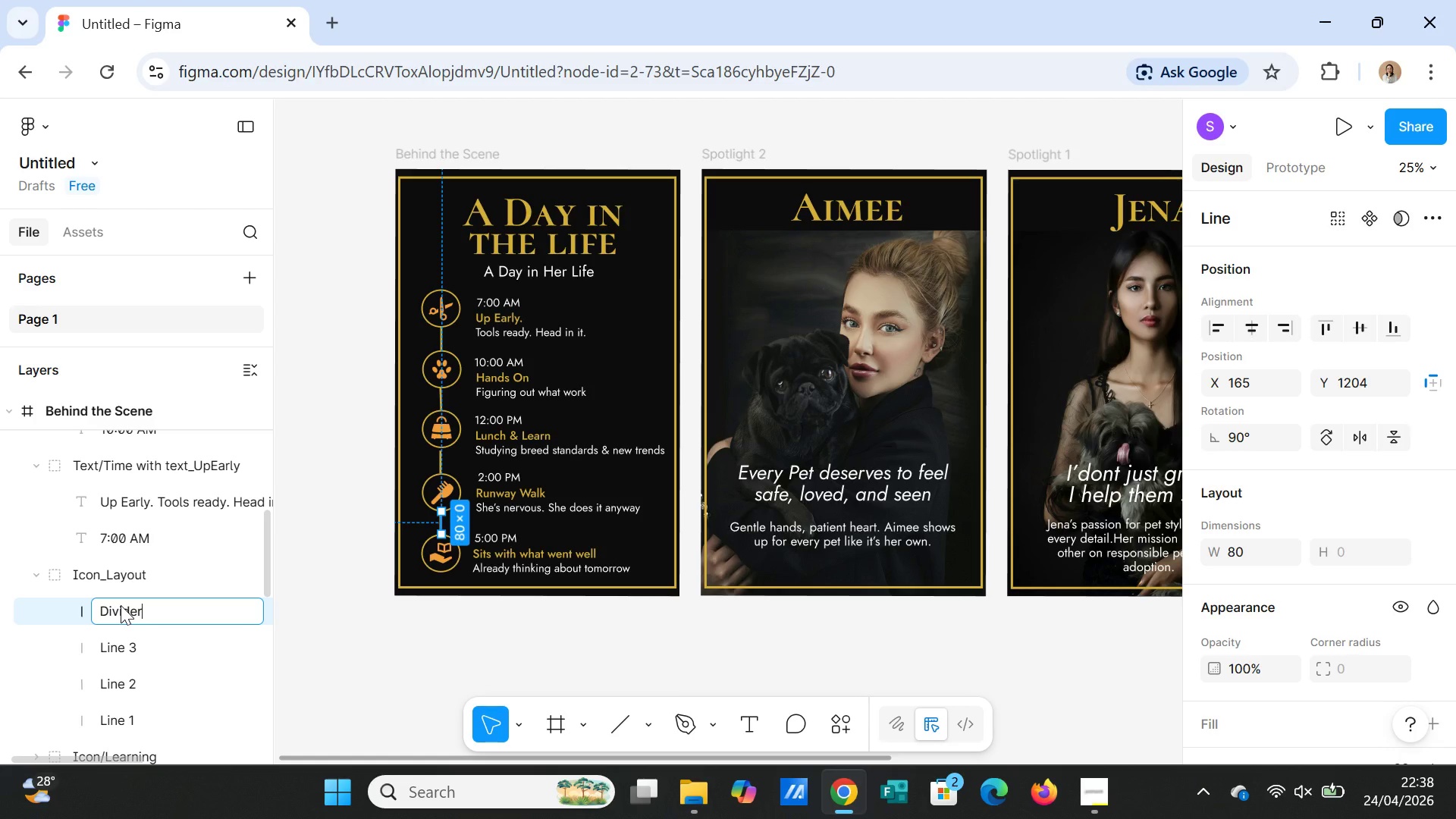 
key(4)
 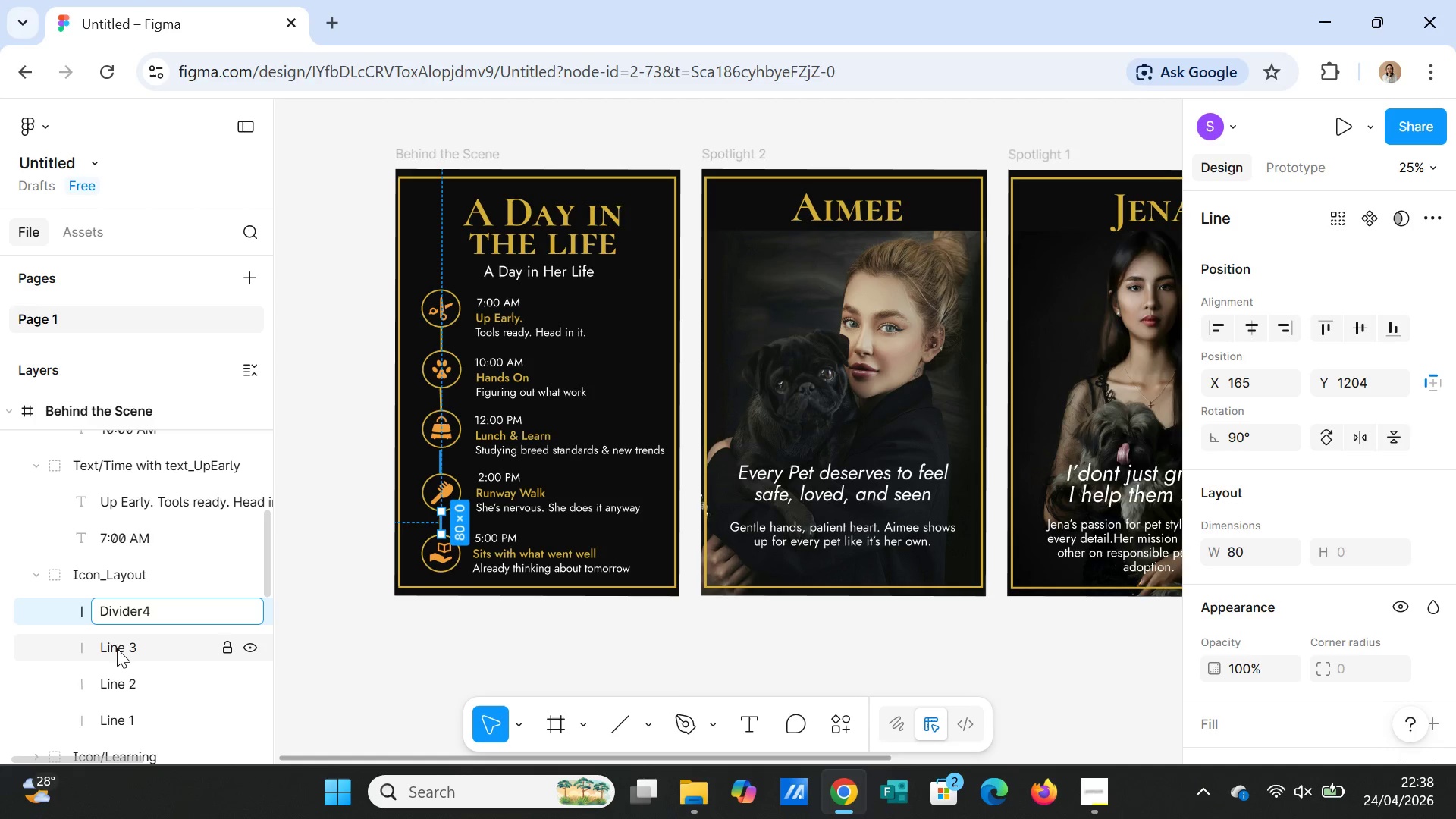 
double_click([117, 644])
 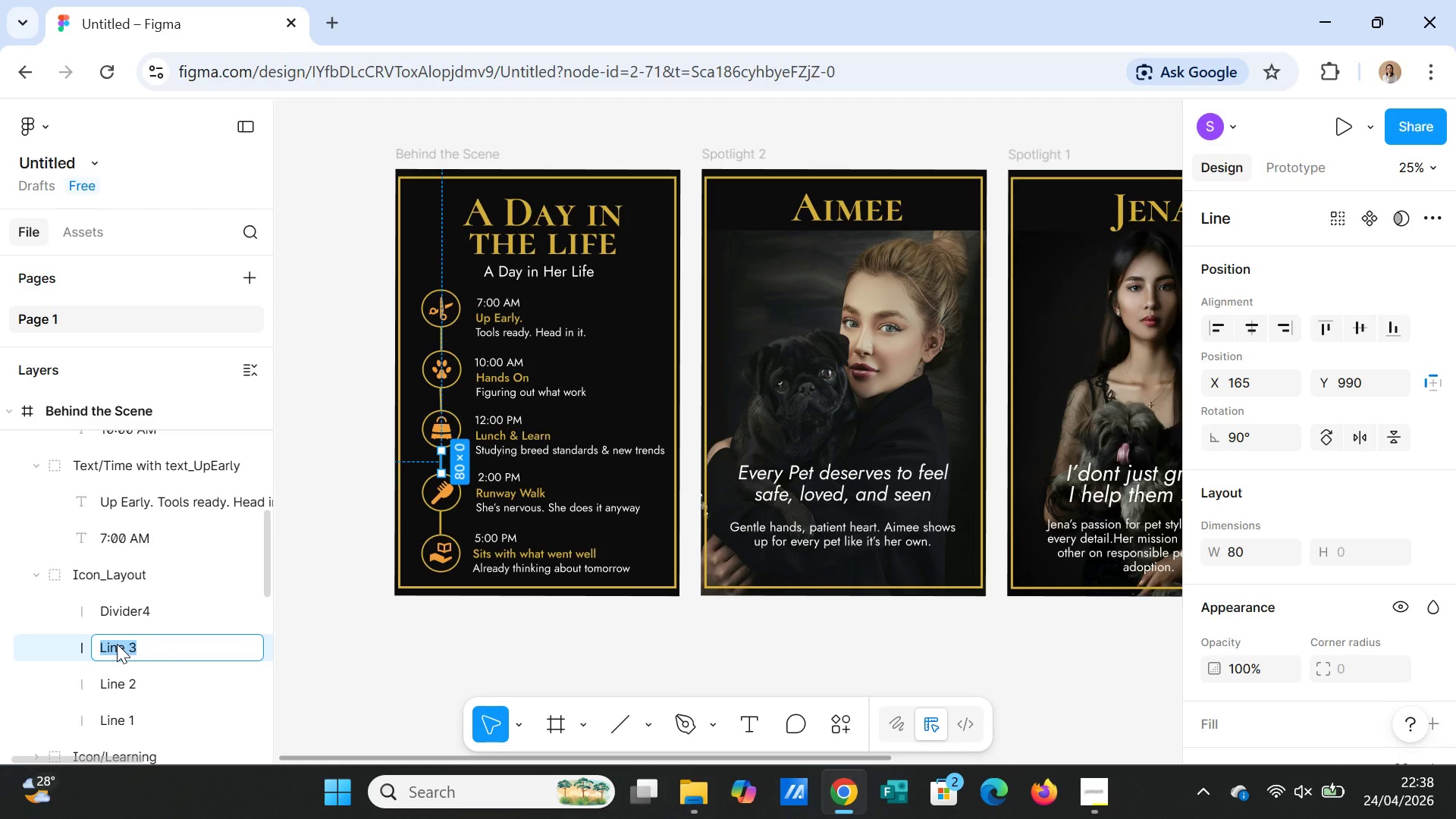 
type(Divider3)
 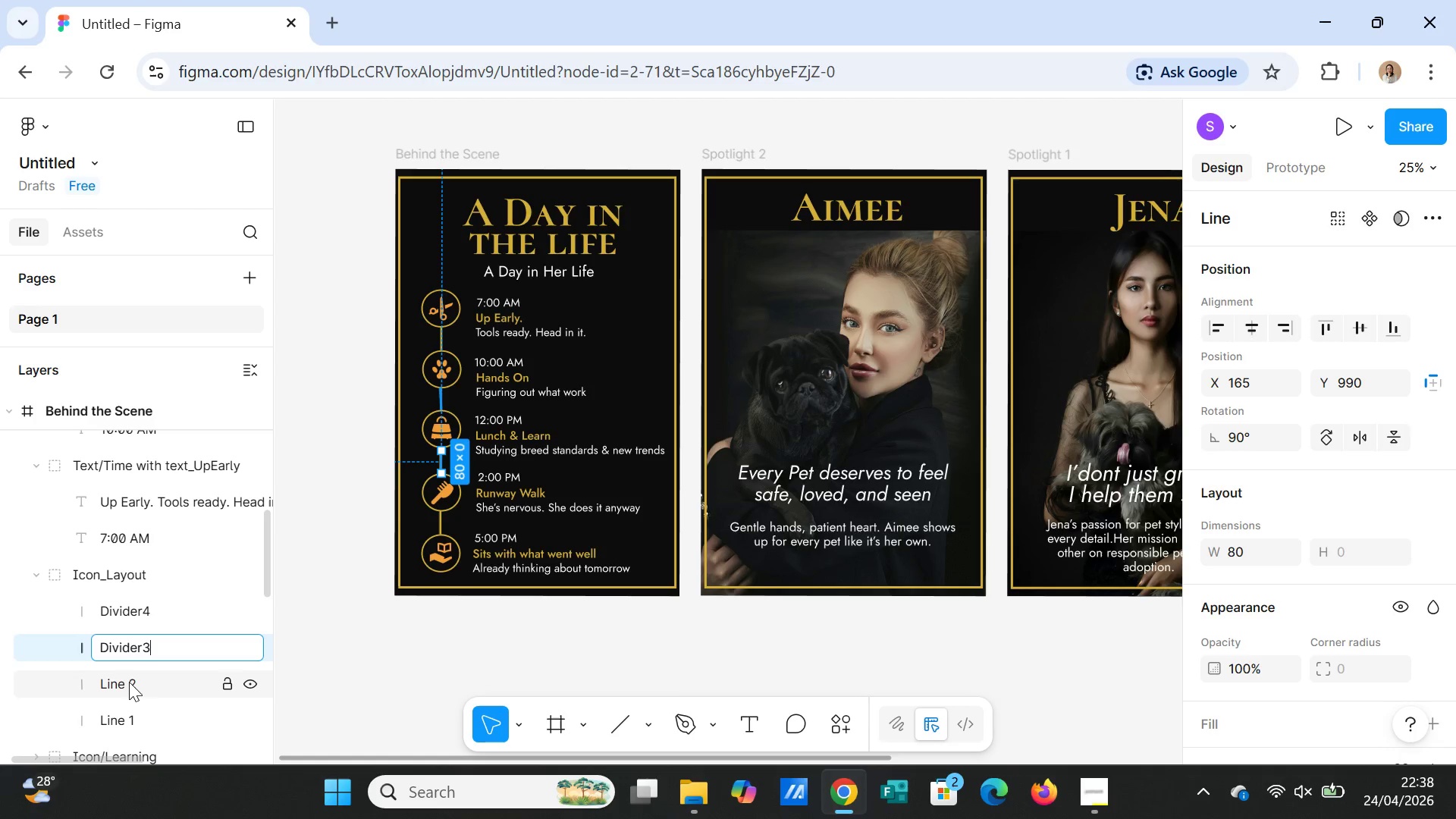 
double_click([128, 681])
 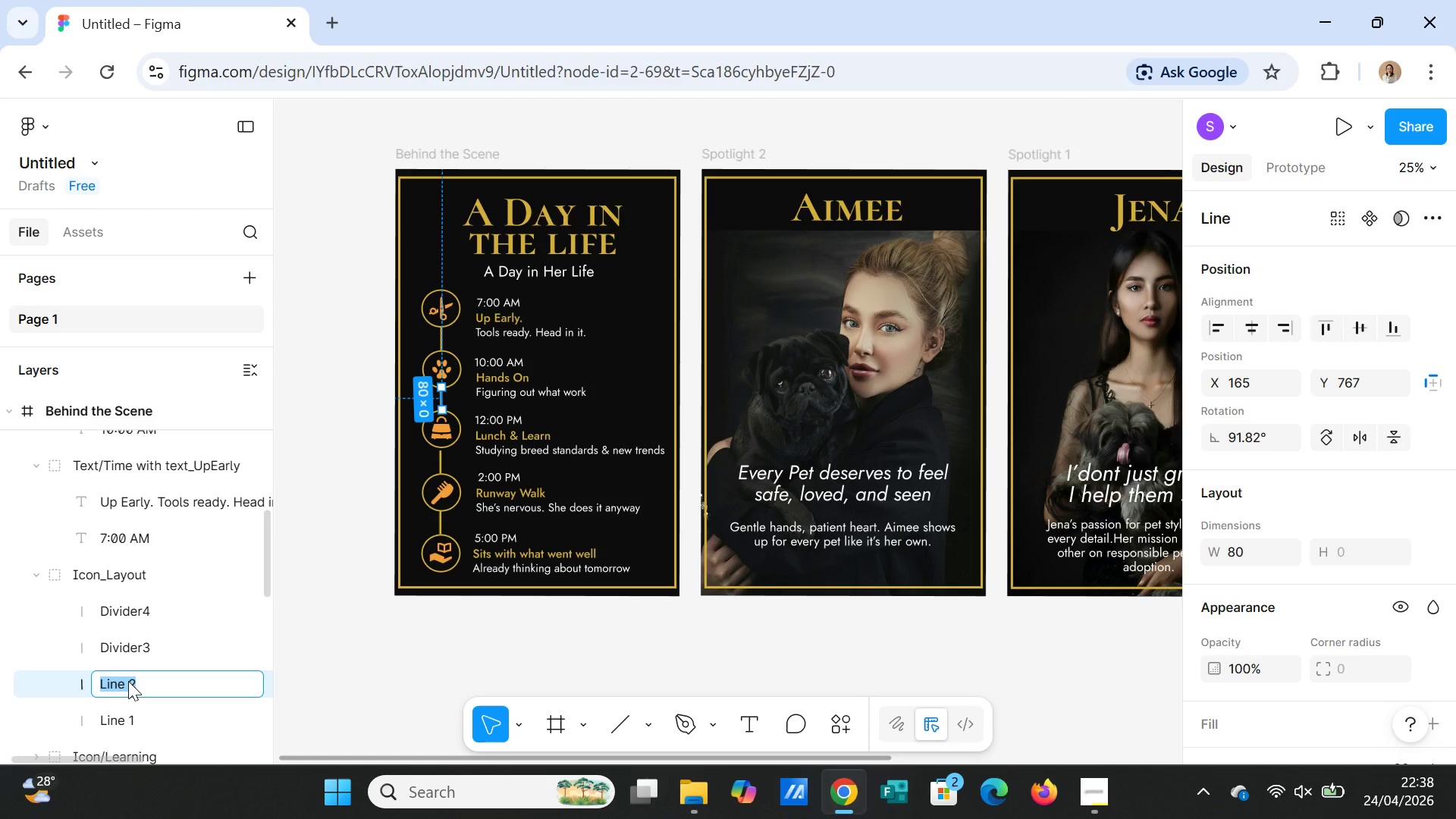 
type(Divider2)
 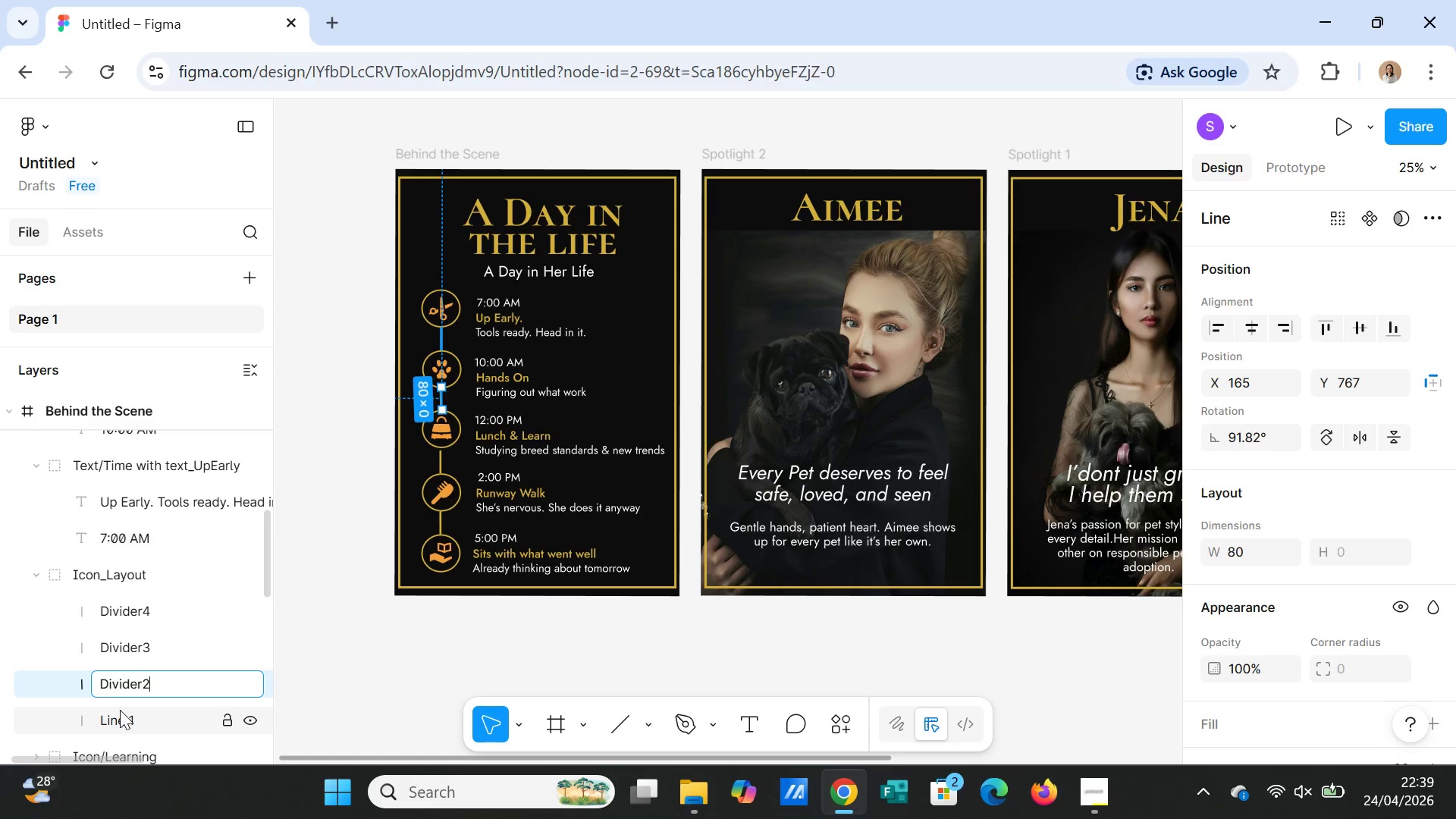 
double_click([120, 716])
 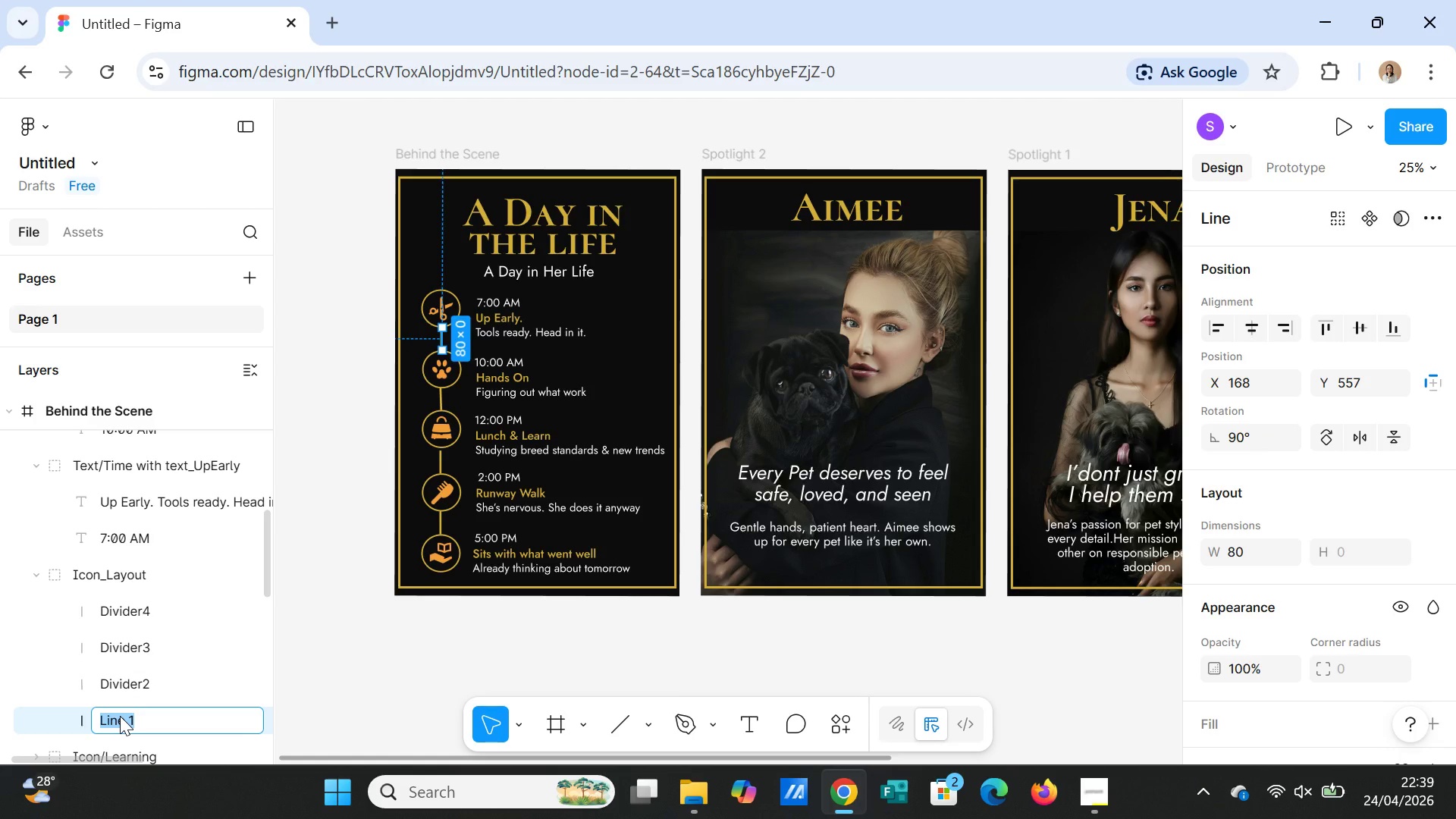 
type(Divider1)
 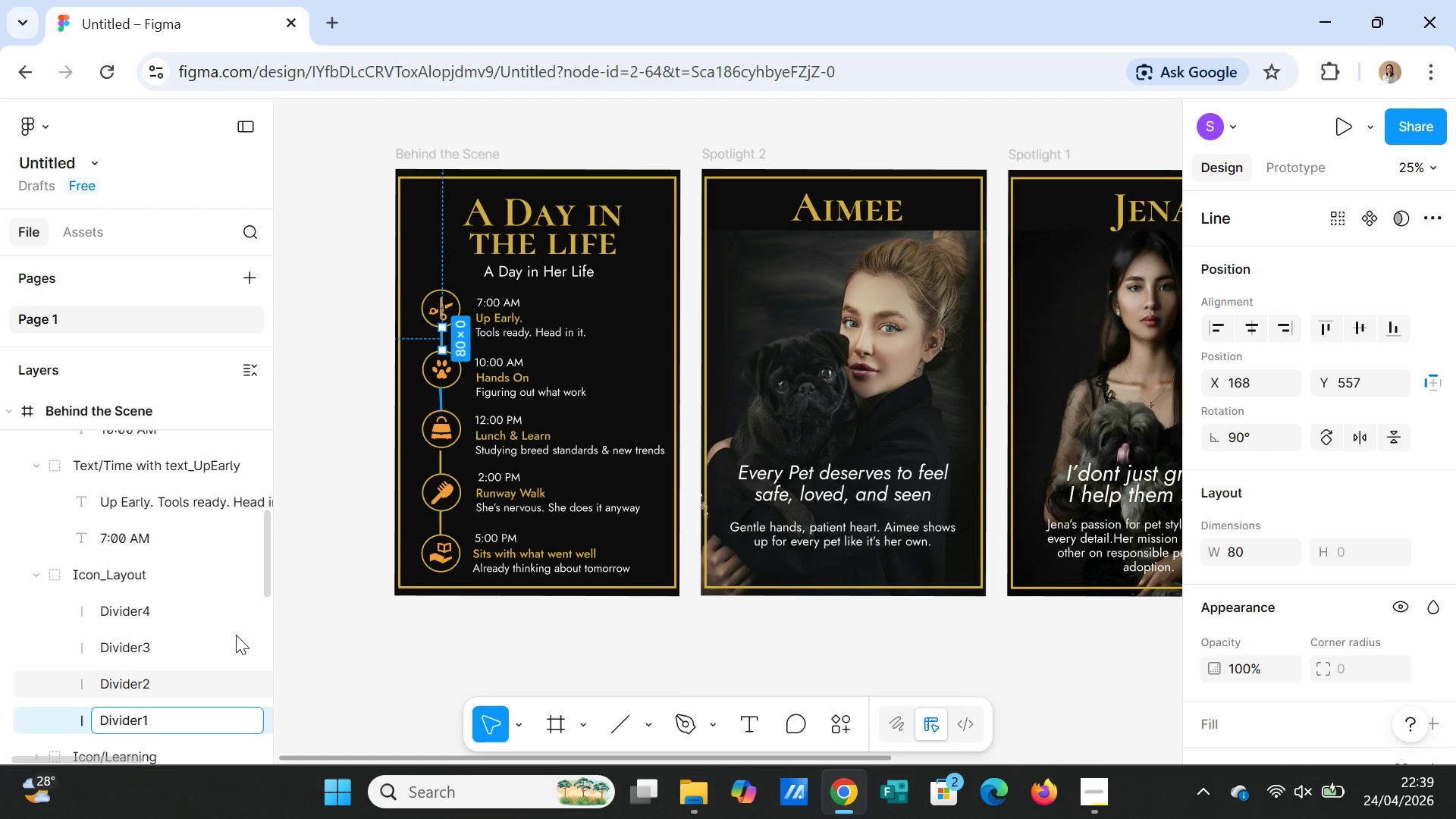 
scroll: coordinate [249, 620], scroll_direction: down, amount: 2.0
 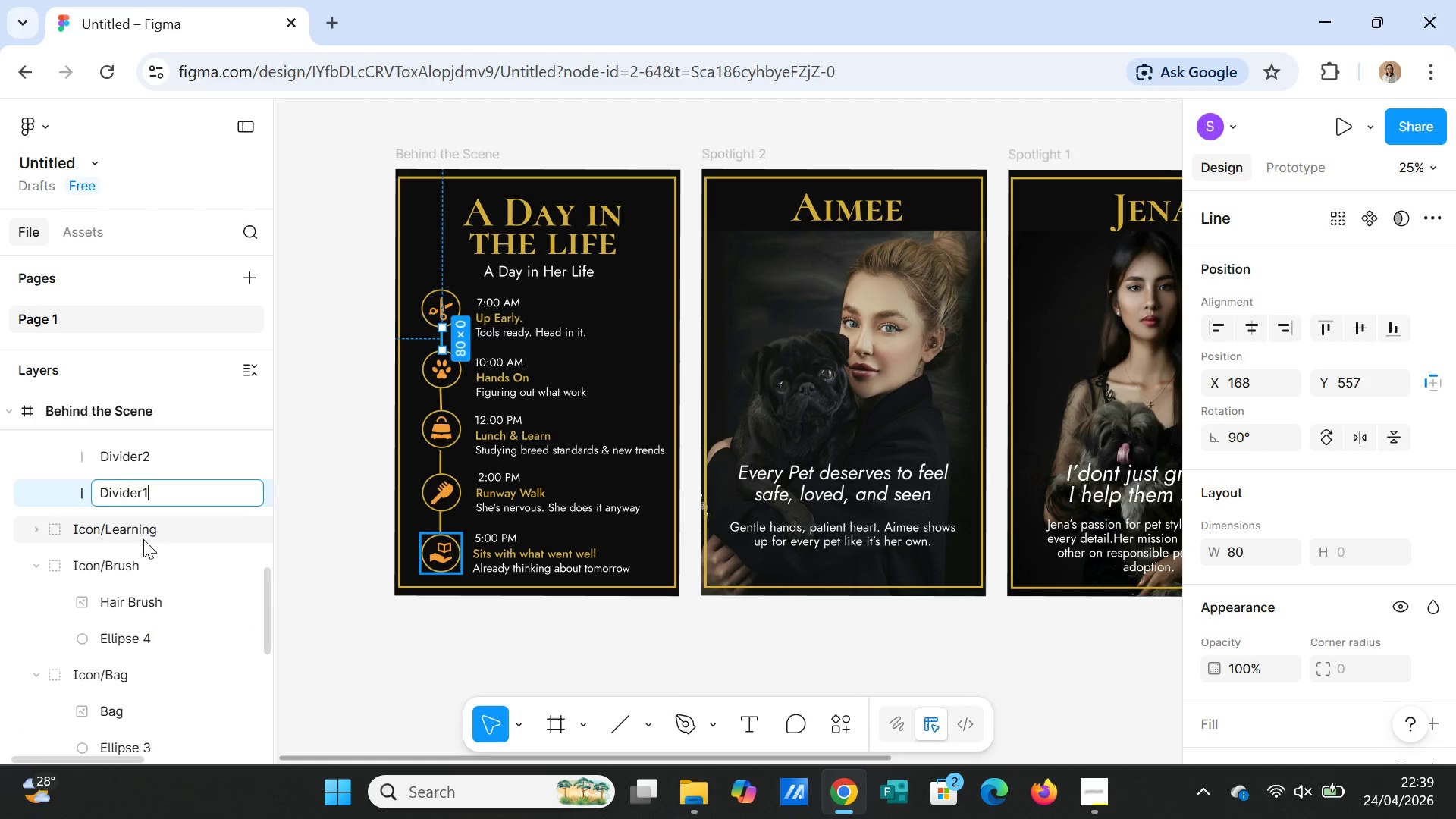 
left_click([143, 532])
 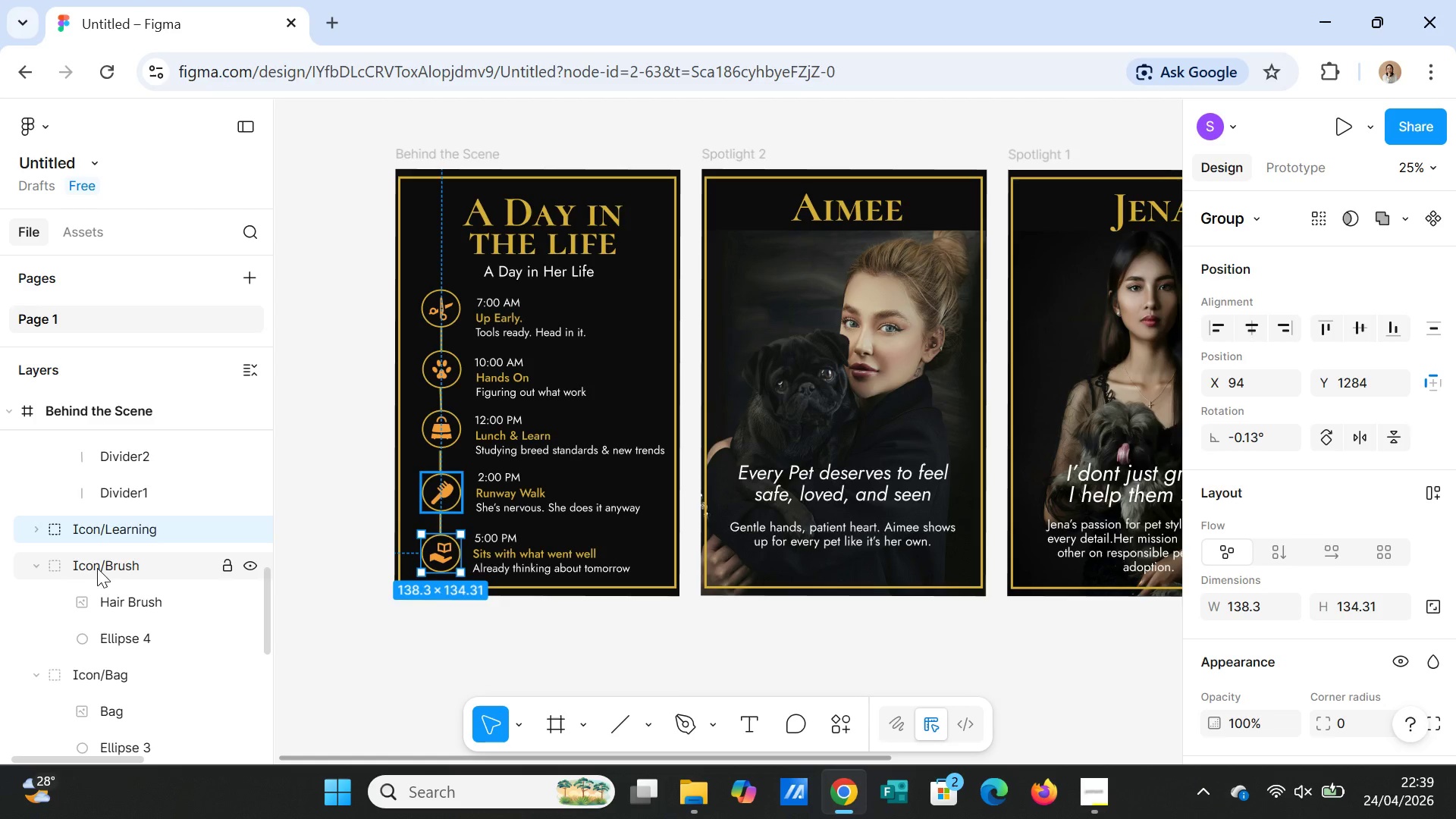 
left_click([36, 567])
 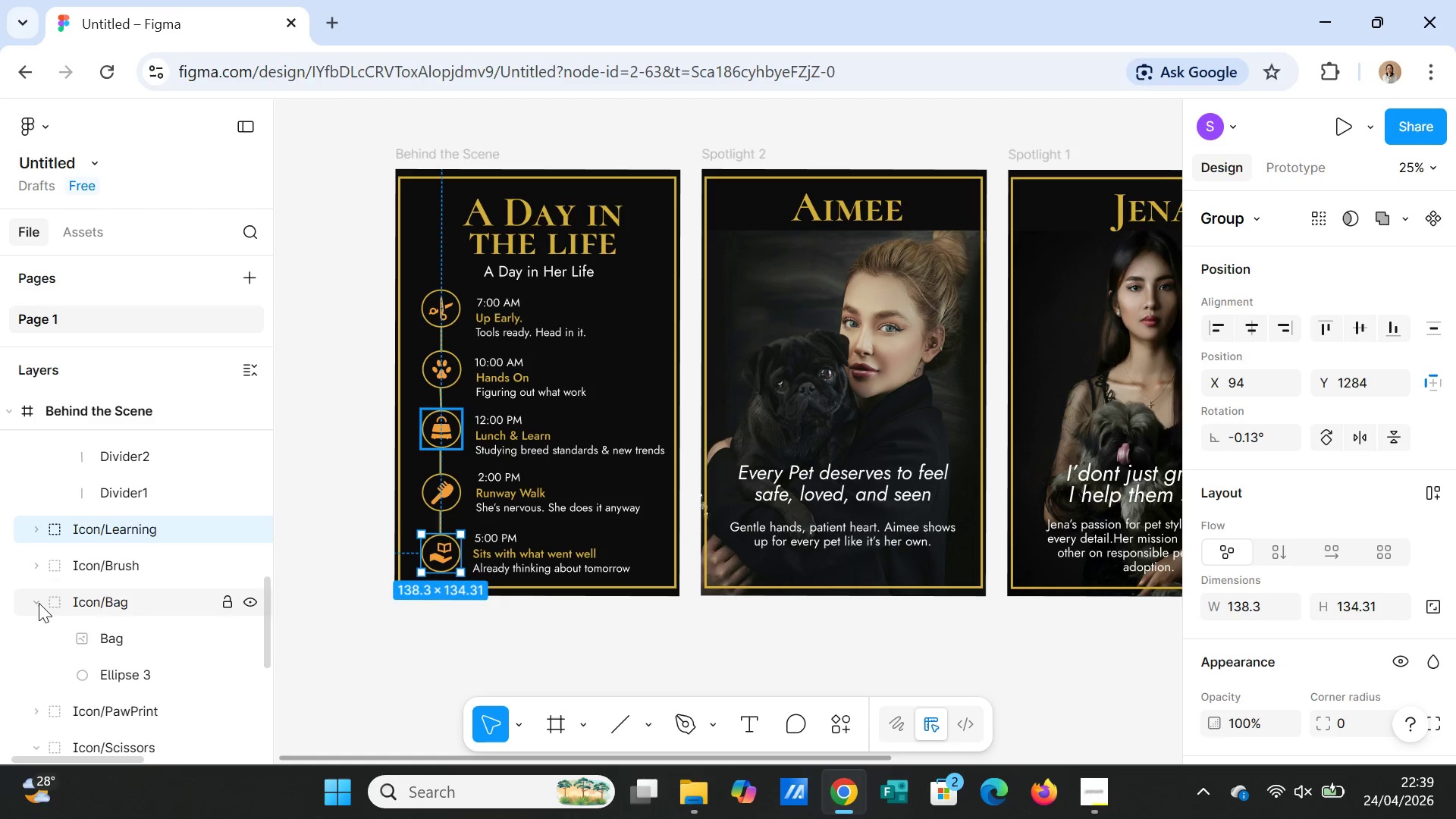 
left_click([34, 603])
 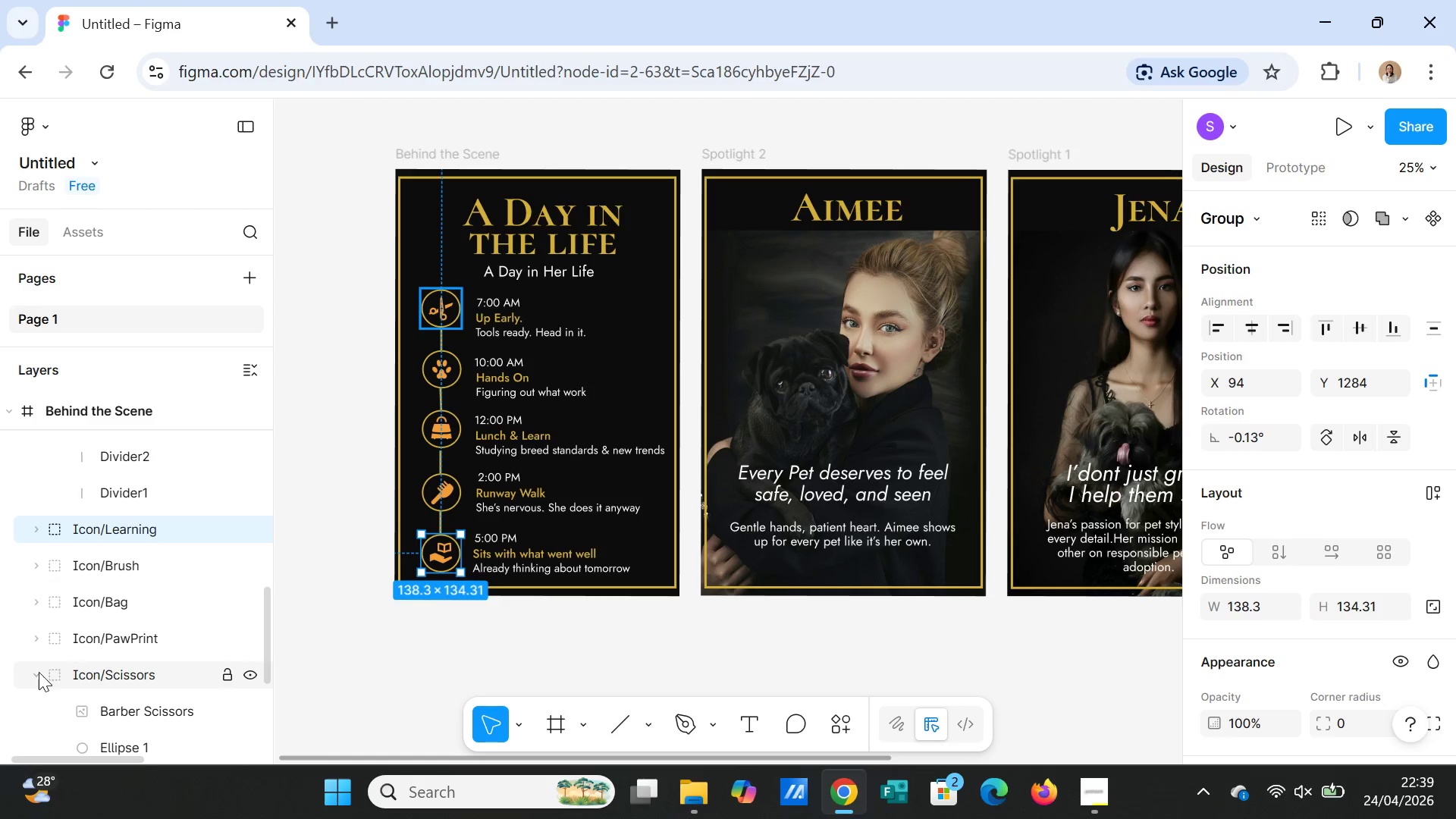 
left_click([36, 673])
 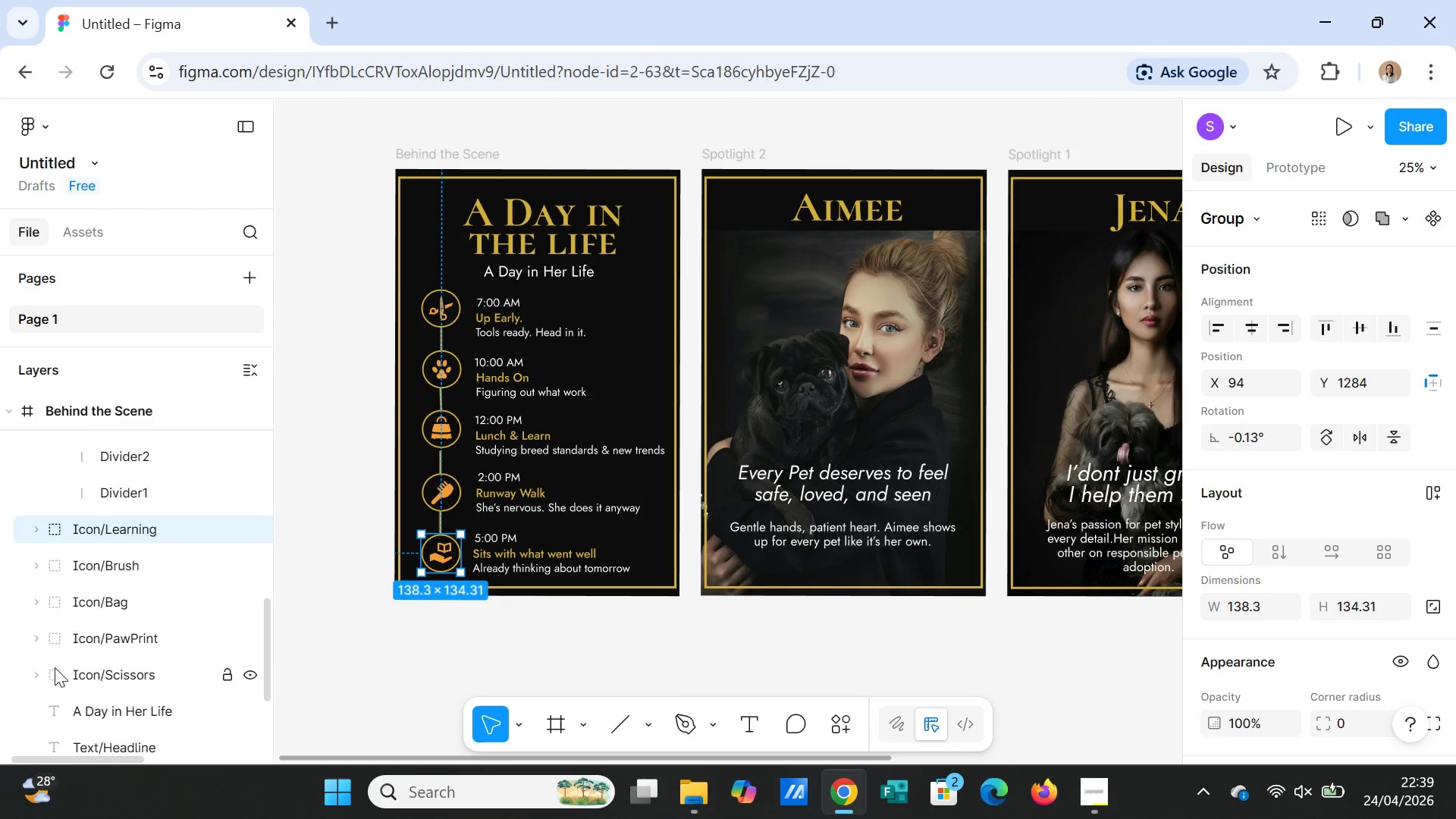 
scroll: coordinate [55, 667], scroll_direction: down, amount: 1.0
 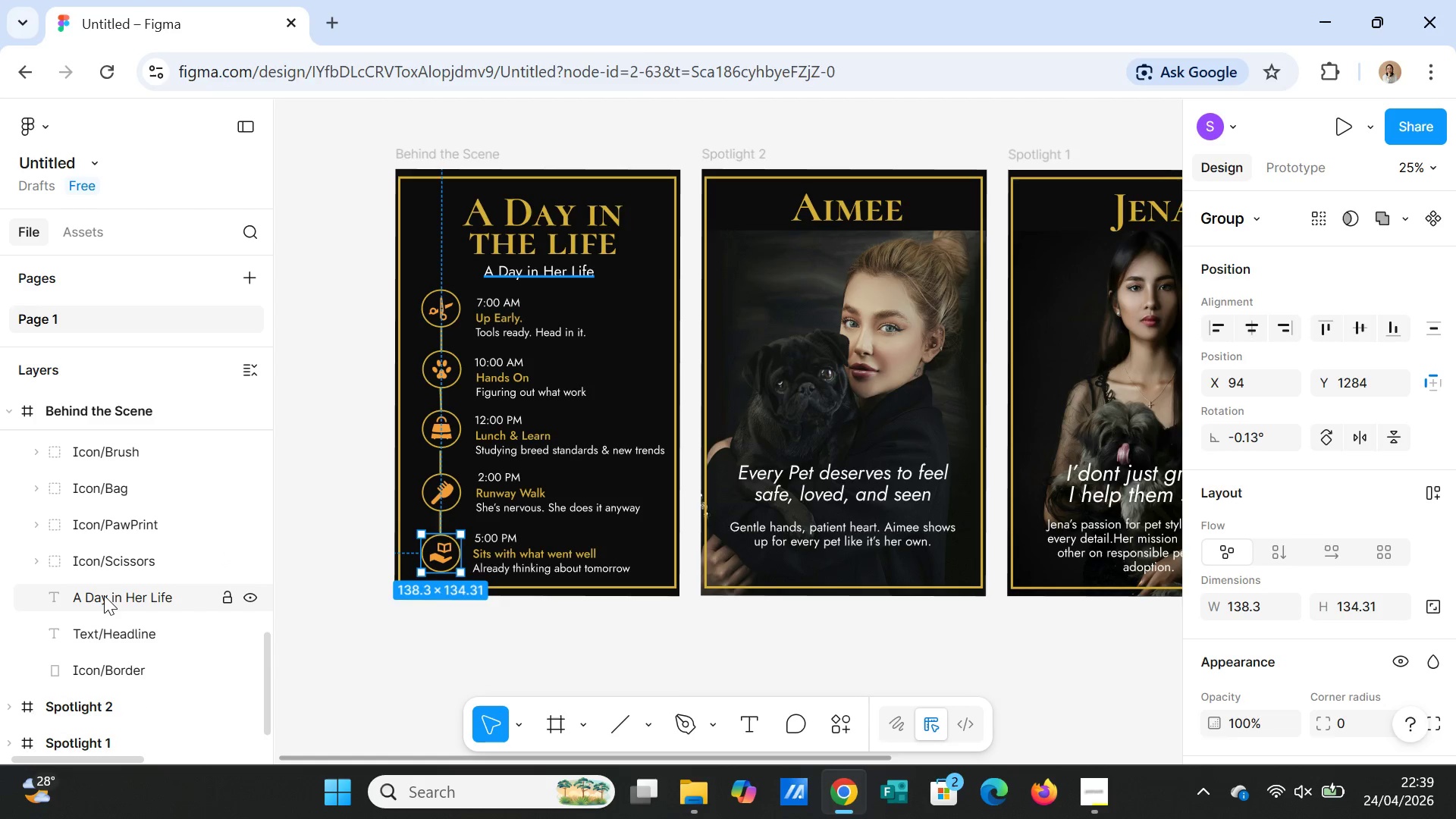 
double_click([104, 595])
 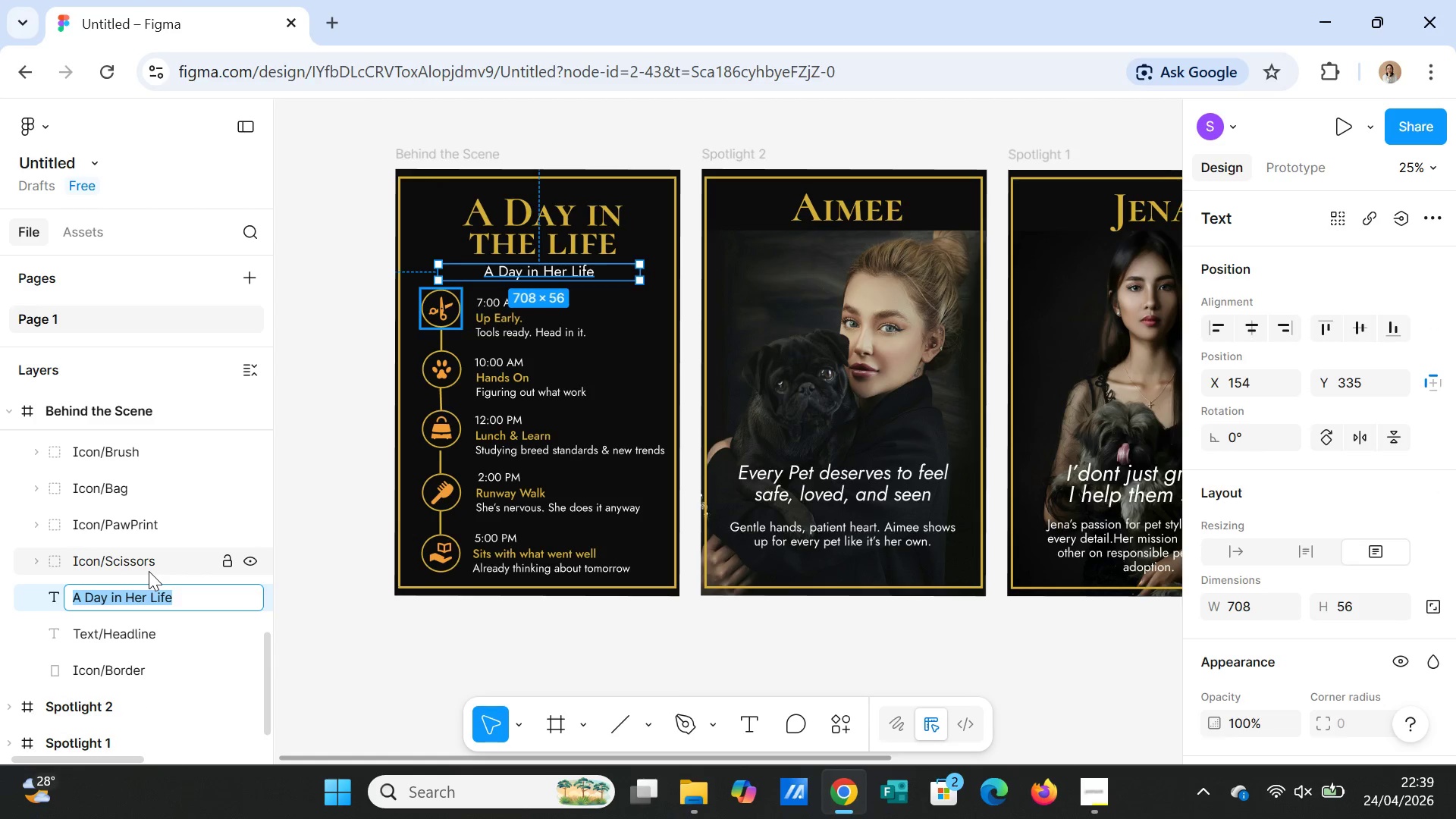 
type(Text/Subline)
 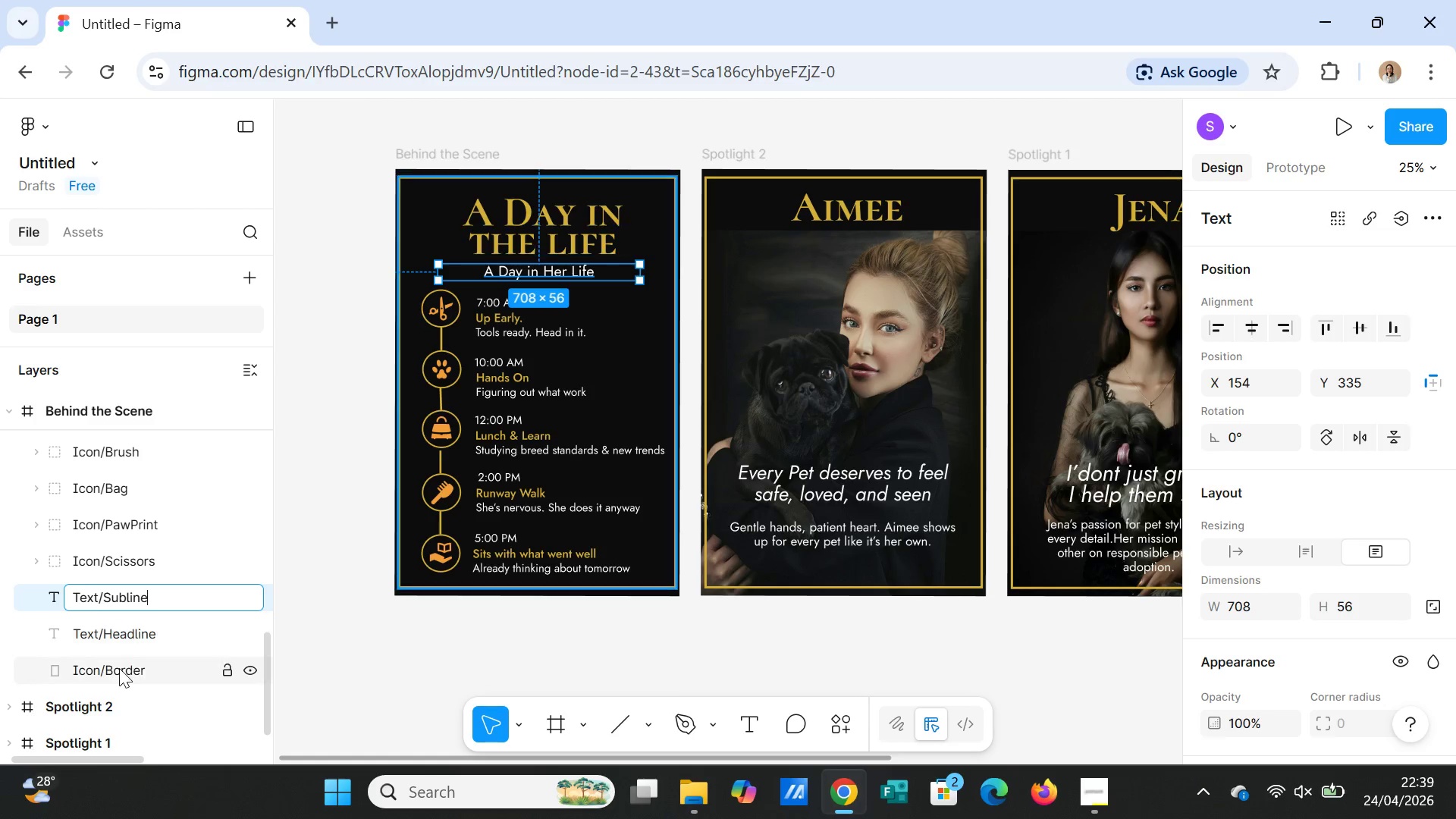 
left_click([118, 670])
 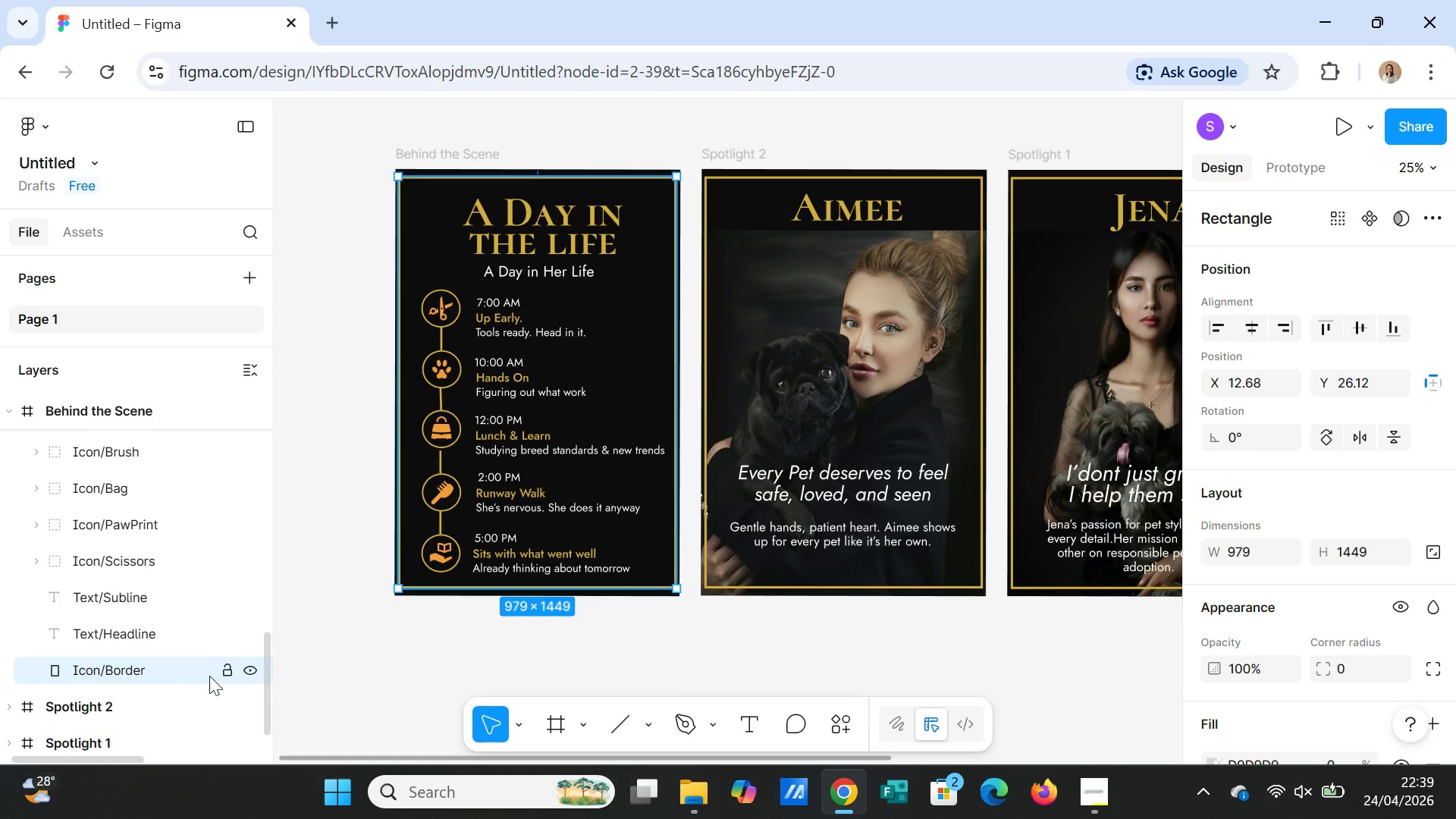 
left_click([357, 685])
 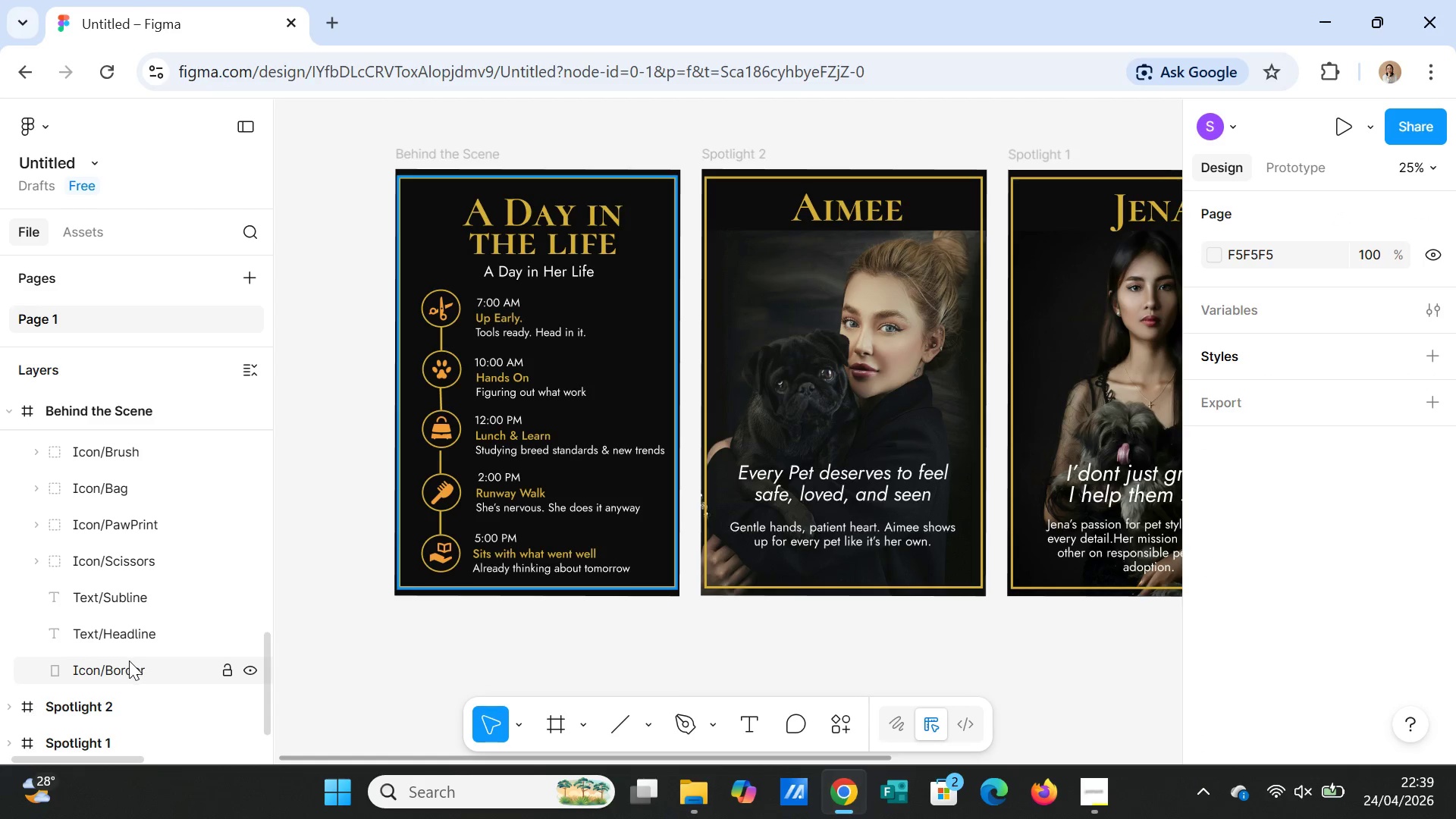 
left_click([127, 632])
 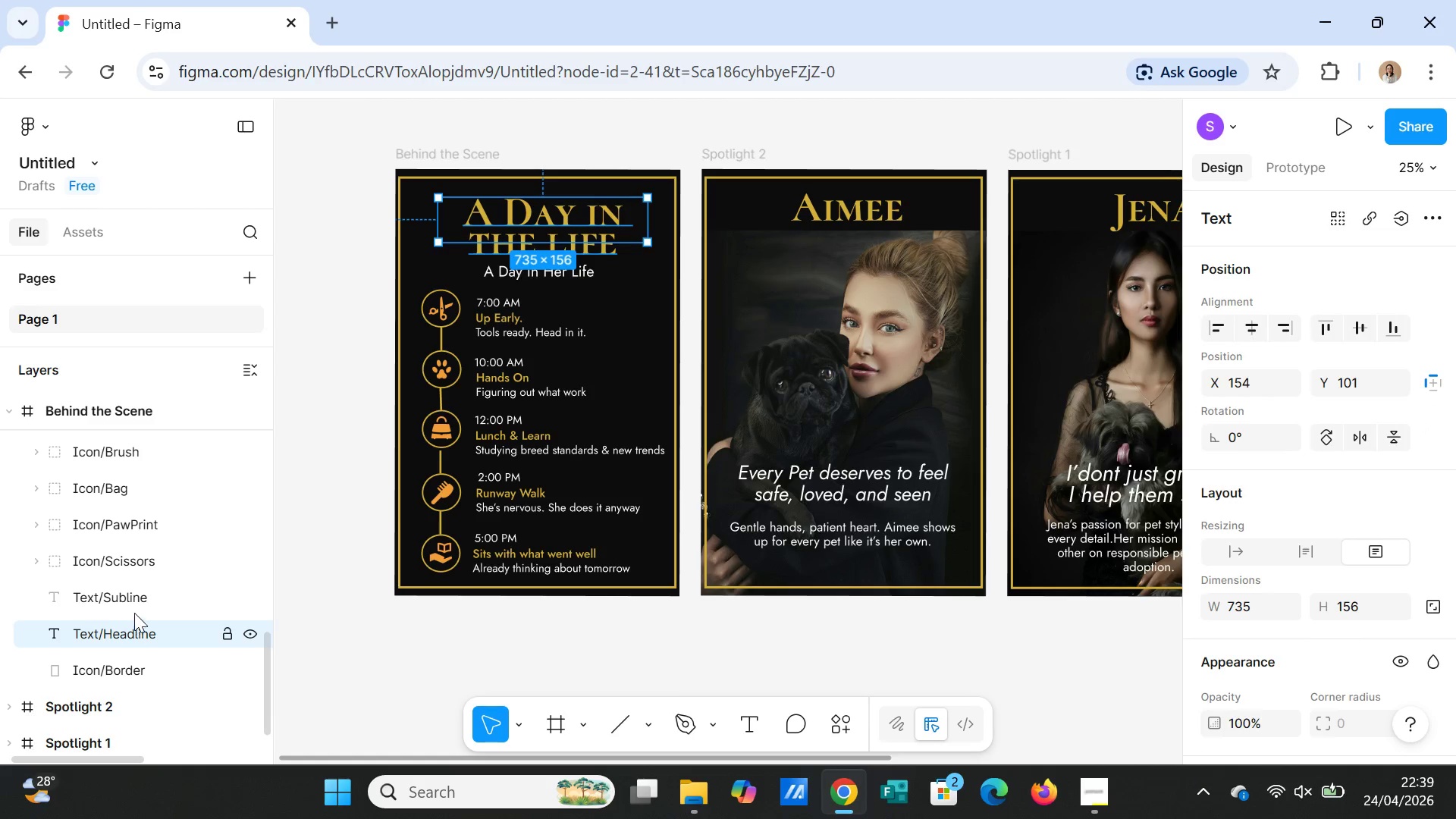 
hold_key(key=ControlLeft, duration=1.94)
left_click([134, 596])
 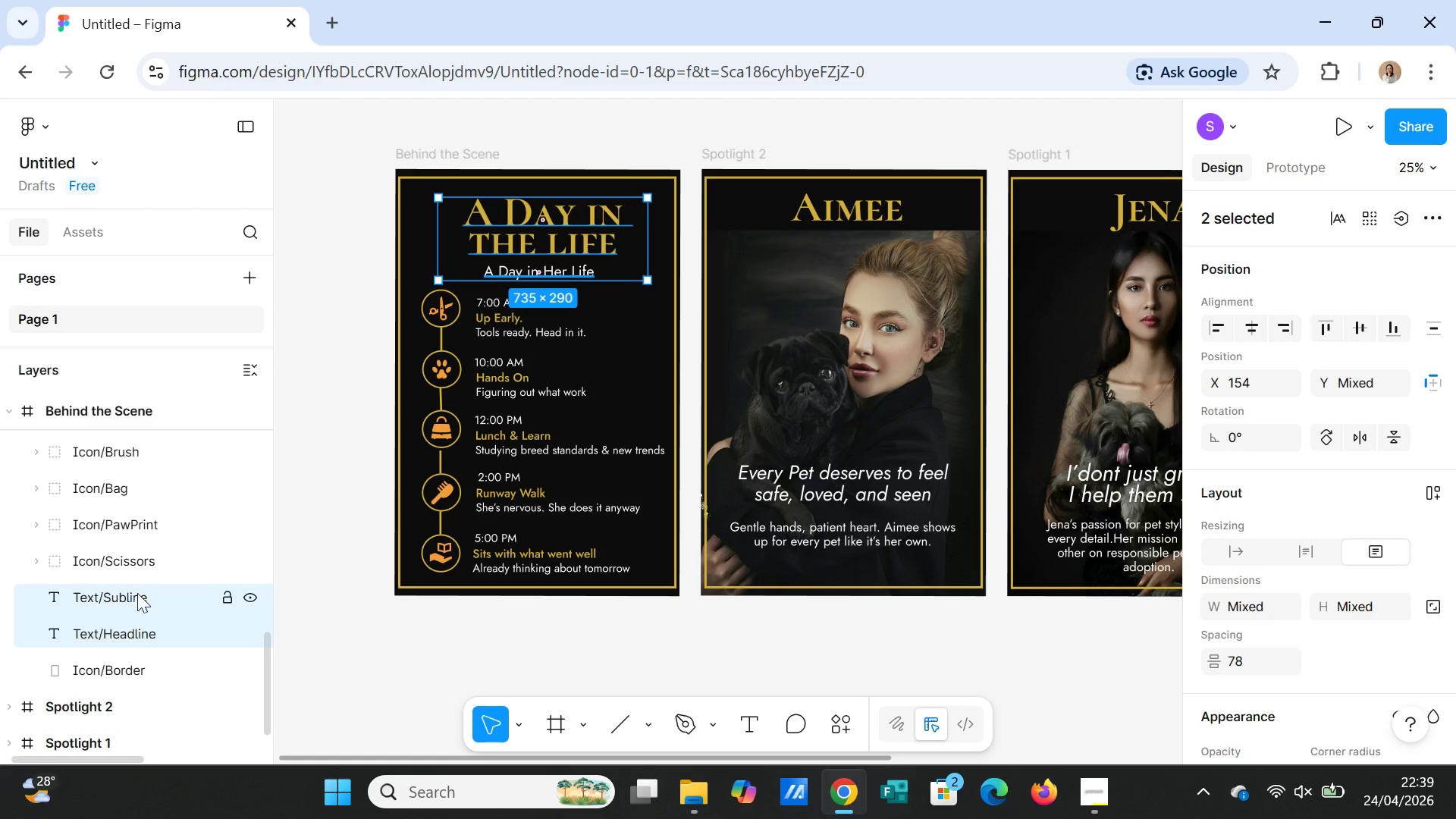 
right_click([130, 593])
 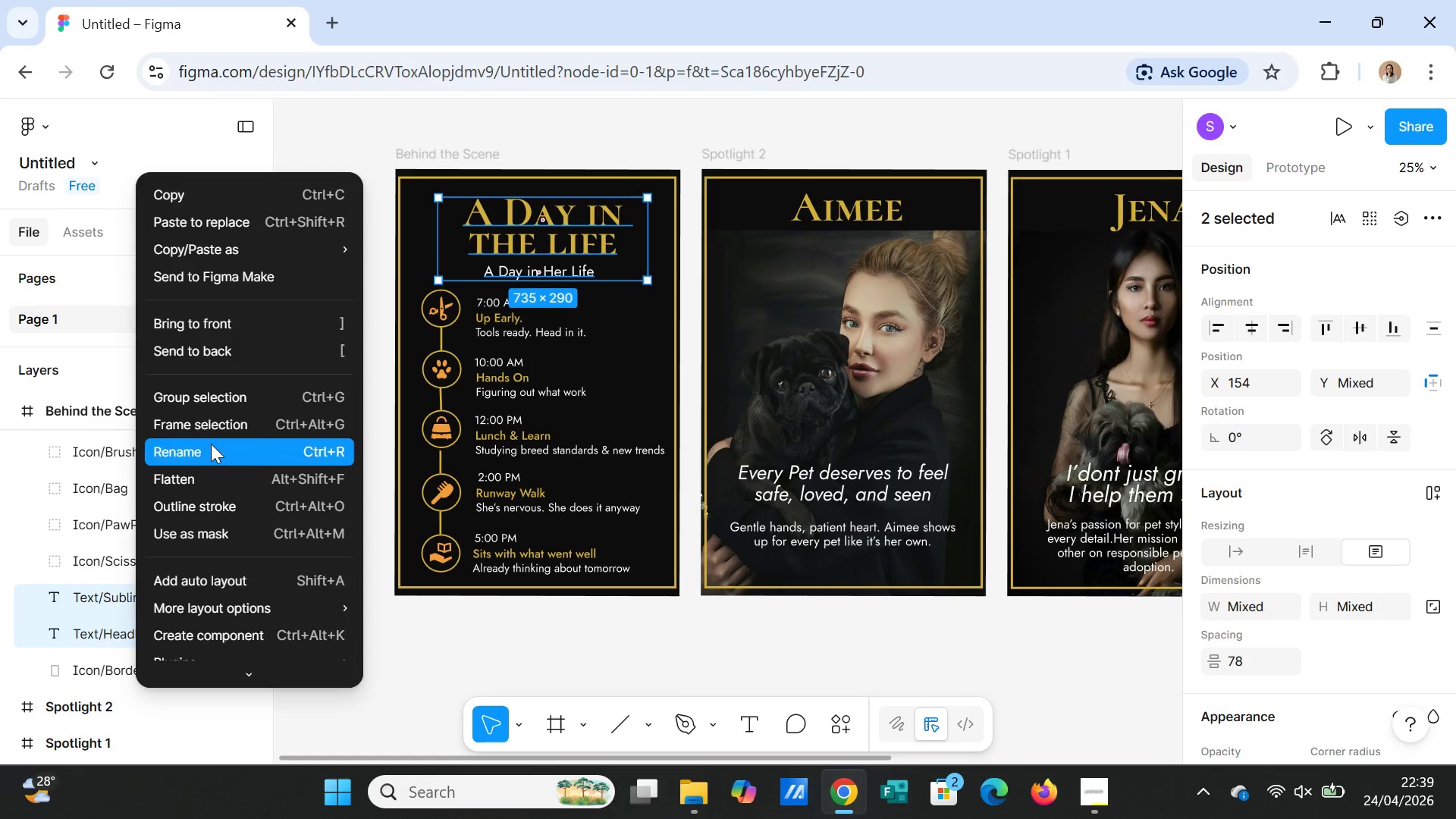 
left_click([221, 402])
 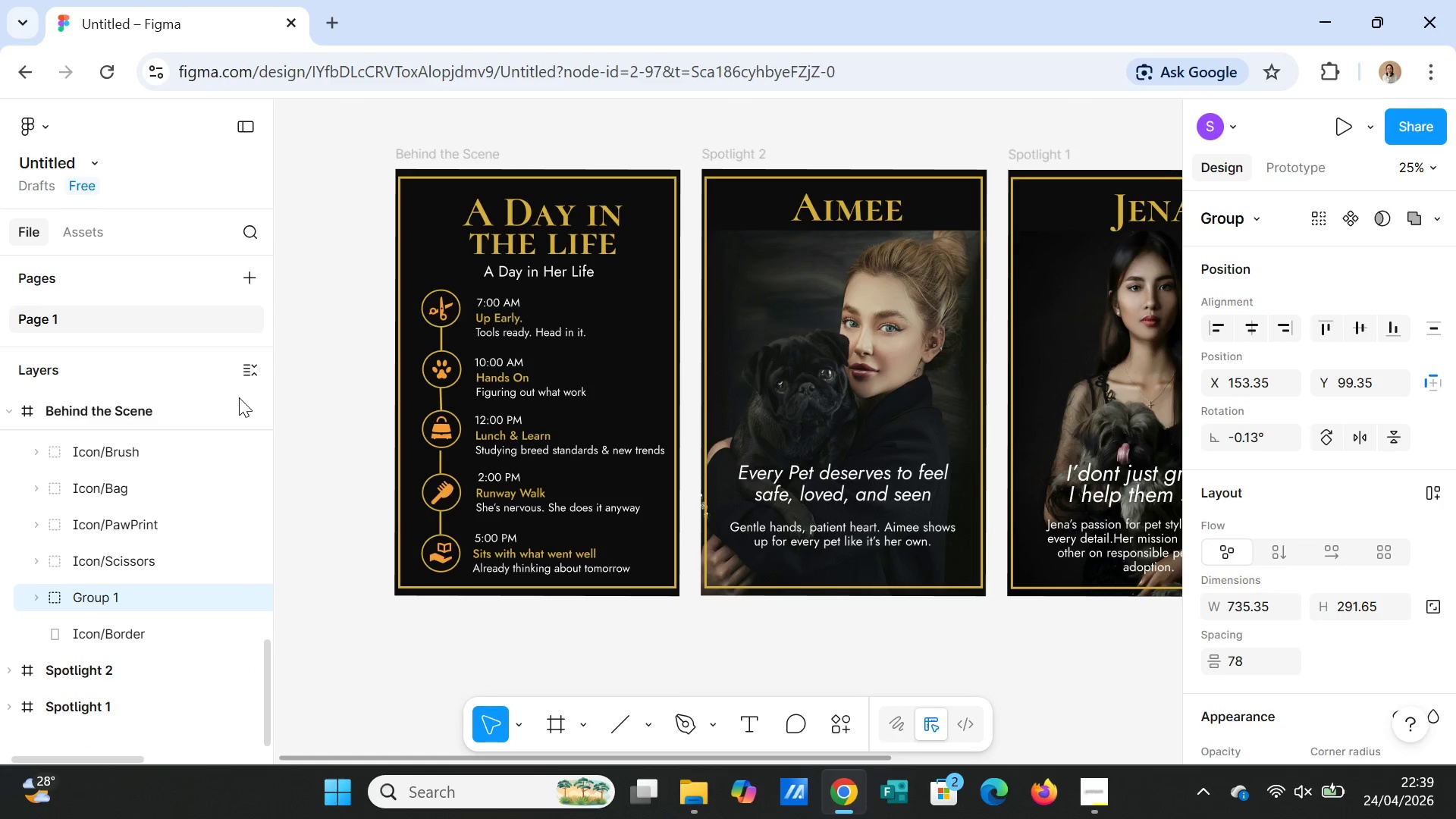 
type(Text)
 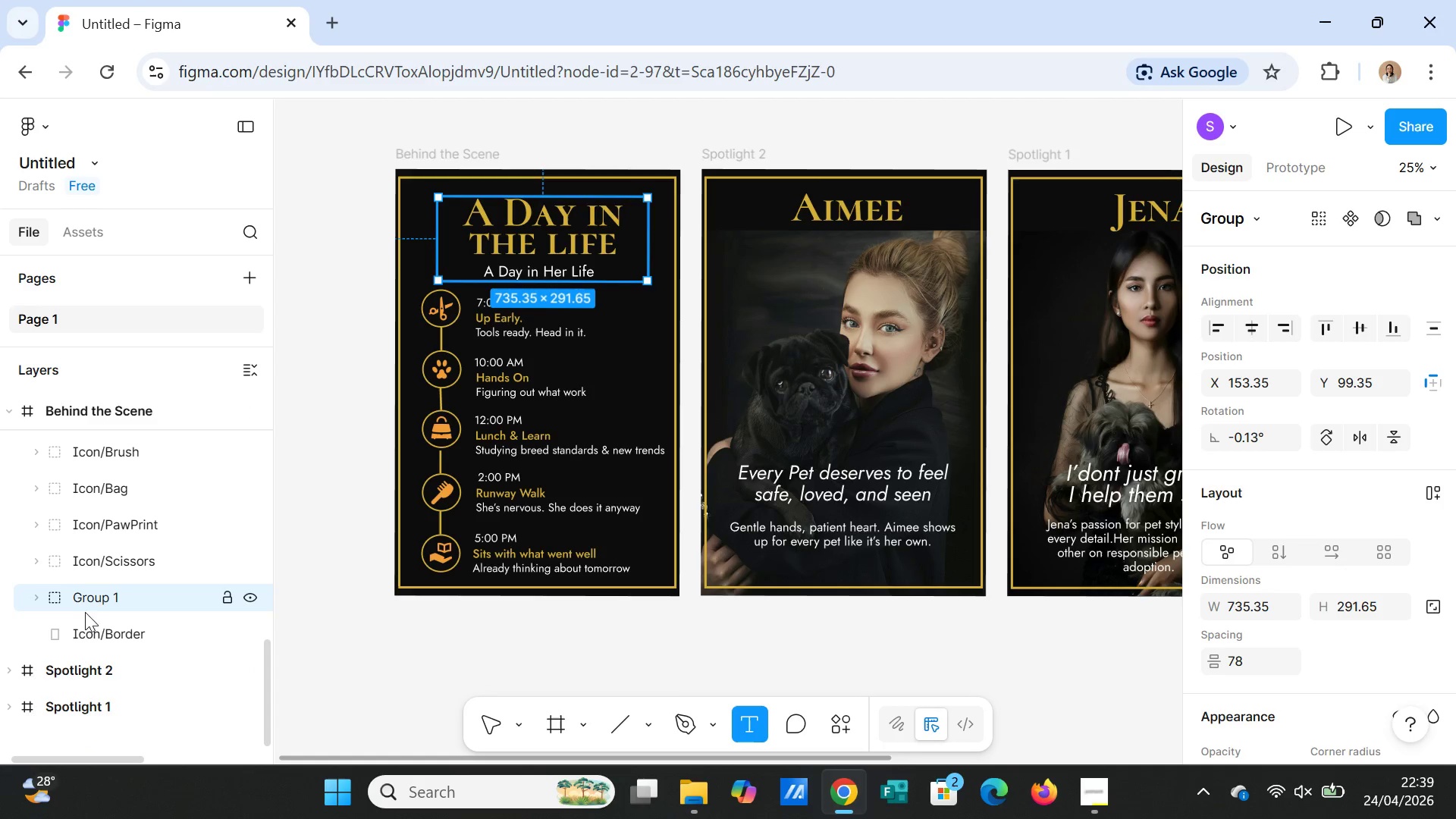 
double_click([98, 596])
 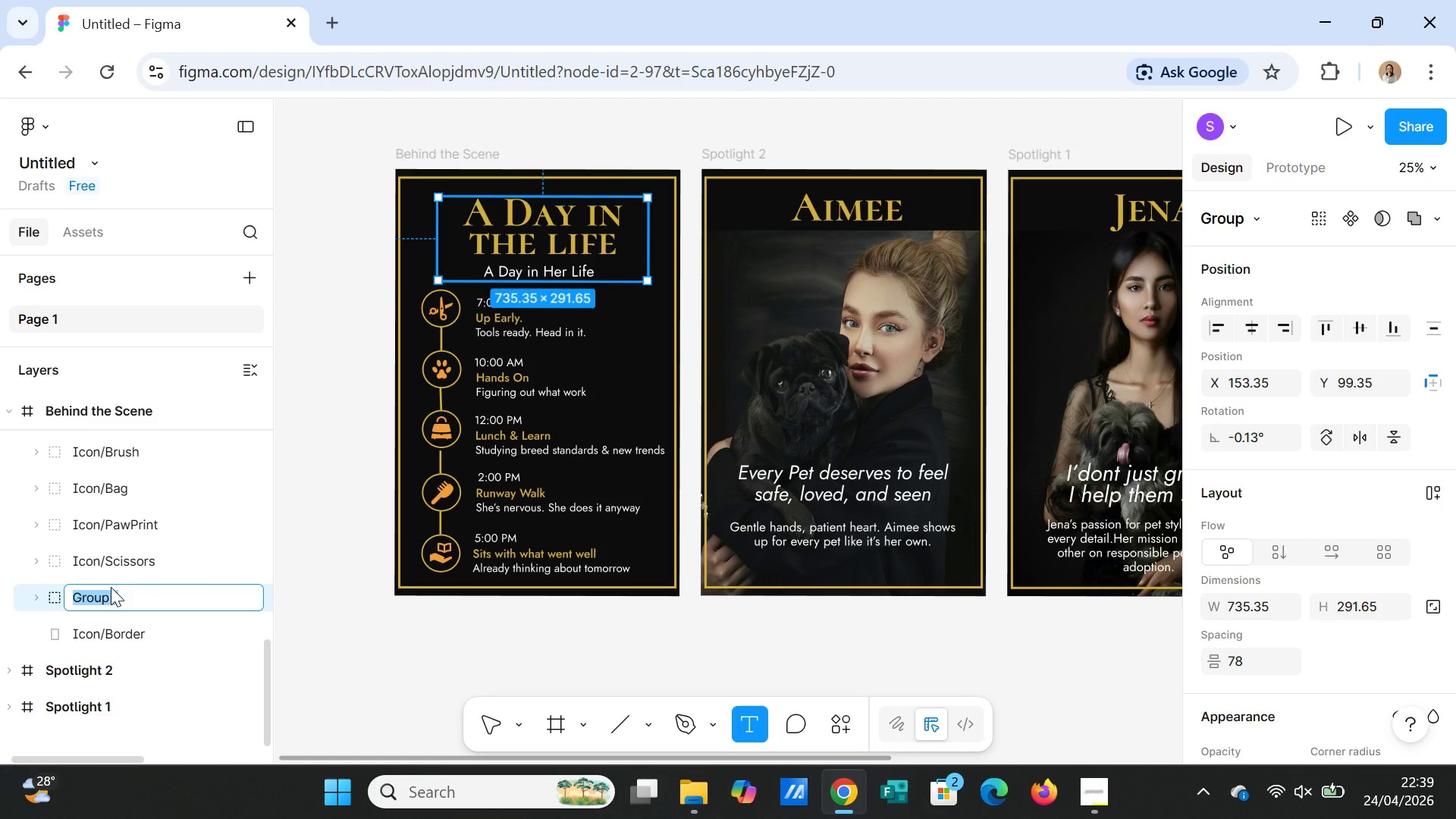 
type(Text_Layout)
 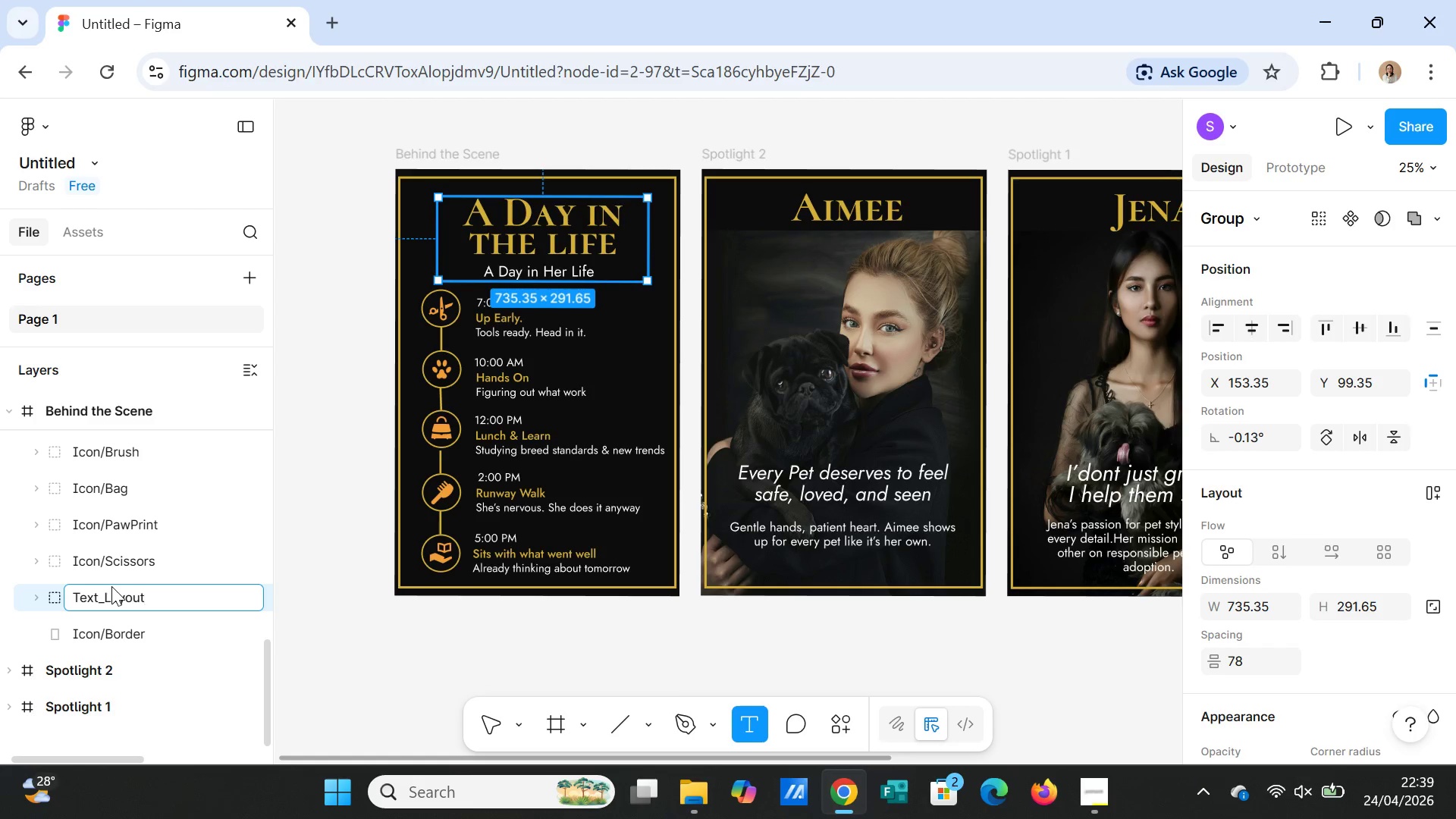 
left_click([321, 613])
 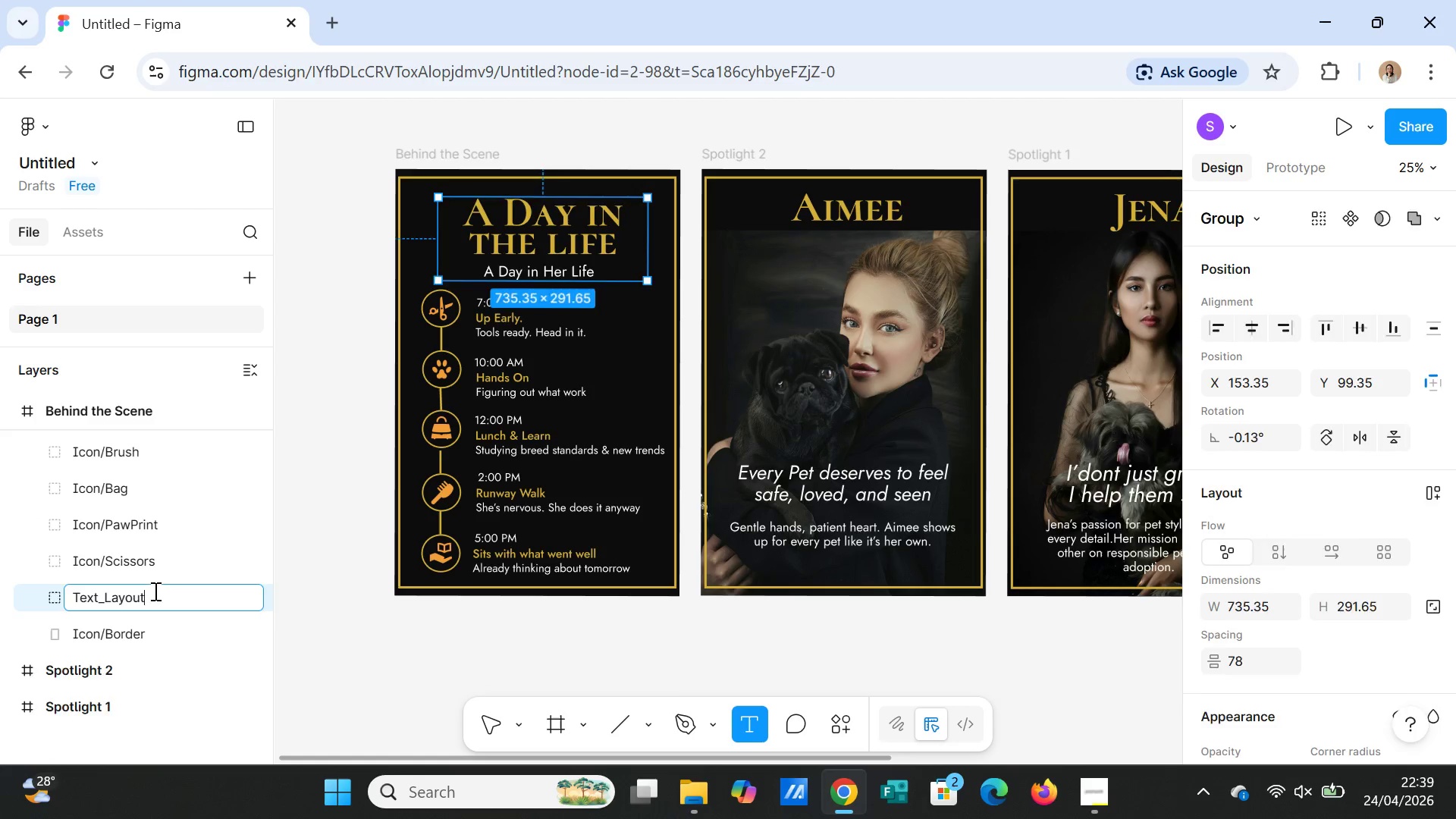 
scroll: coordinate [154, 591], scroll_direction: up, amount: 1.0
 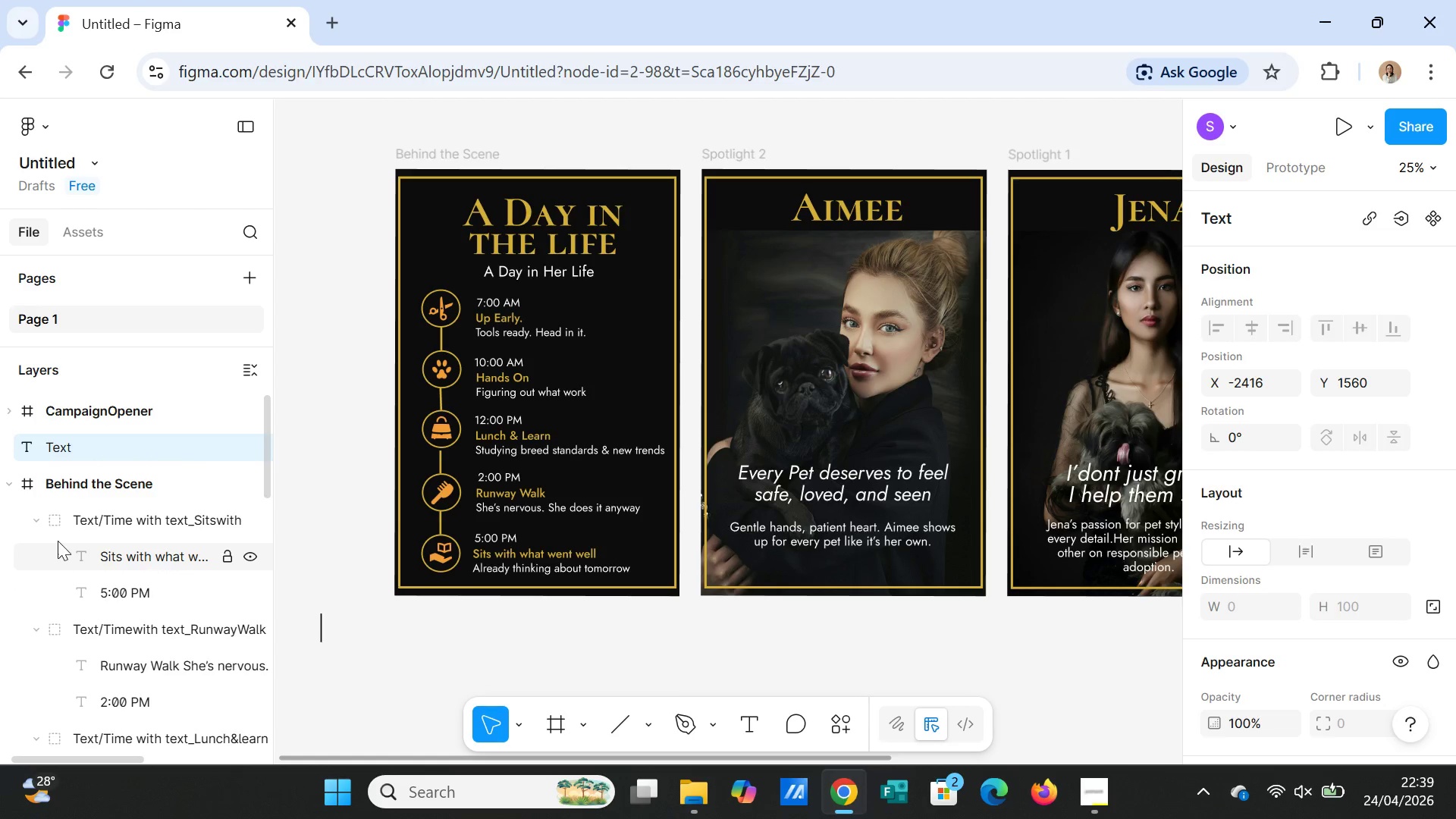 
left_click([34, 524])
 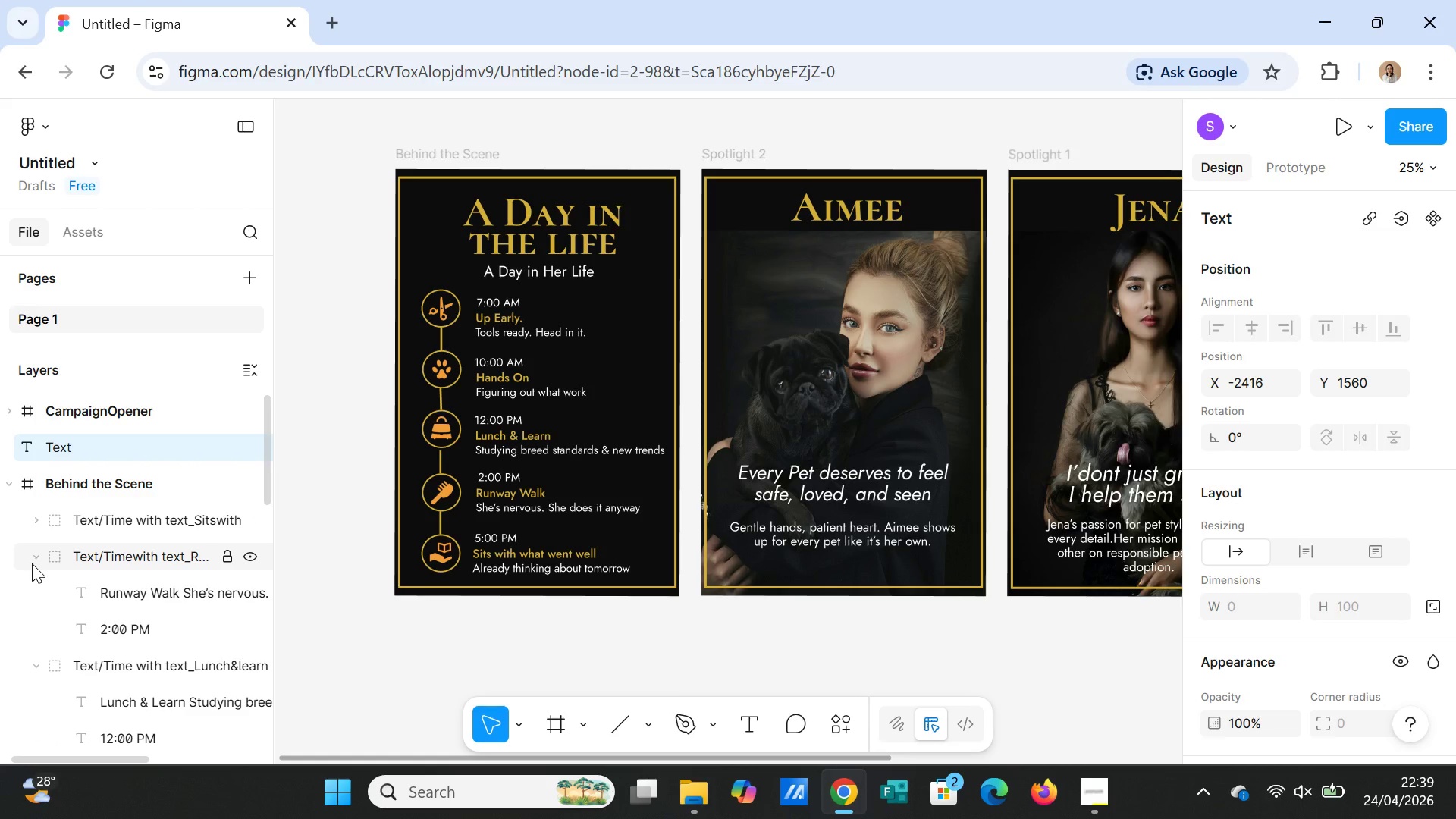 
left_click([30, 556])
 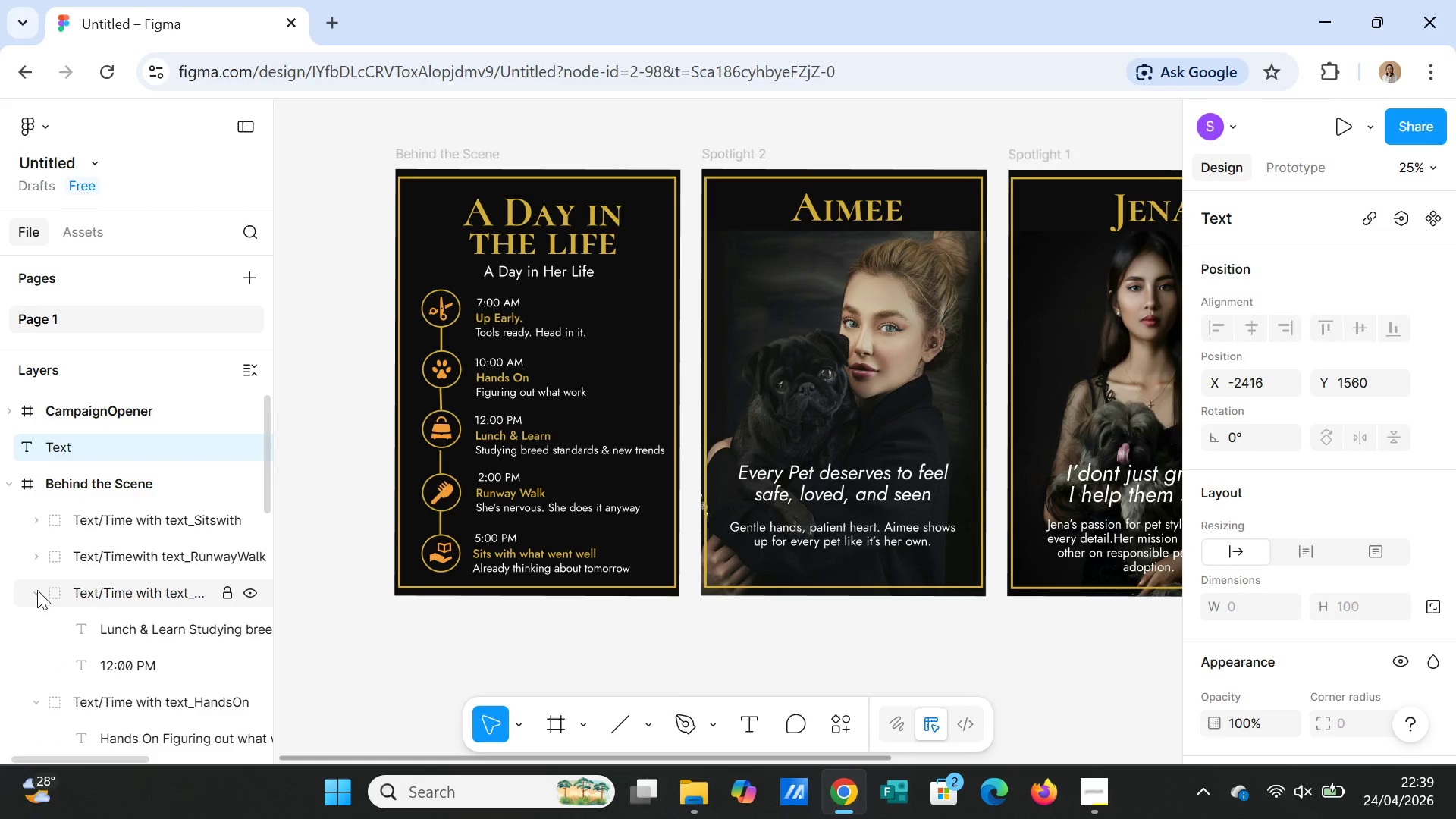 
left_click([36, 593])
 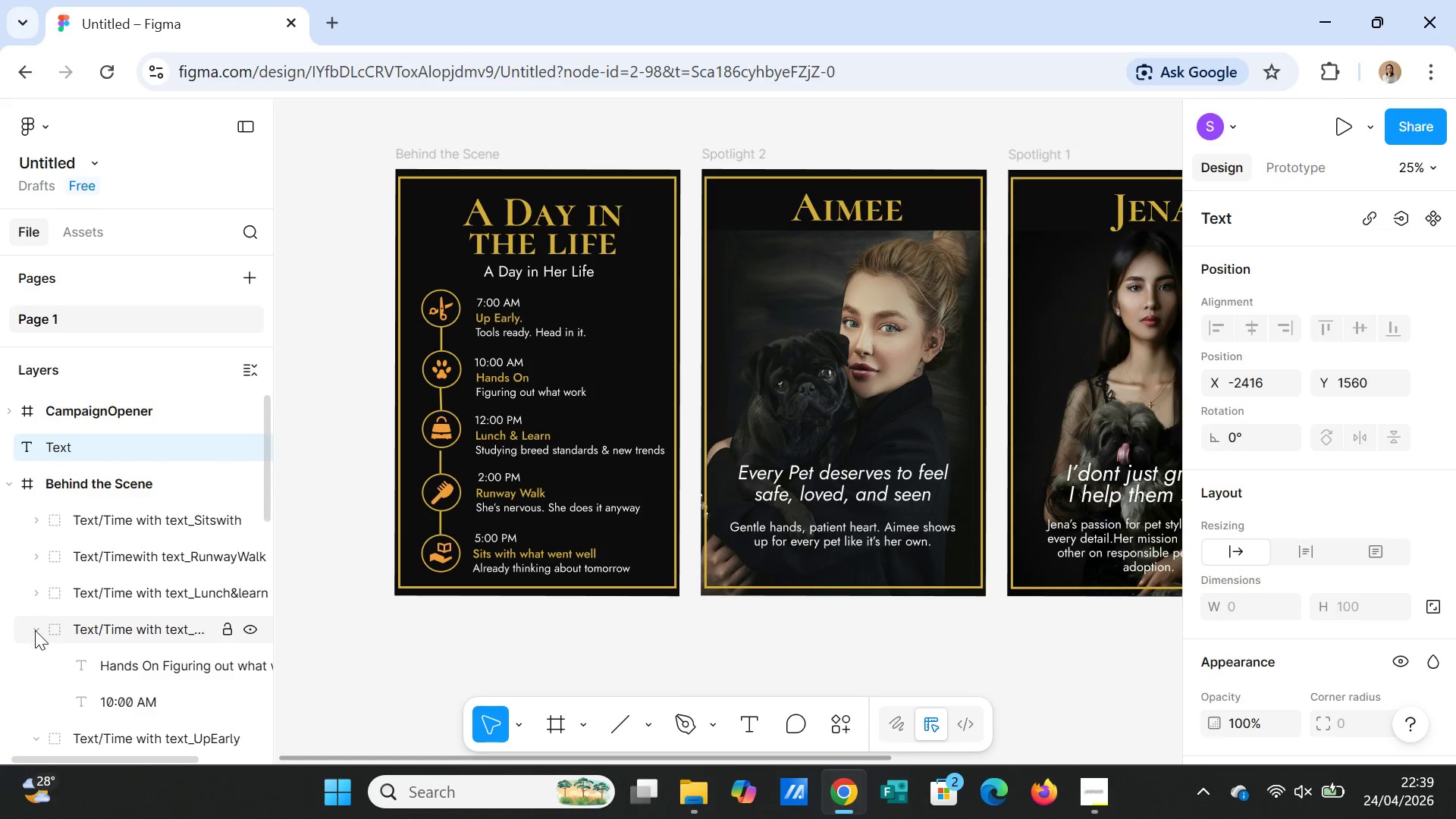 
left_click([35, 630])
 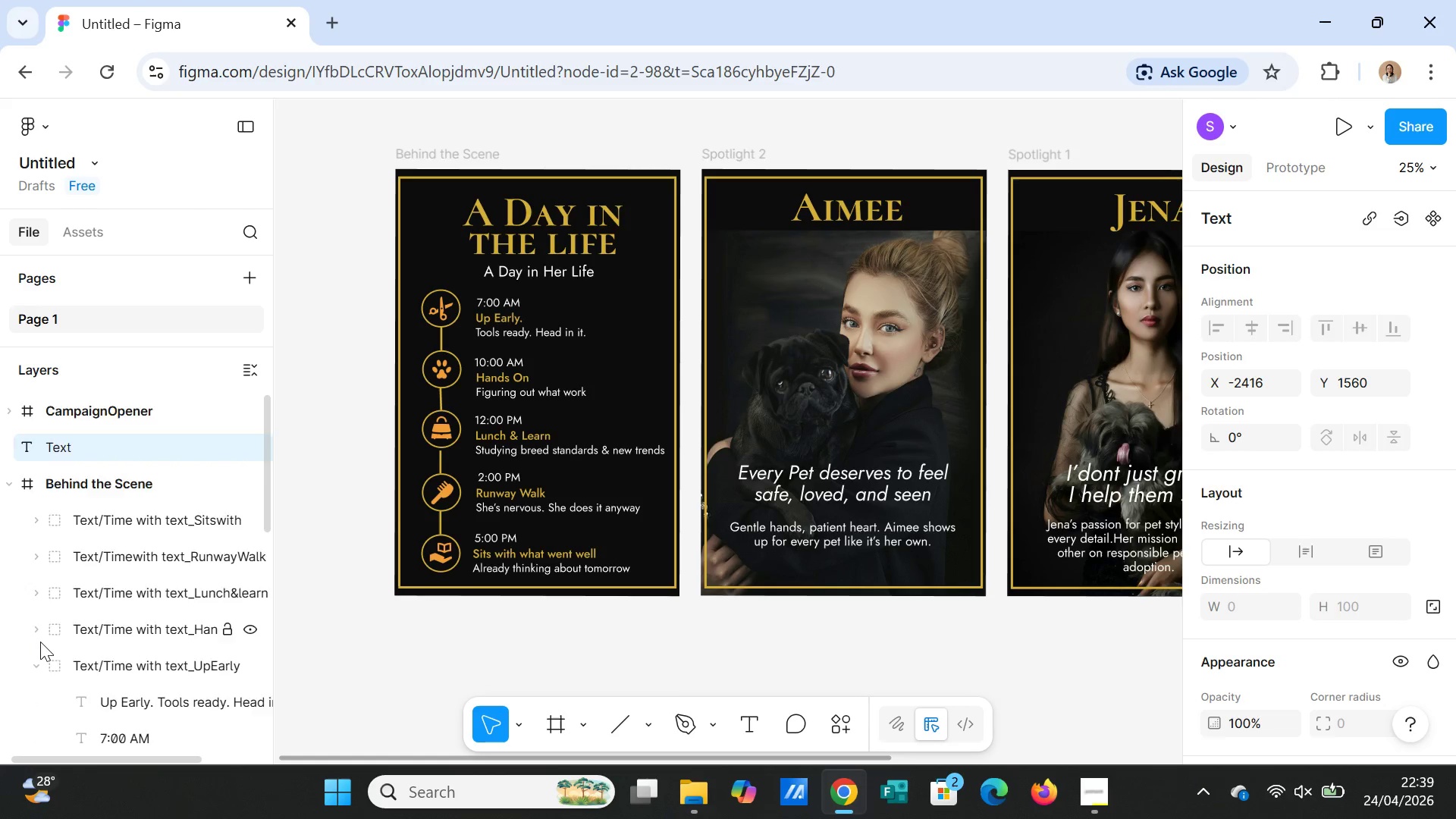 
scroll: coordinate [40, 642], scroll_direction: down, amount: 1.0
 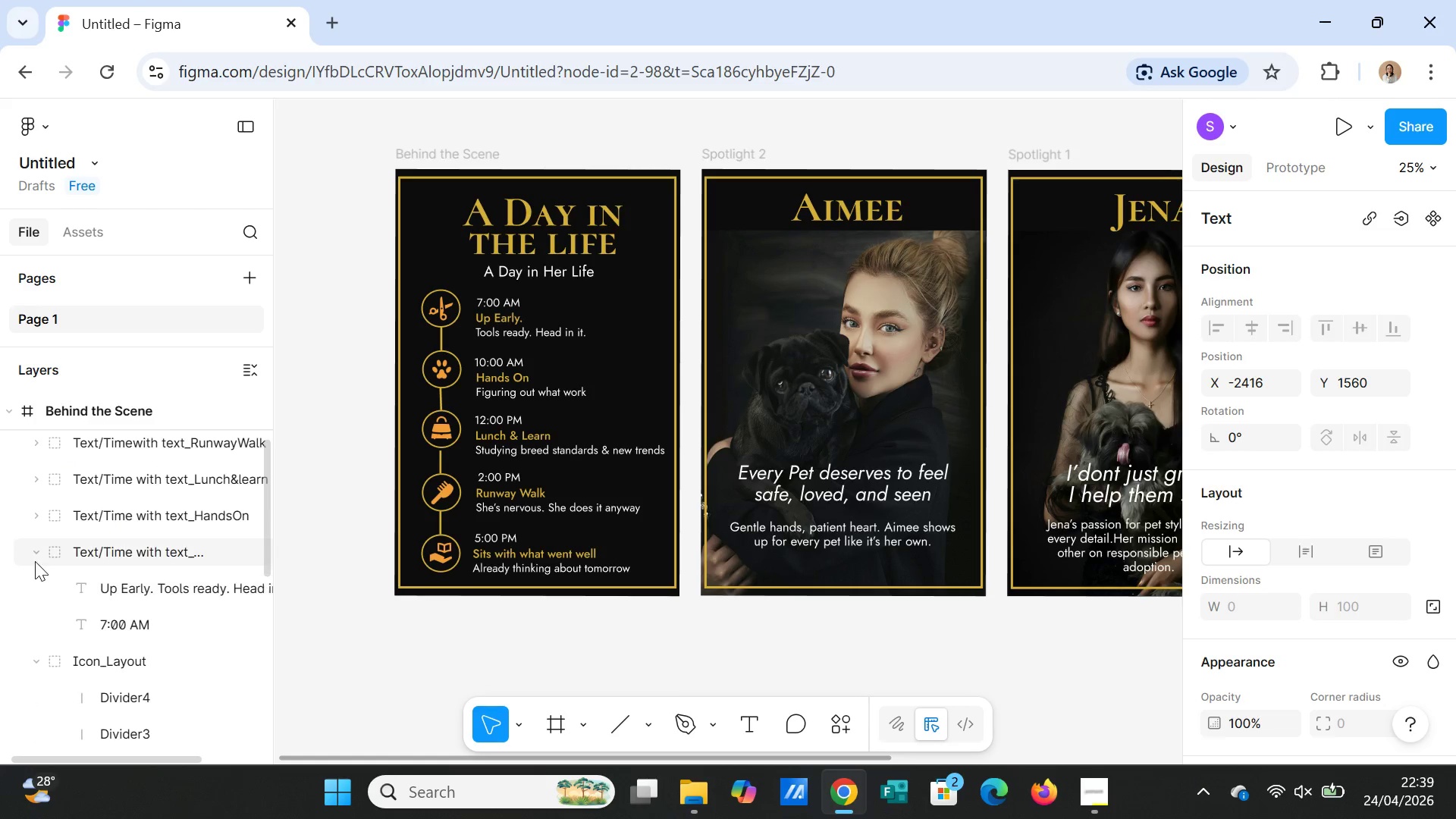 
left_click([32, 553])
 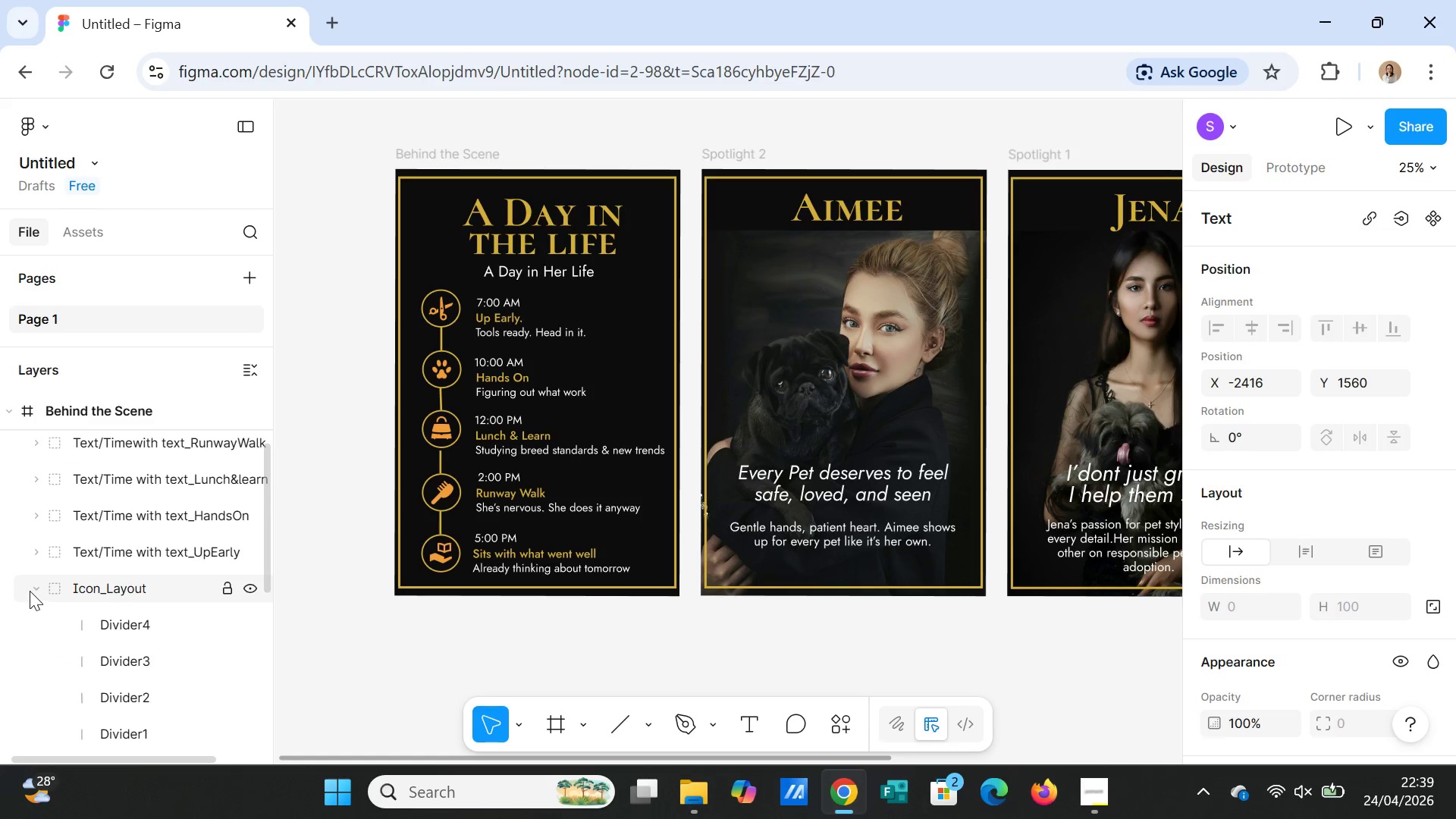 
left_click([34, 585])
 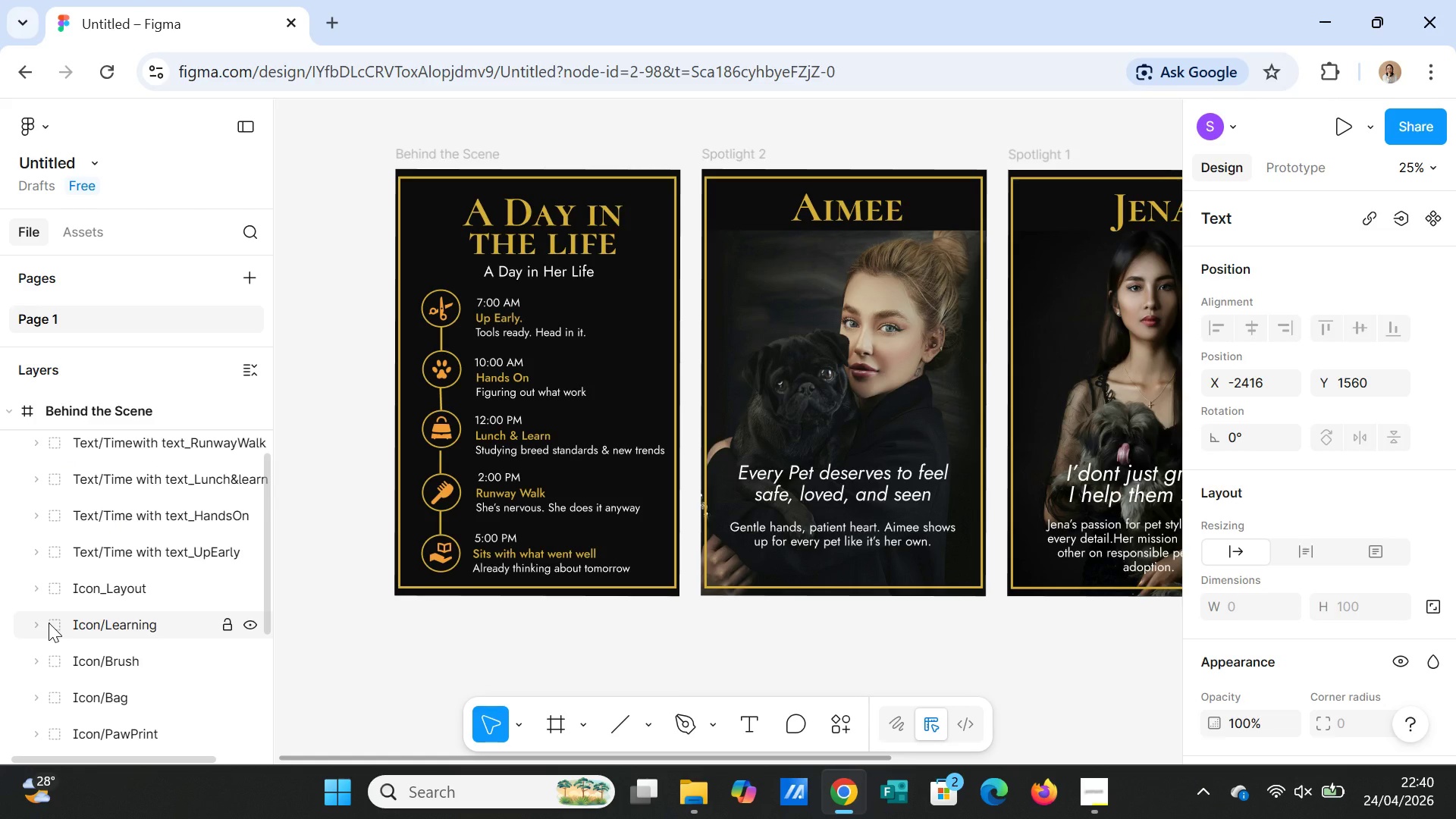 
scroll: coordinate [49, 623], scroll_direction: down, amount: 1.0
 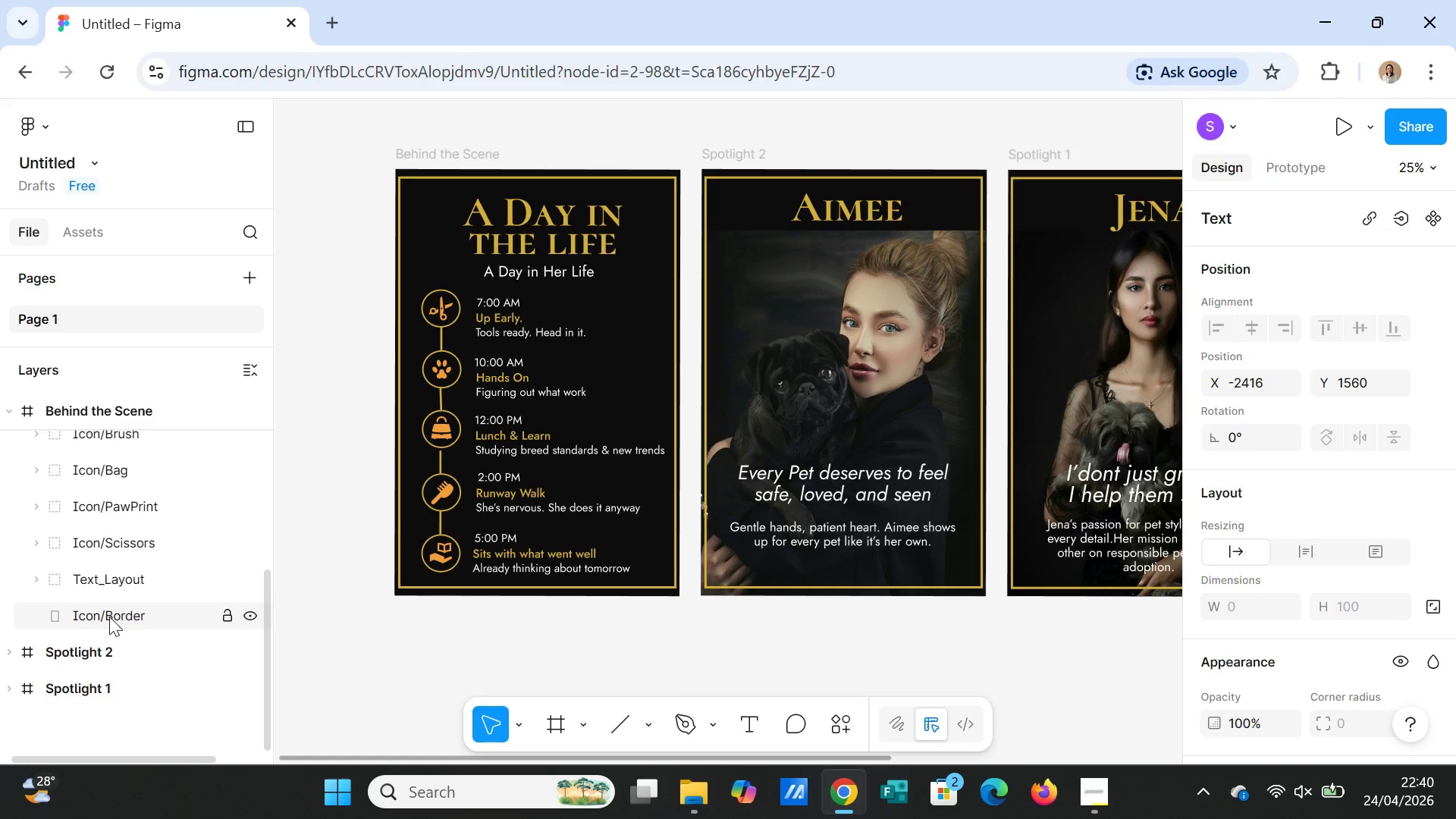 
scroll: coordinate [113, 613], scroll_direction: up, amount: 1.0
 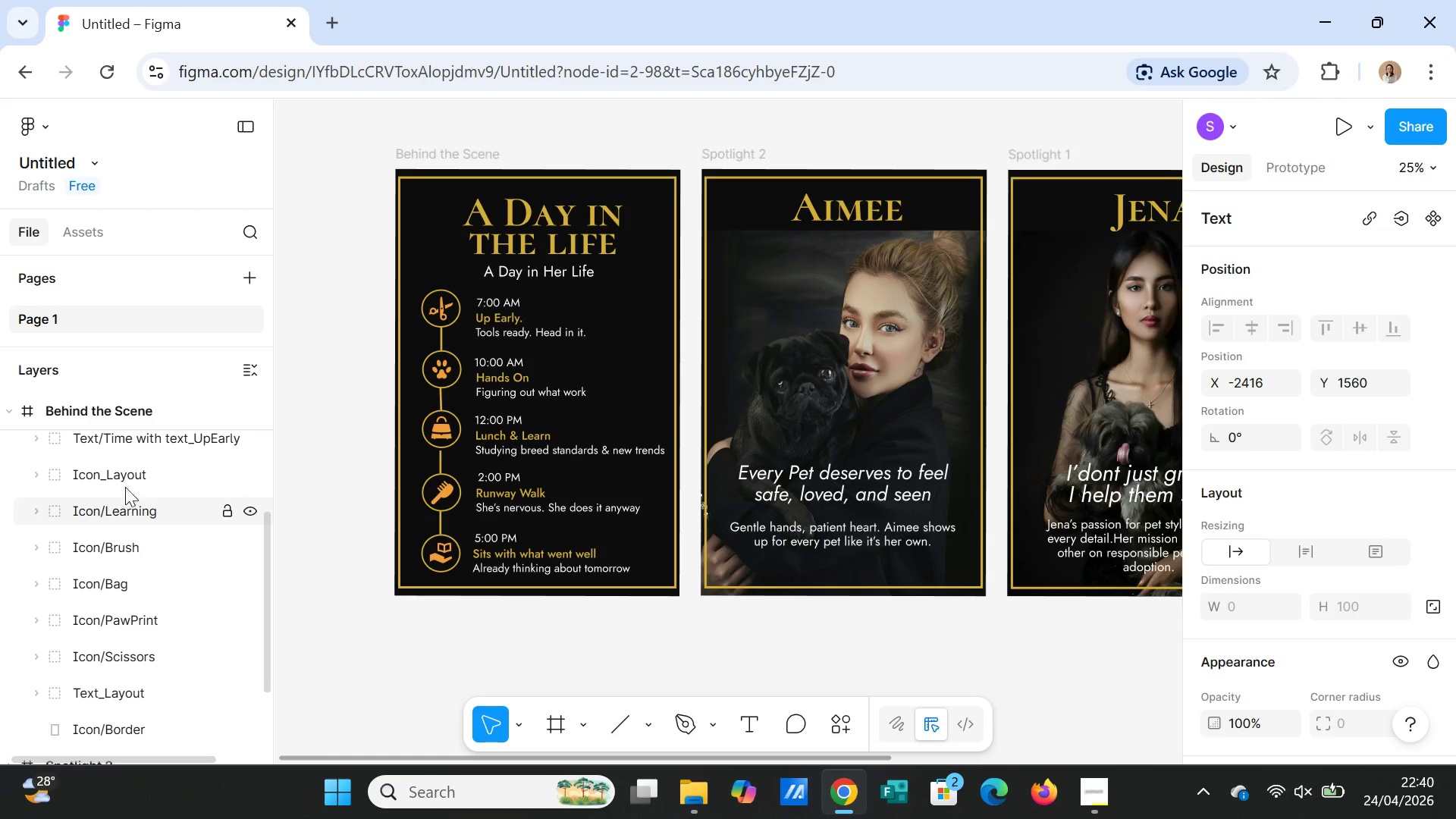 
left_click([125, 481])
 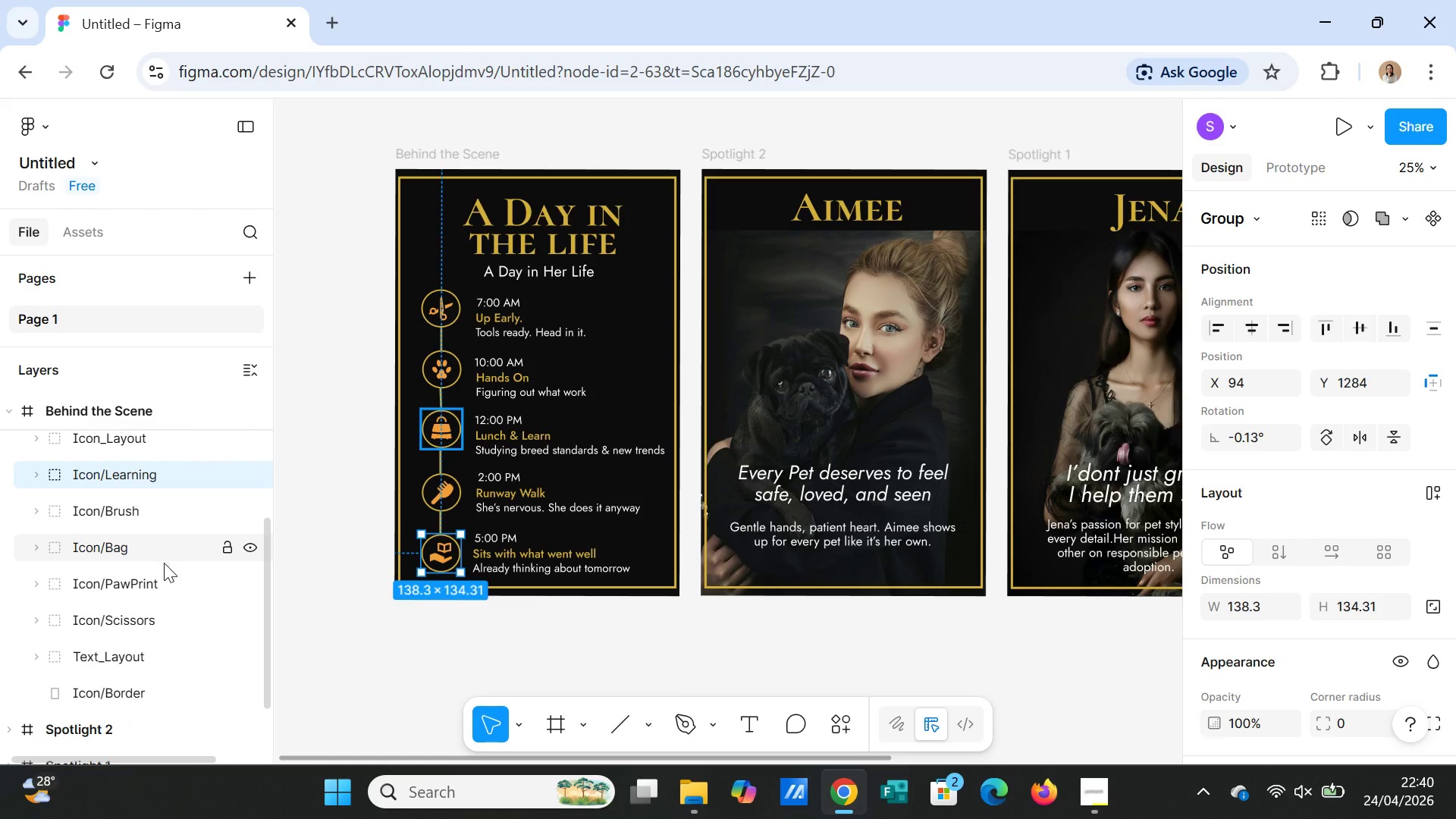 
scroll: coordinate [165, 577], scroll_direction: up, amount: 1.0
 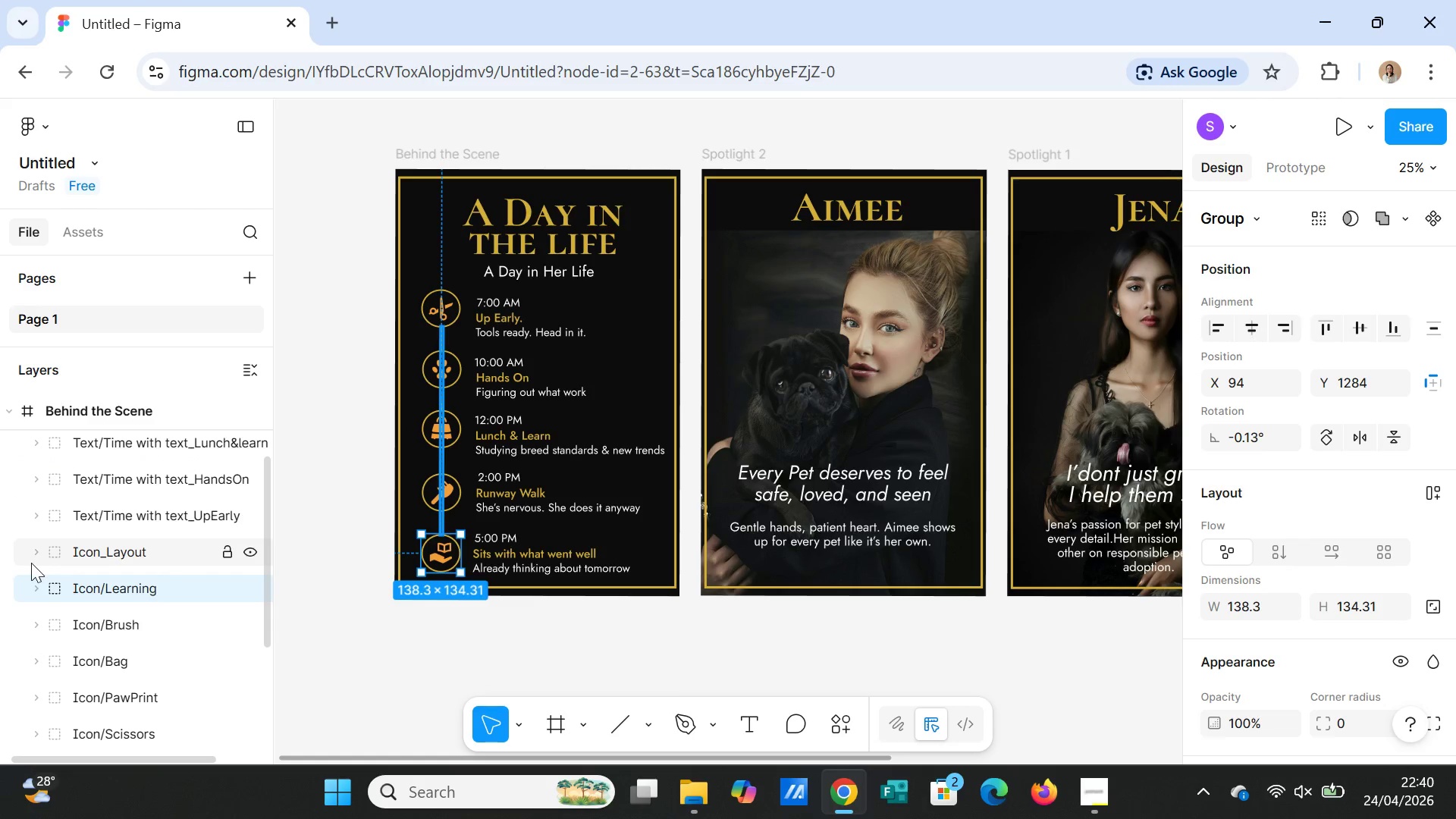 
left_click([38, 554])
 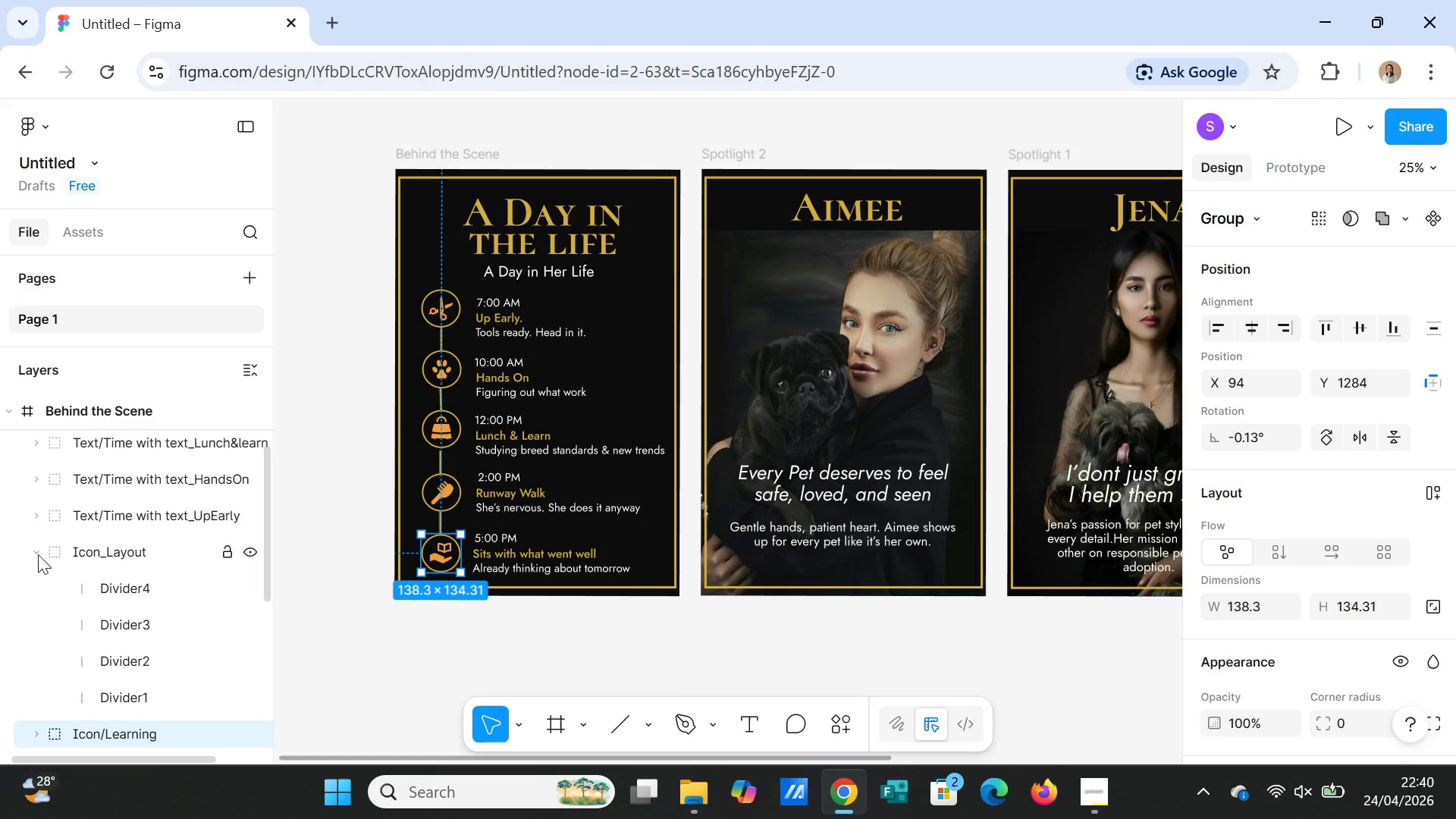 
left_click([38, 554])
 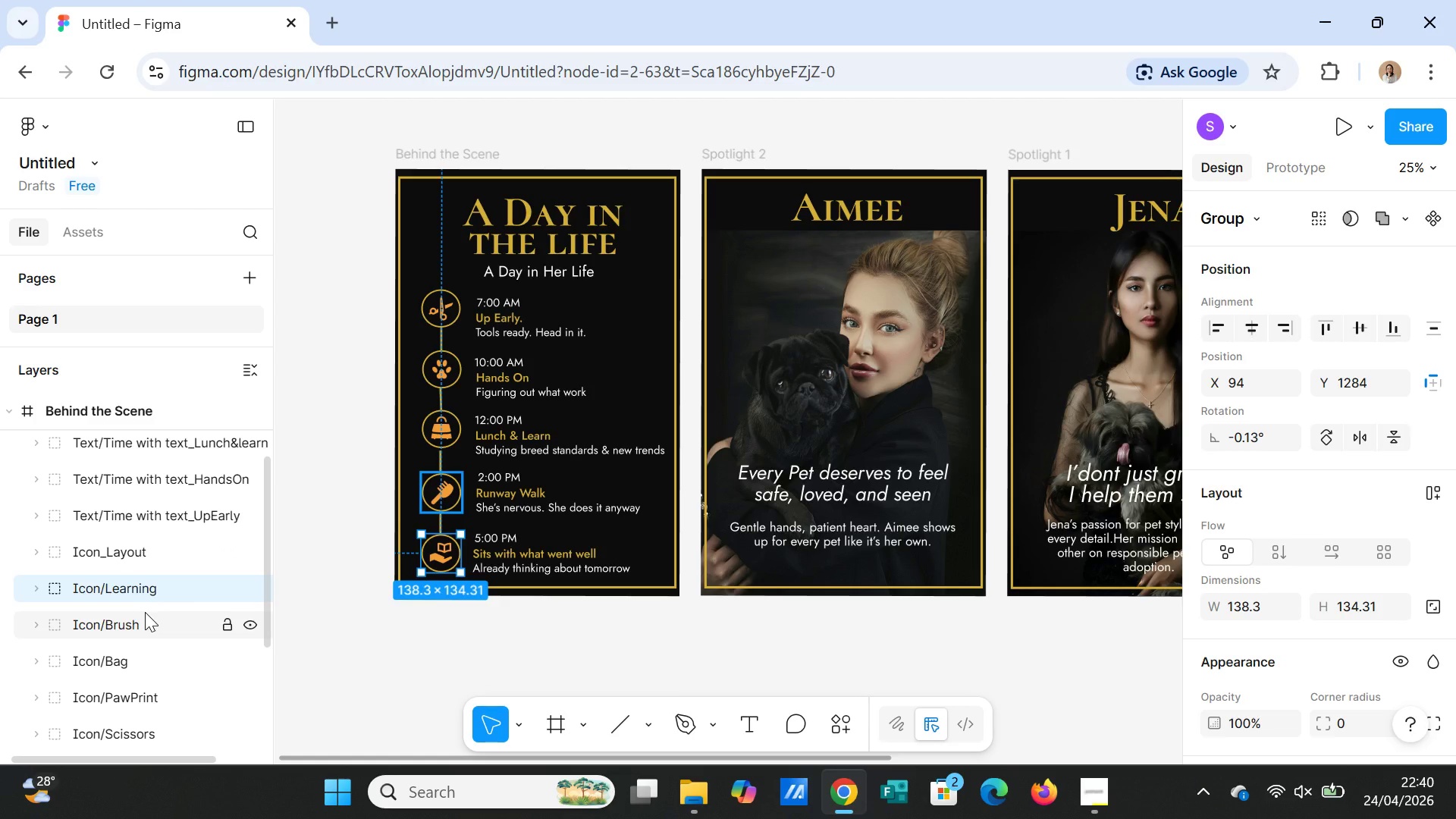 
wait(7.09)
 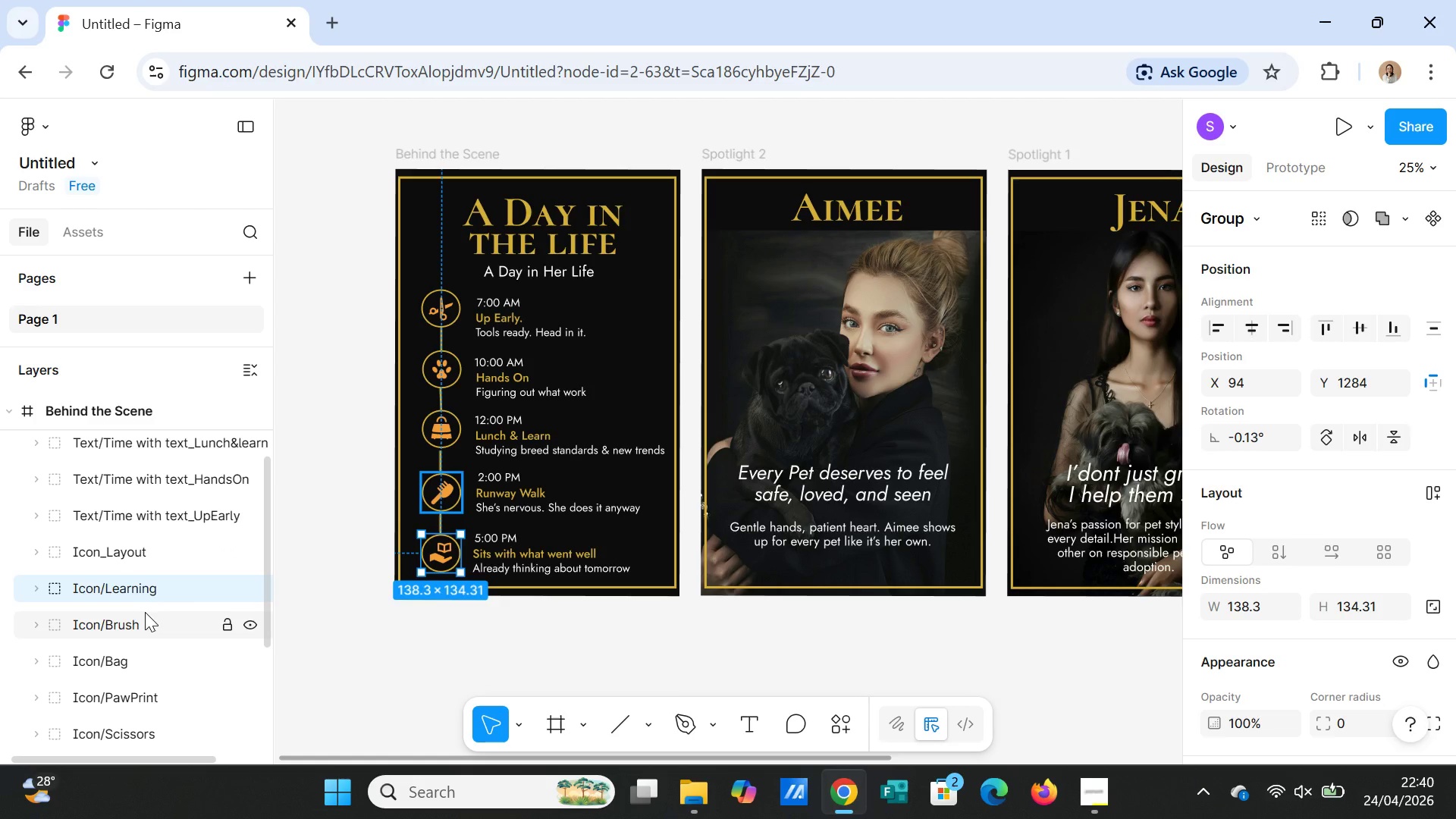 
left_click([96, 554])
 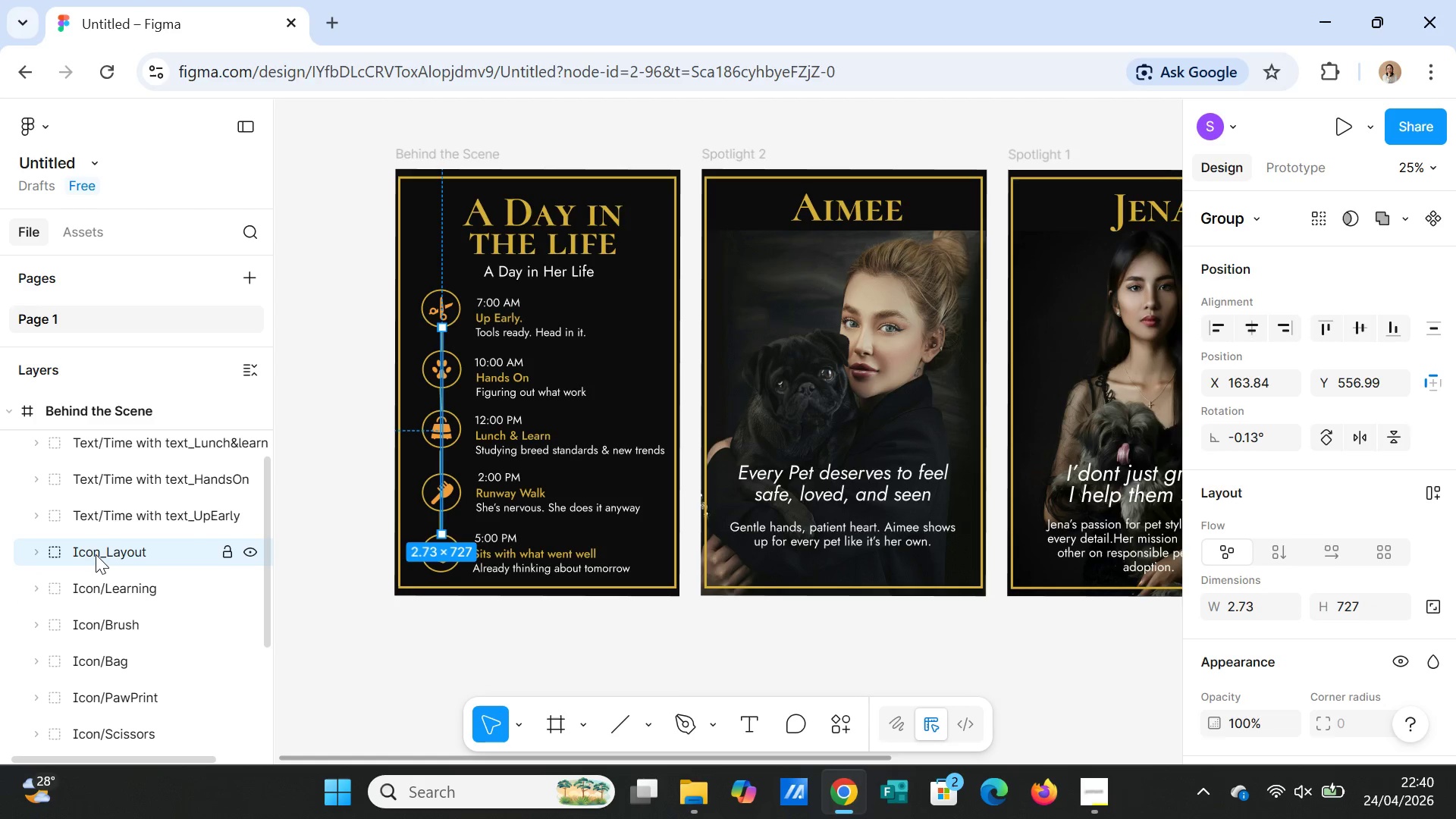 
right_click([96, 554])
 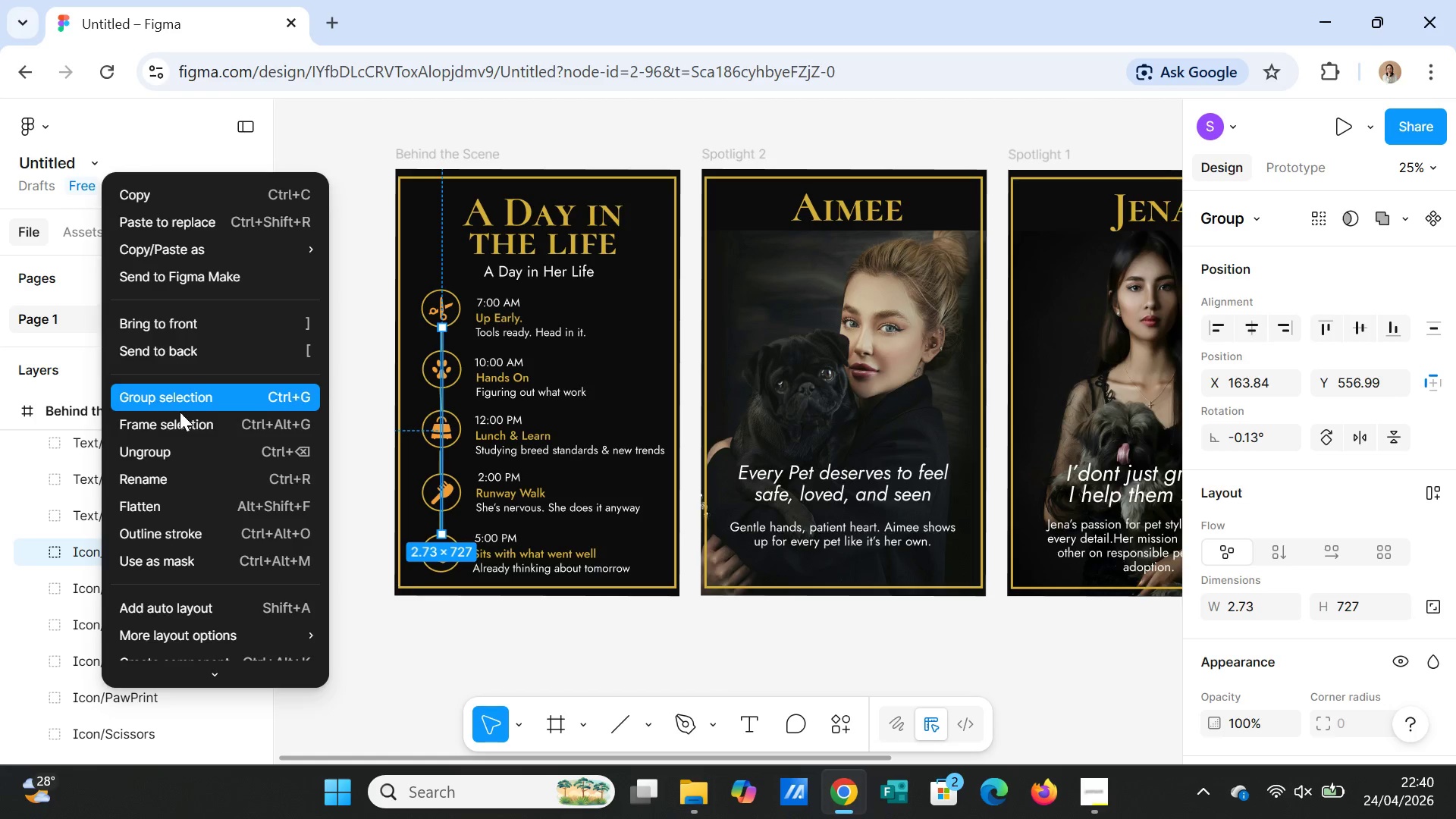 
left_click([171, 446])
 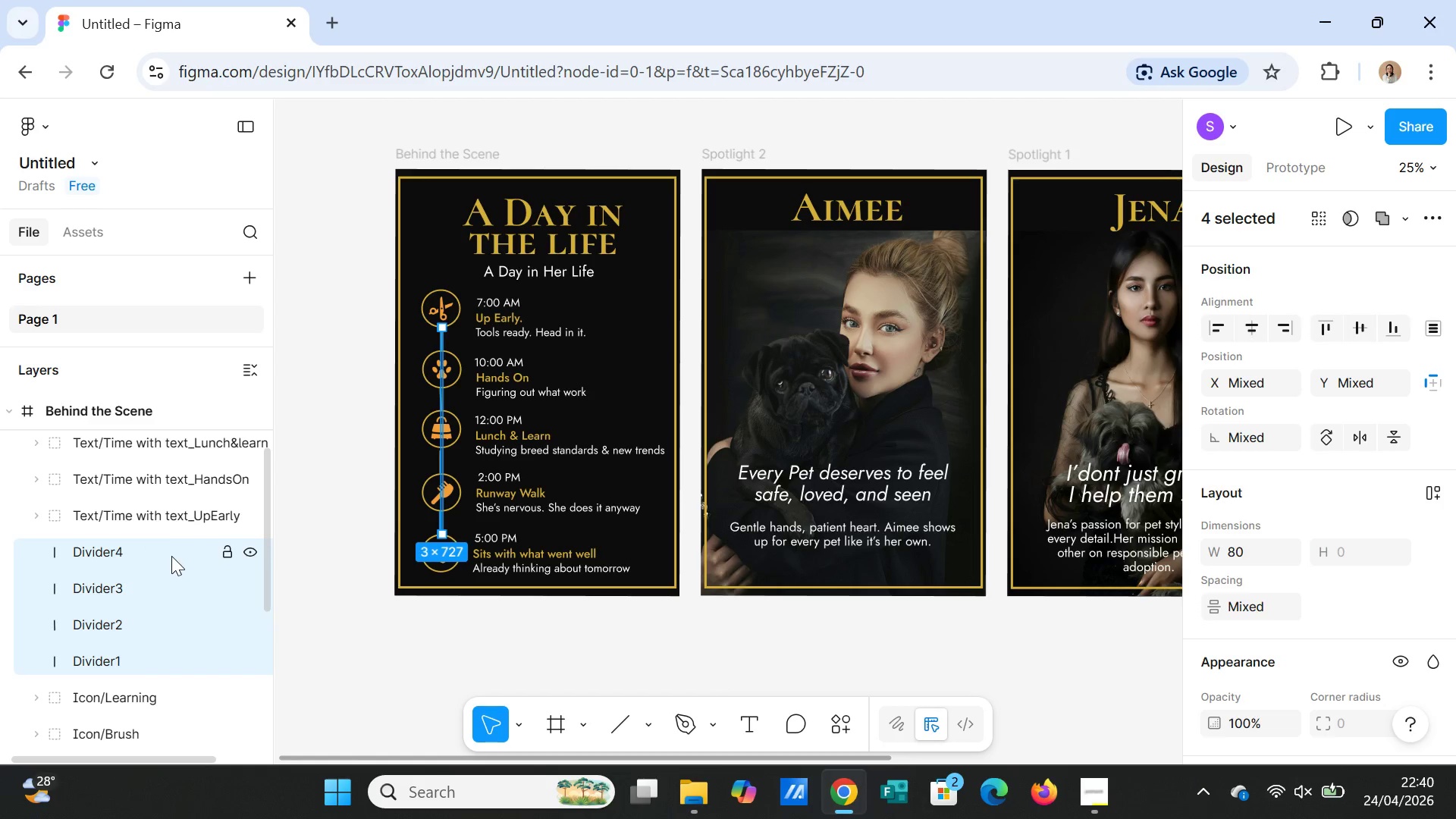 
left_click([138, 547])
 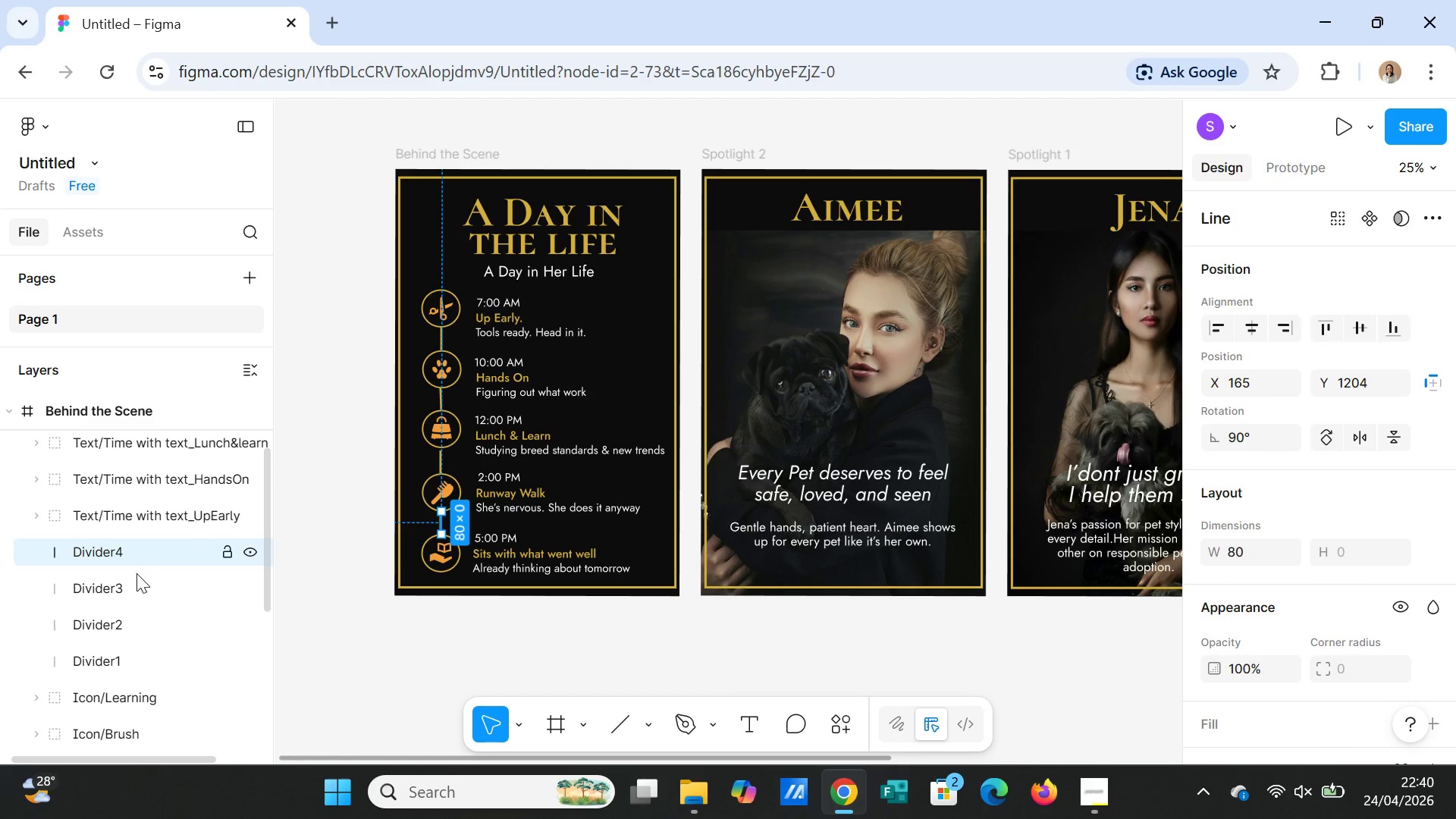 
hold_key(key=ControlLeft, duration=2.47)
left_click([133, 581])
 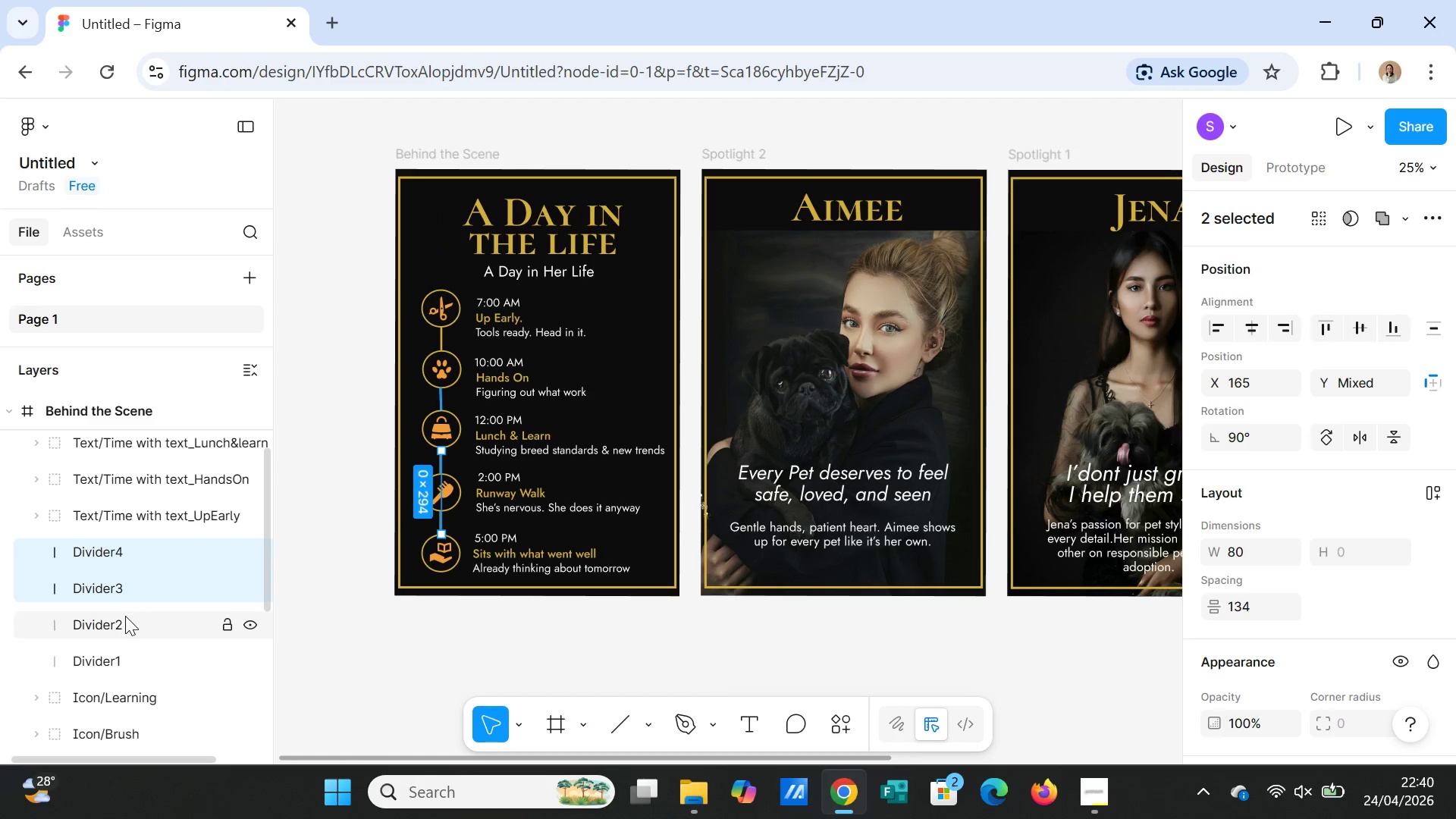 
left_click([125, 617])
 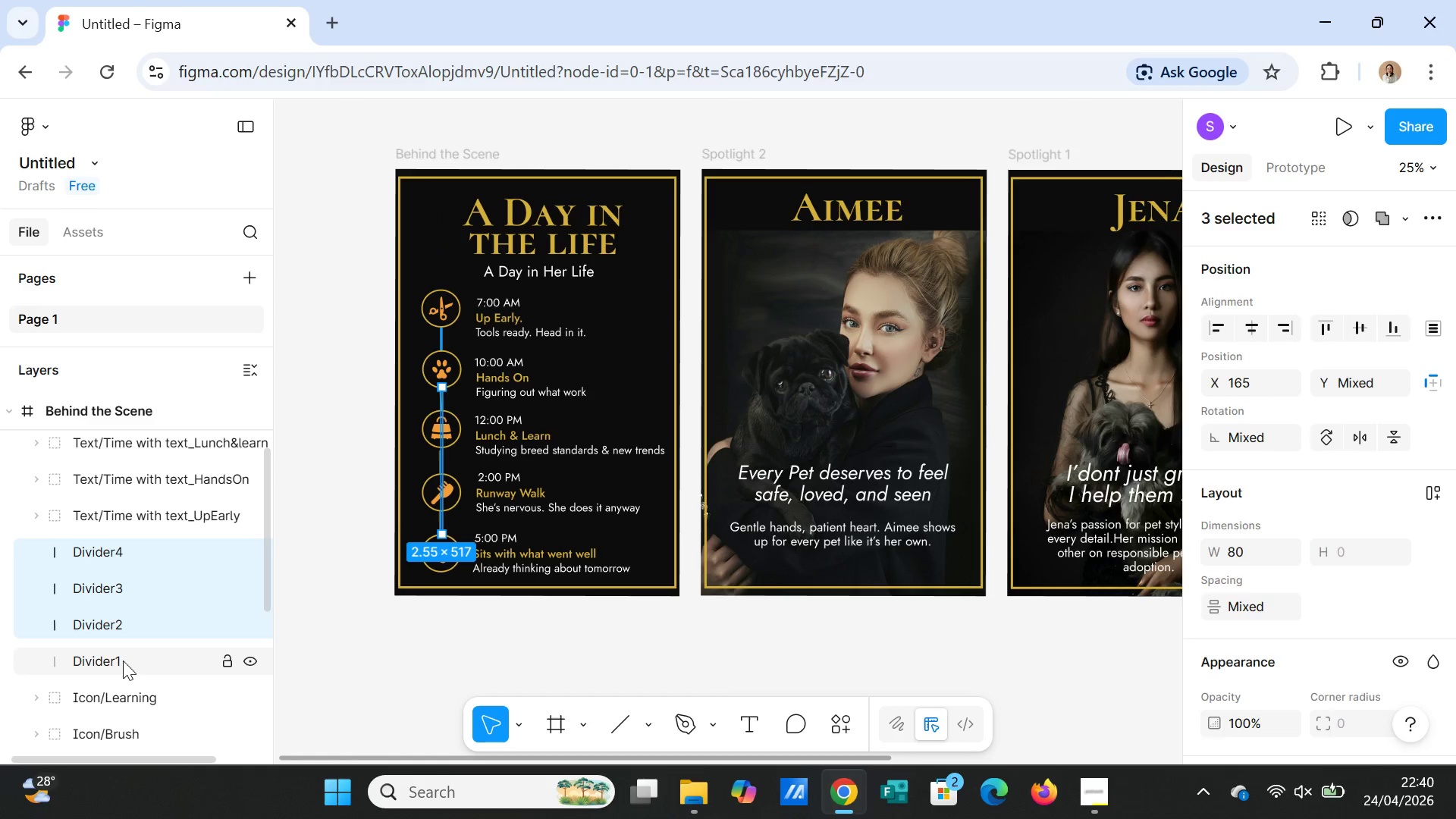 
left_click([123, 661])
 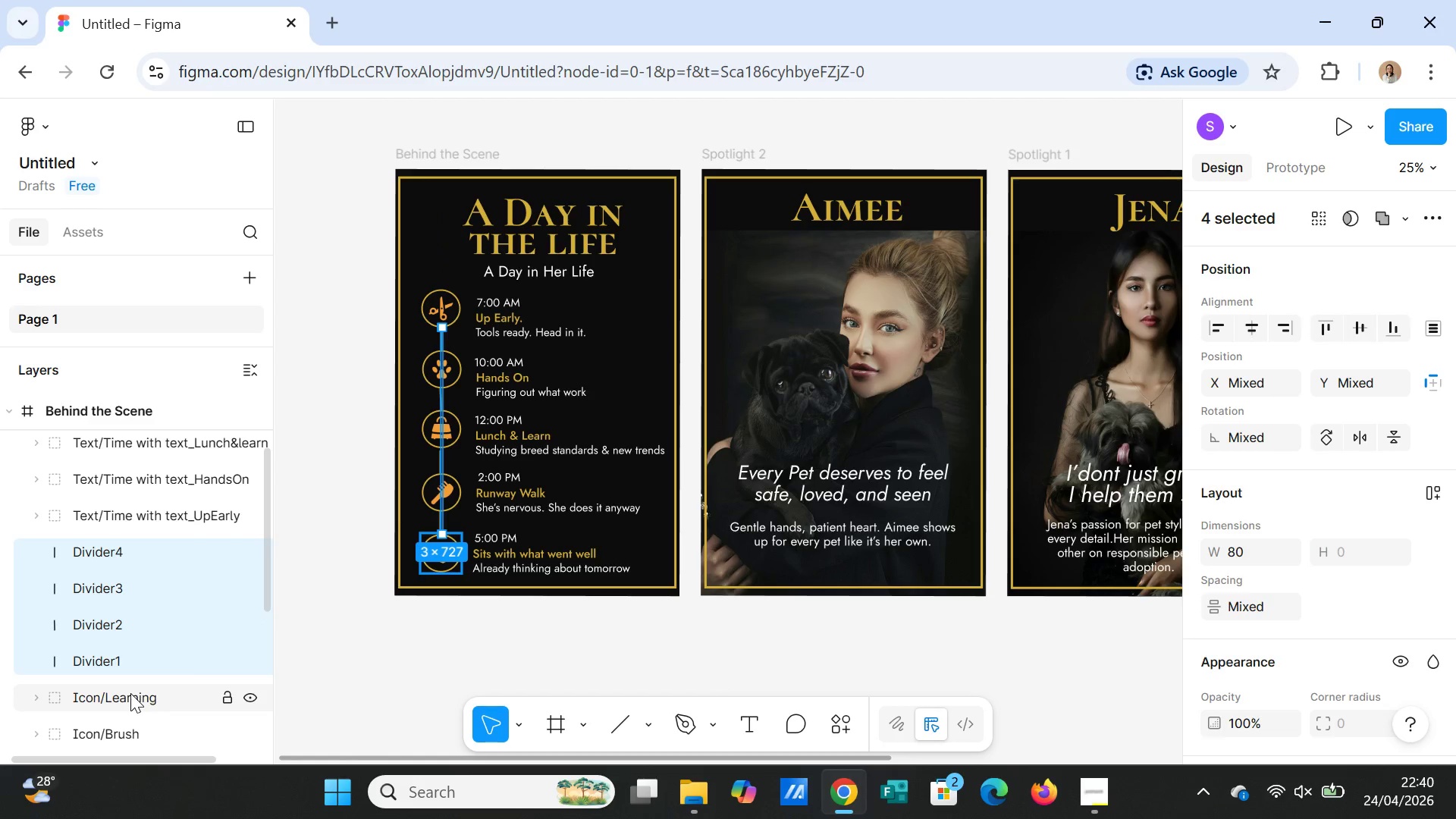 
left_click([130, 693])
 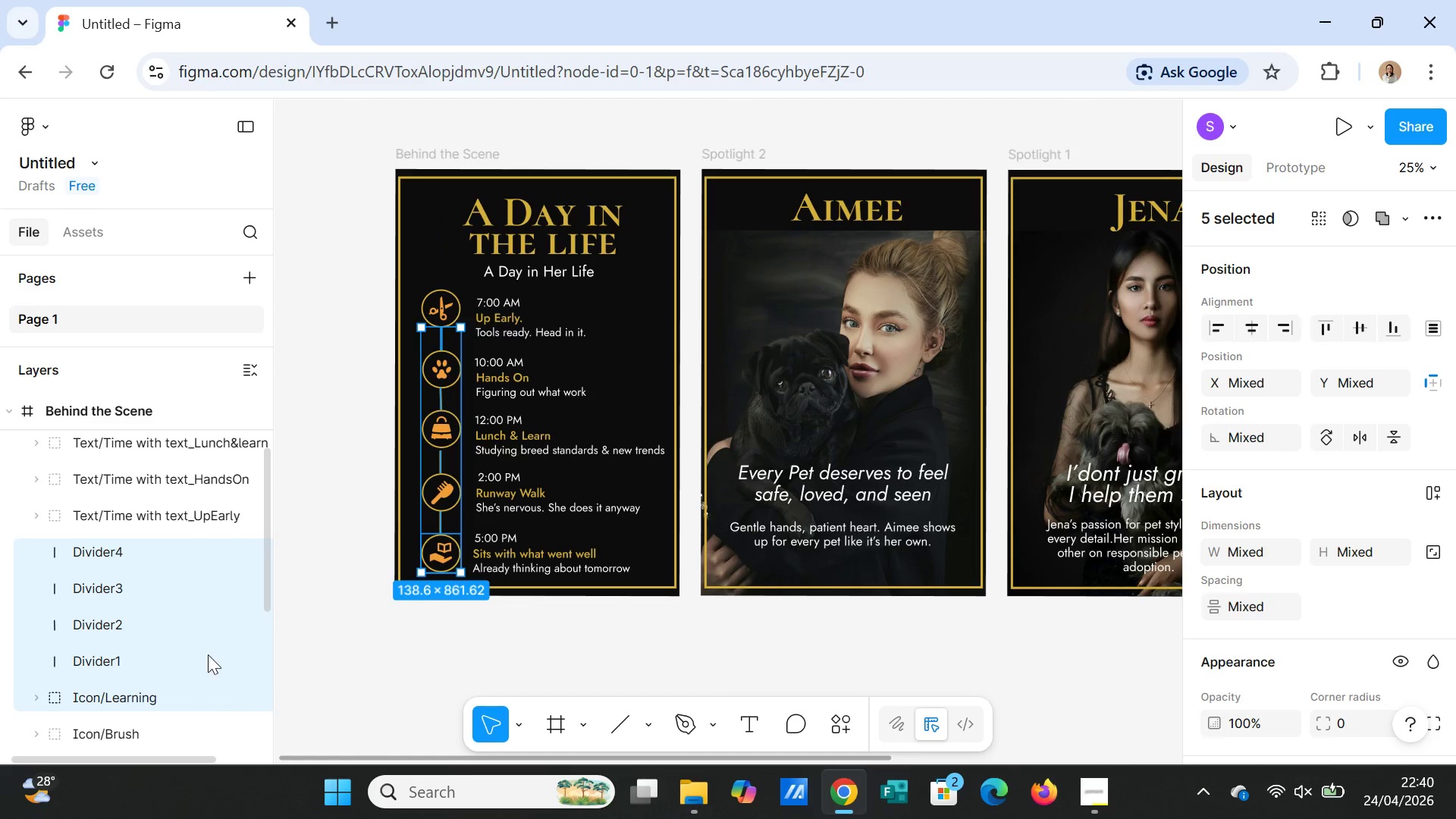 
scroll: coordinate [208, 640], scroll_direction: down, amount: 2.0
 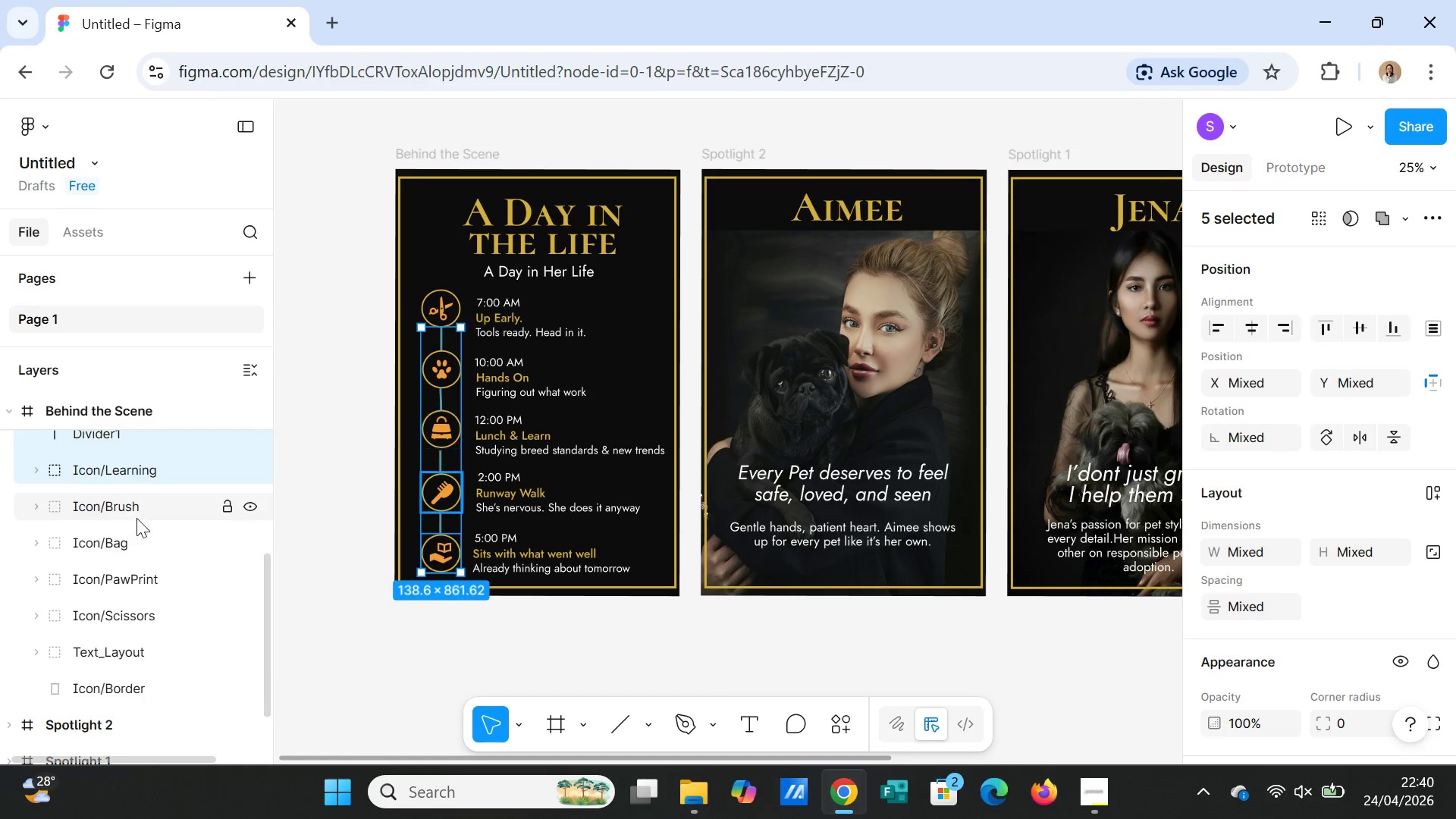 
hold_key(key=ControlLeft, duration=3.75)
left_click([135, 502])
 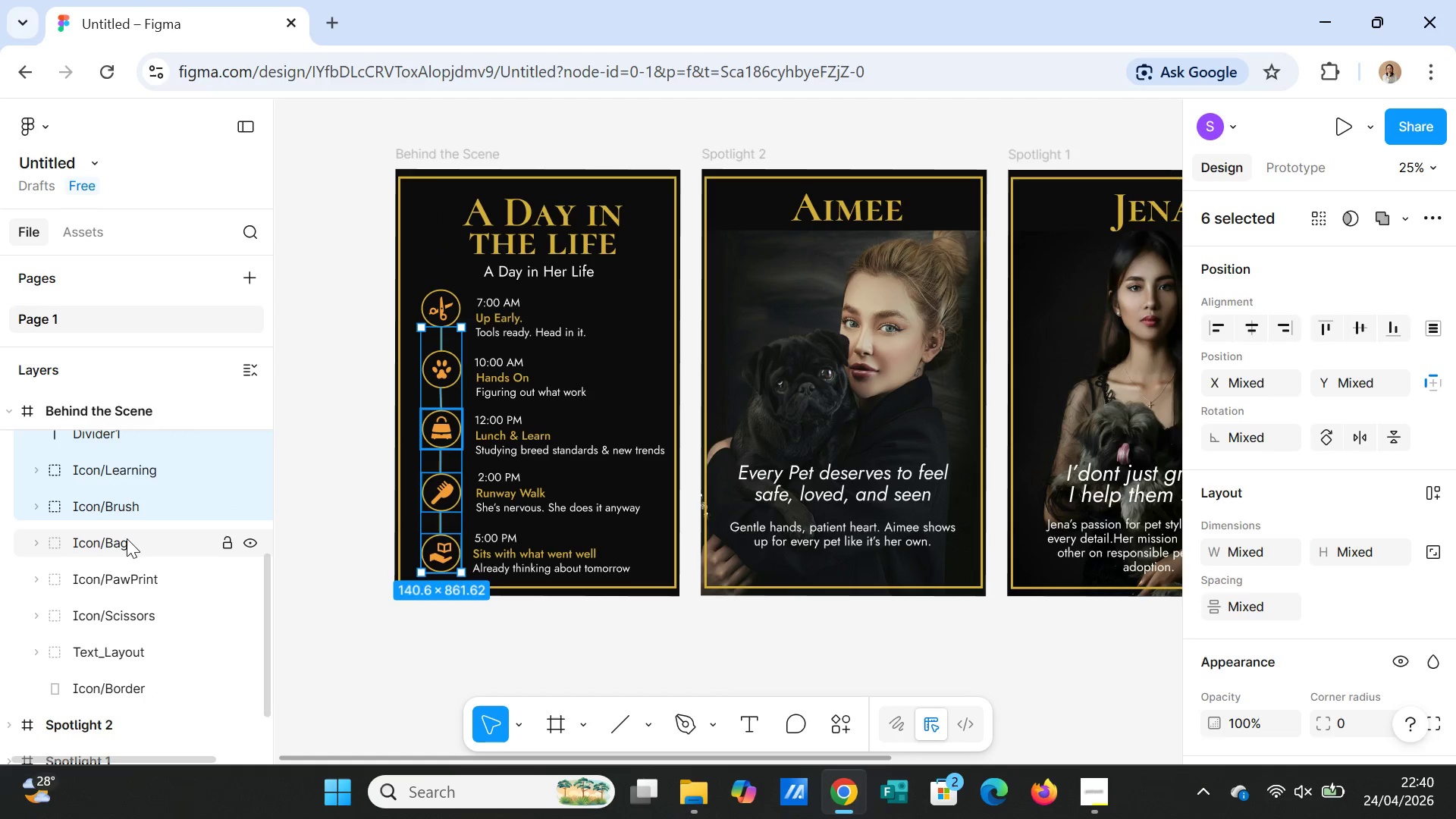 
left_click([126, 538])
 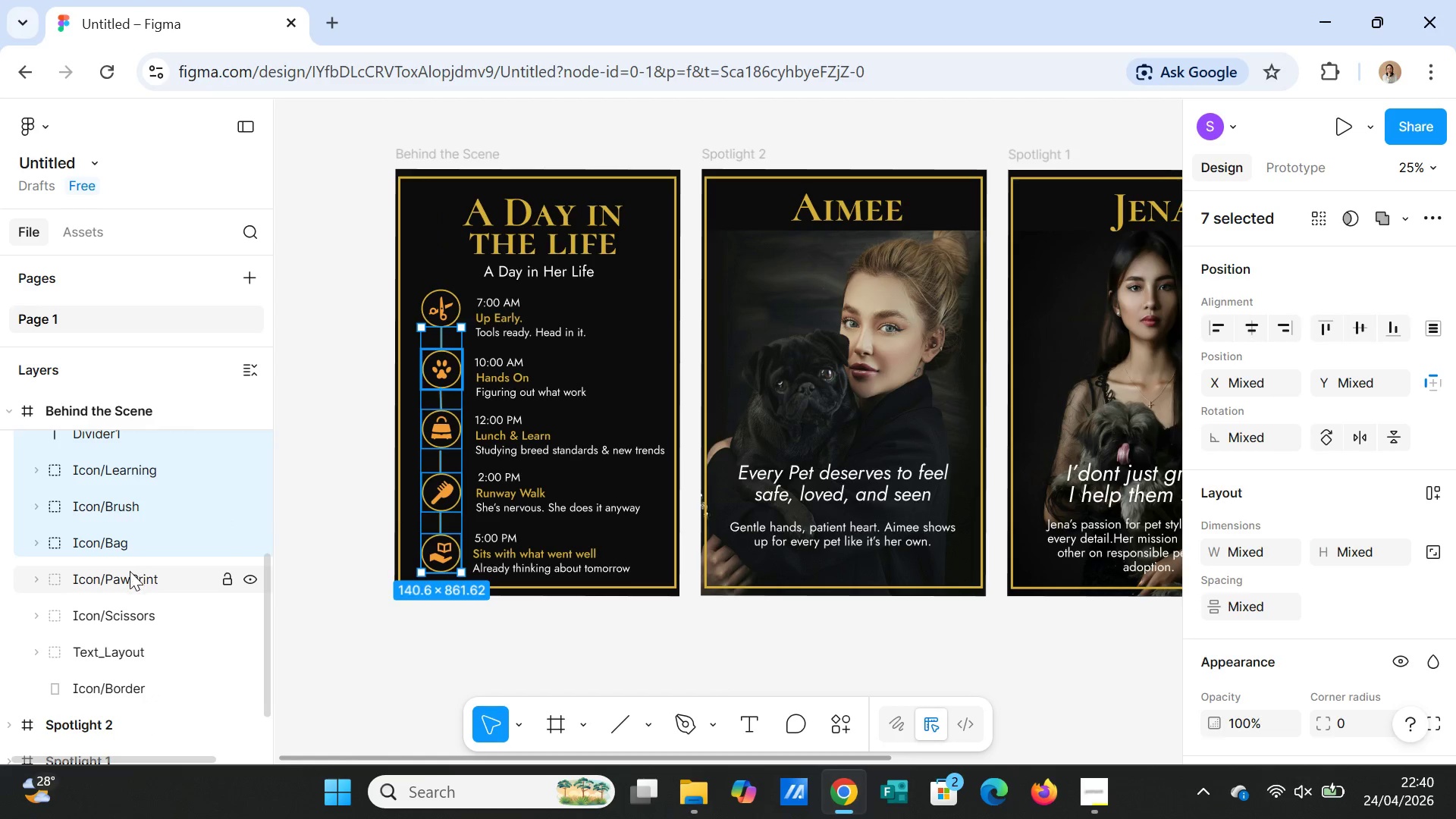 
left_click([130, 571])
 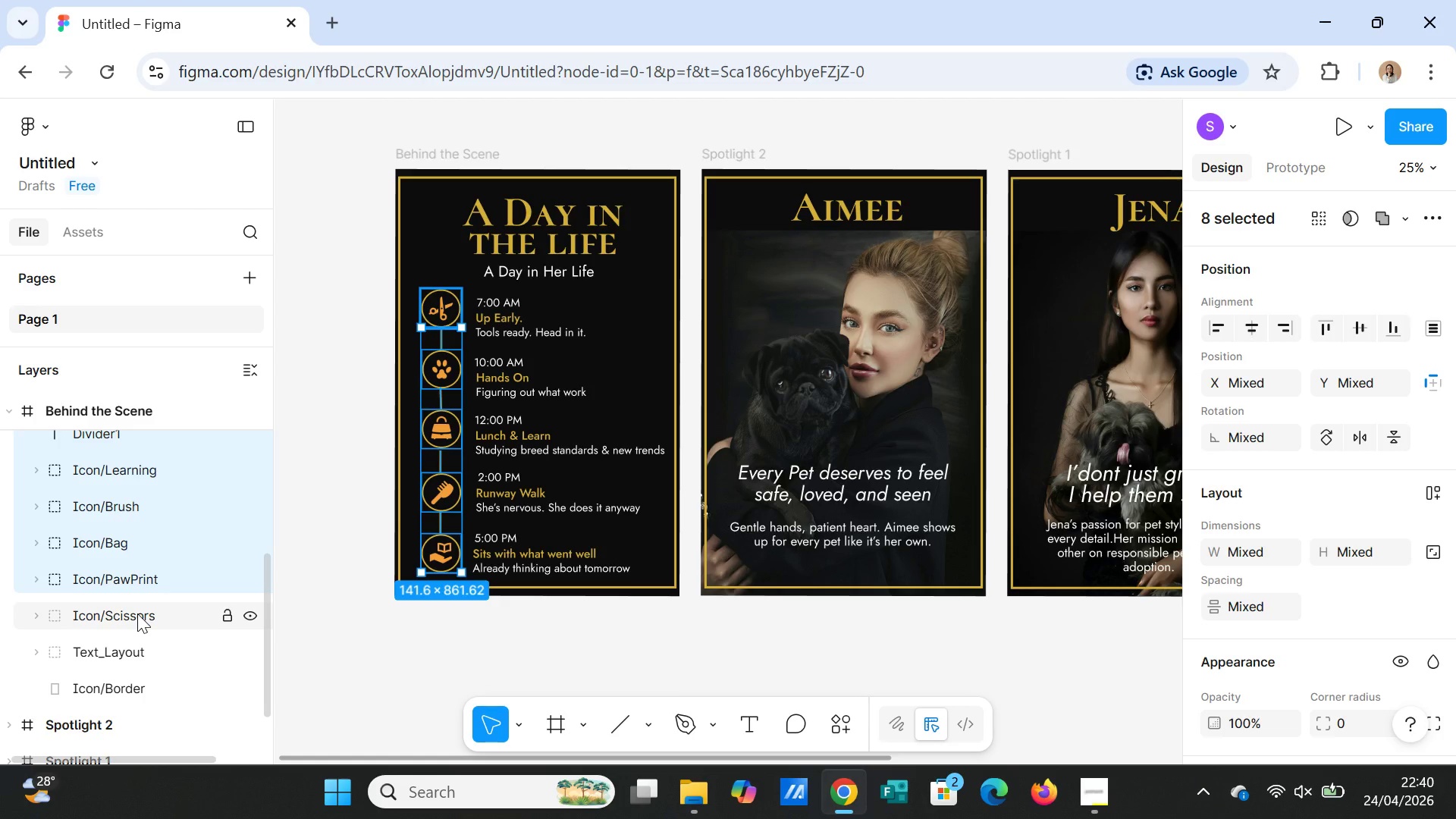 
left_click([137, 613])
 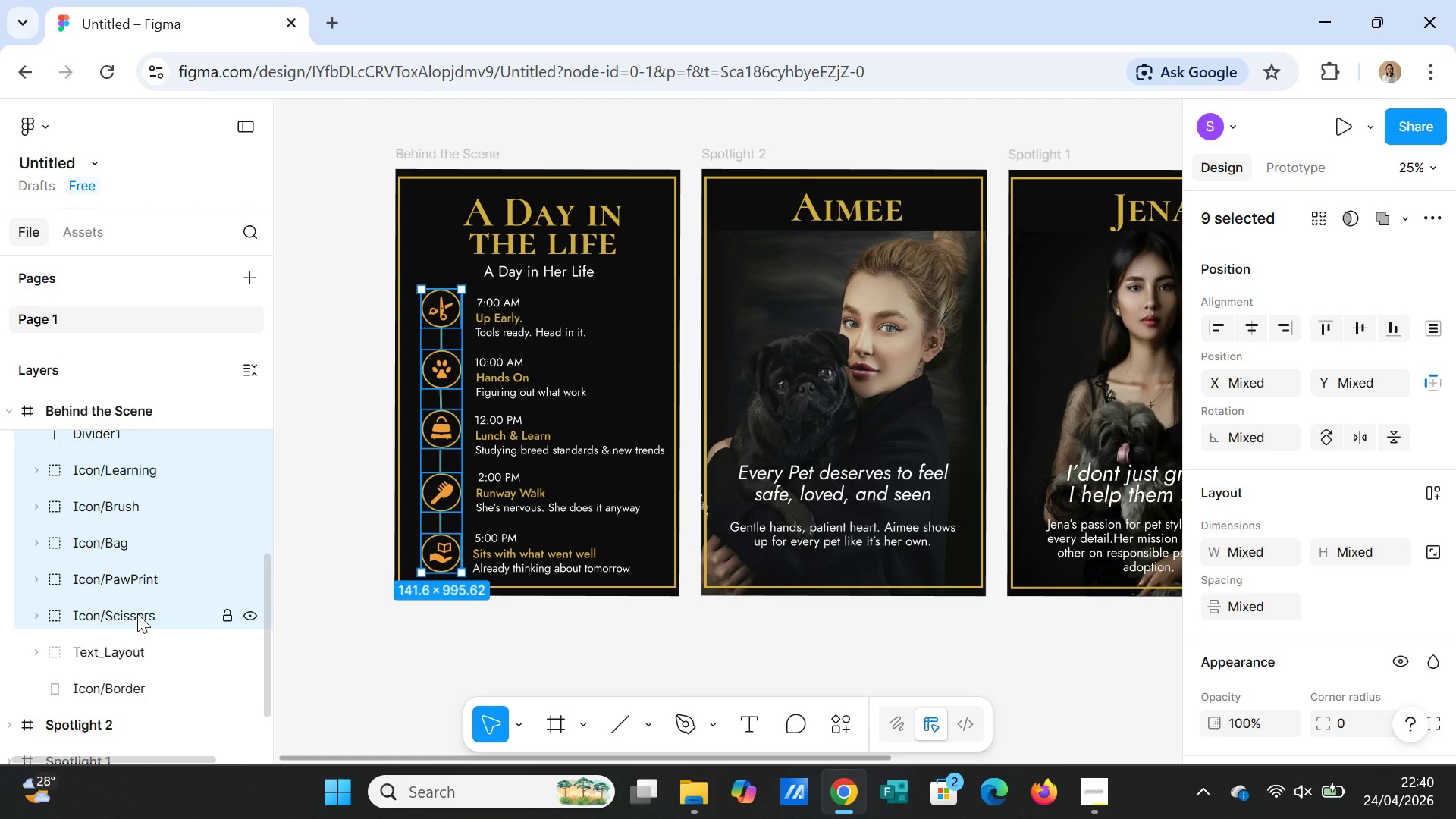 
right_click([137, 613])
 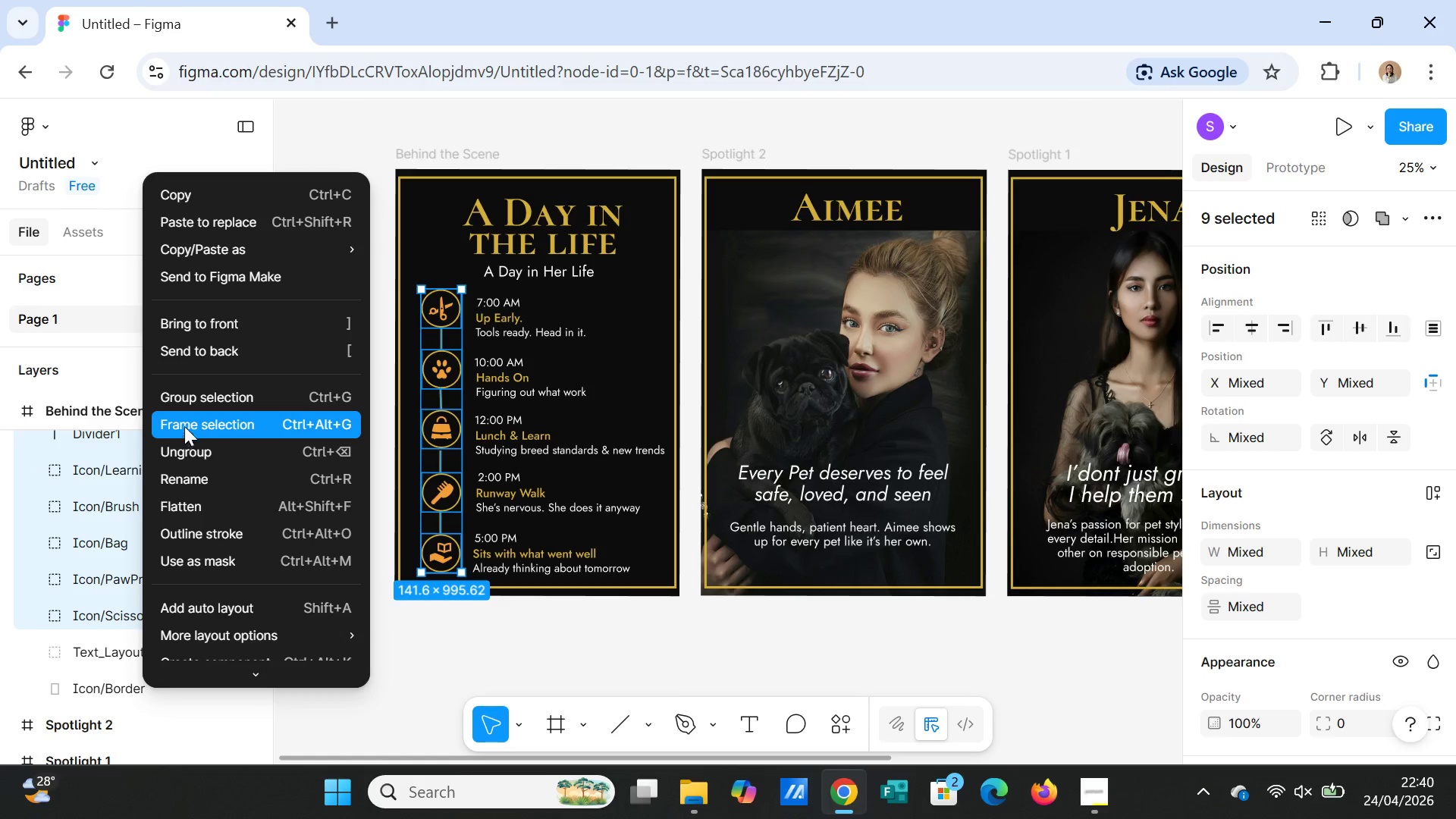 
left_click([190, 392])
 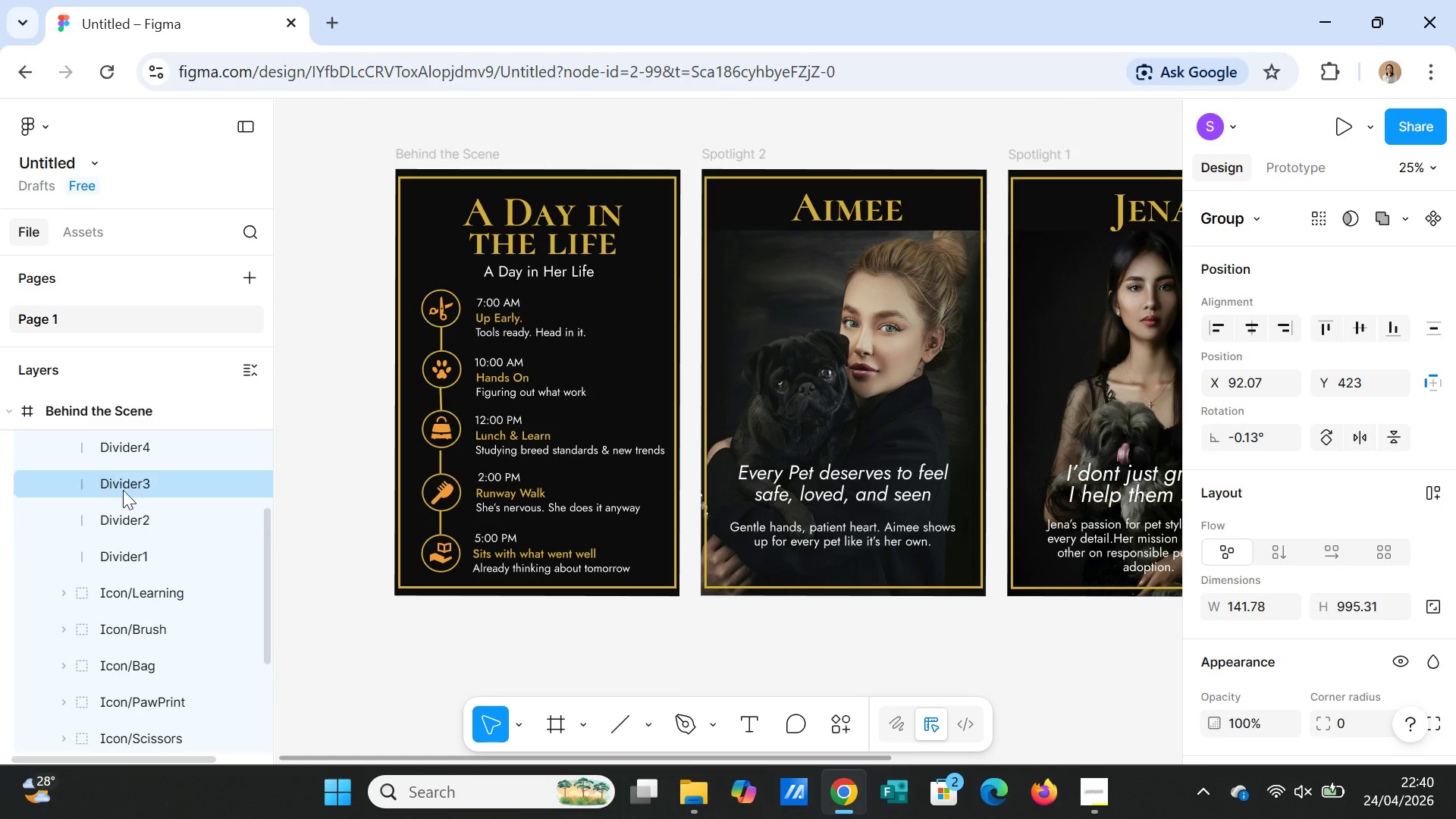 
scroll: coordinate [136, 519], scroll_direction: up, amount: 2.0
 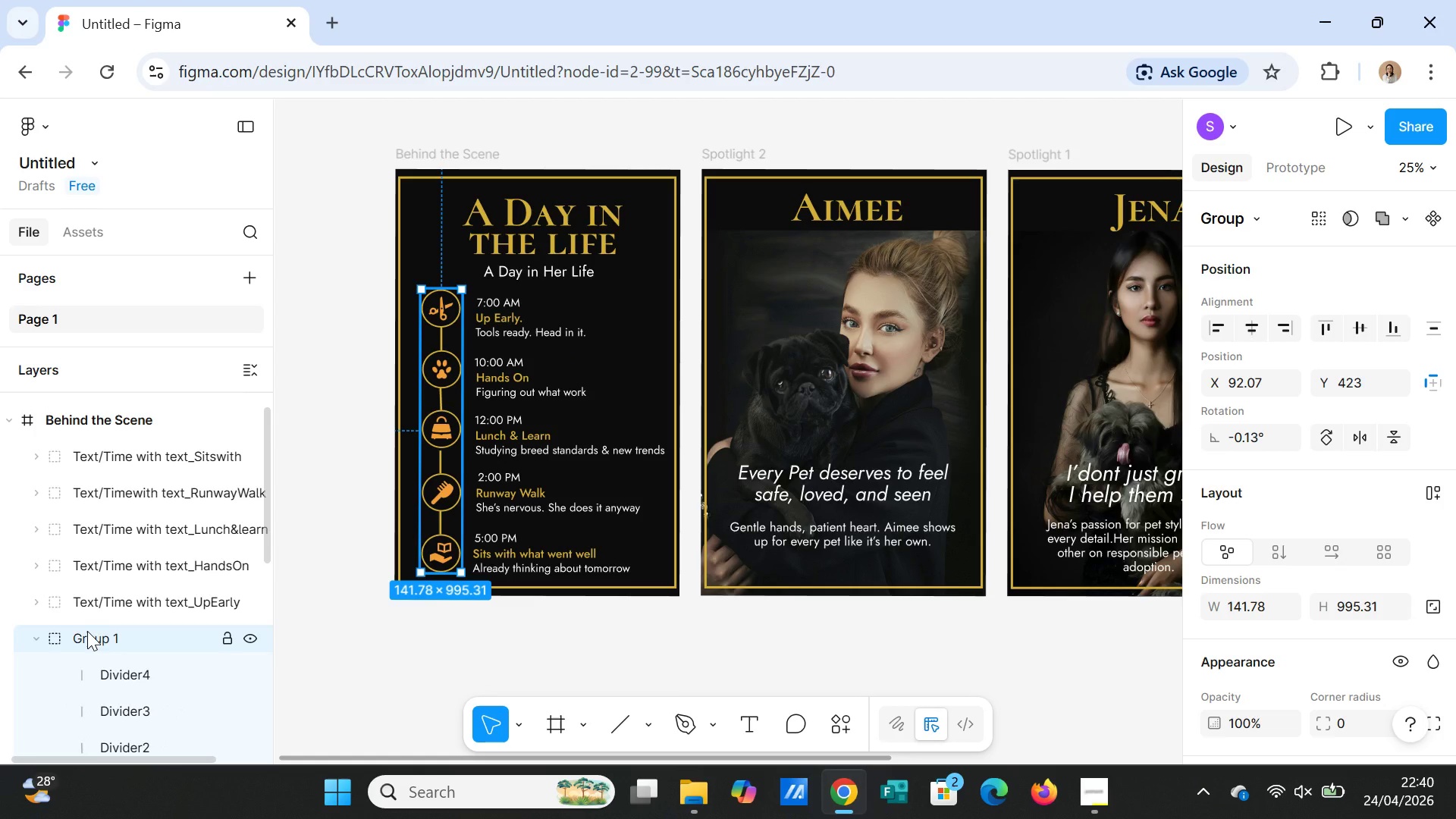 
double_click([87, 631])
 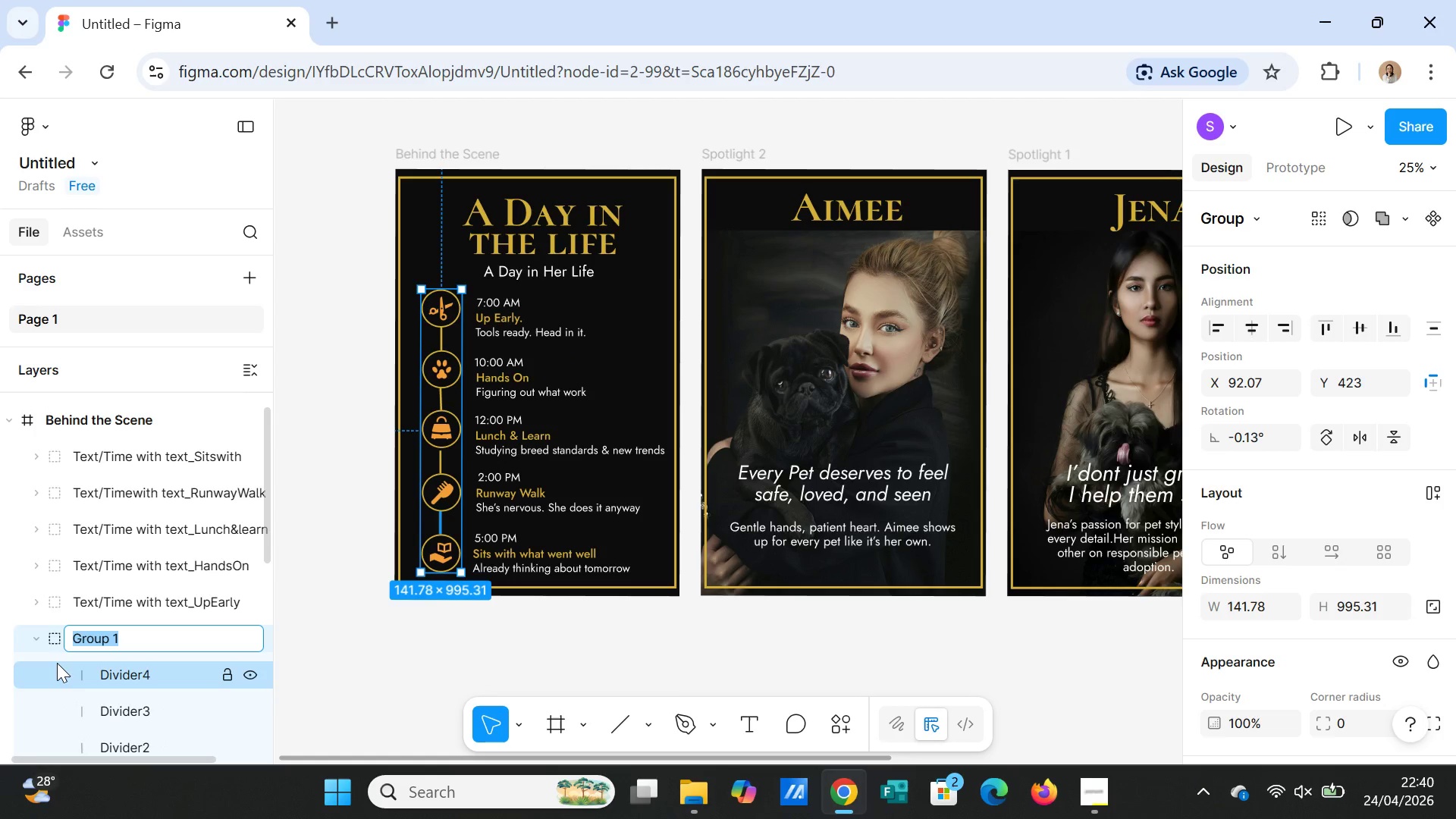 
type(Icon_Layout)
 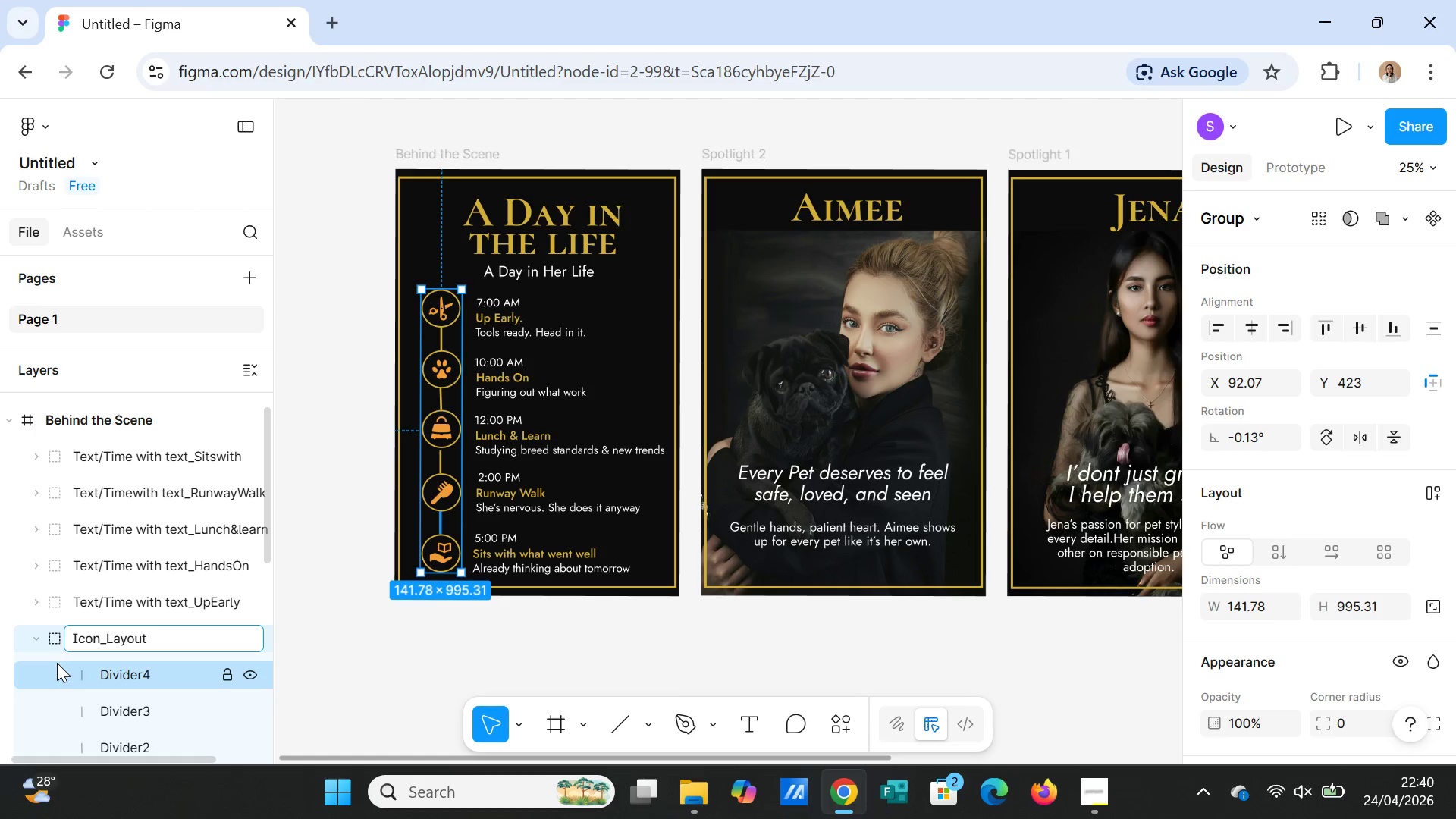 
left_click([320, 634])
 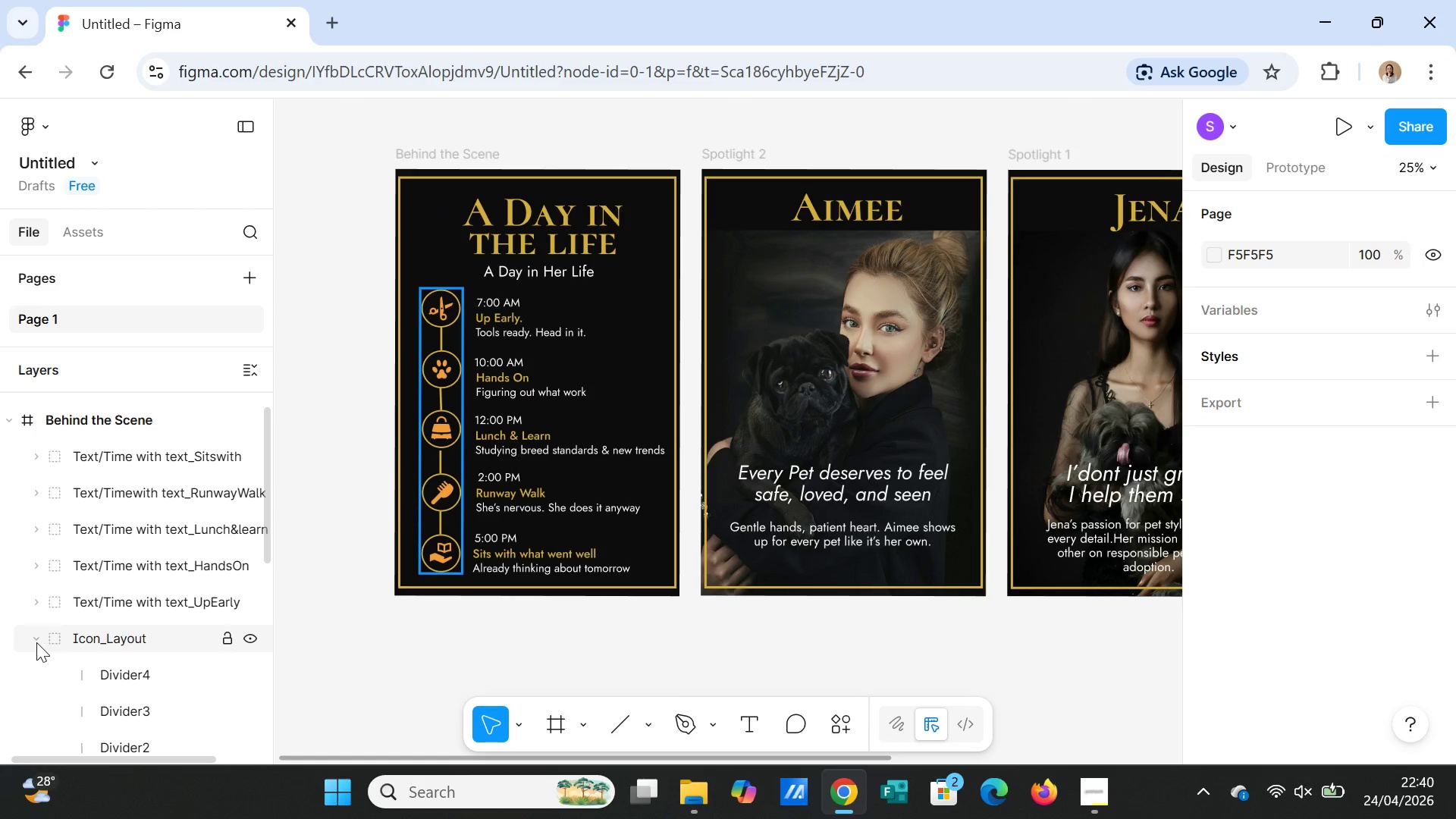 
left_click([36, 642])
 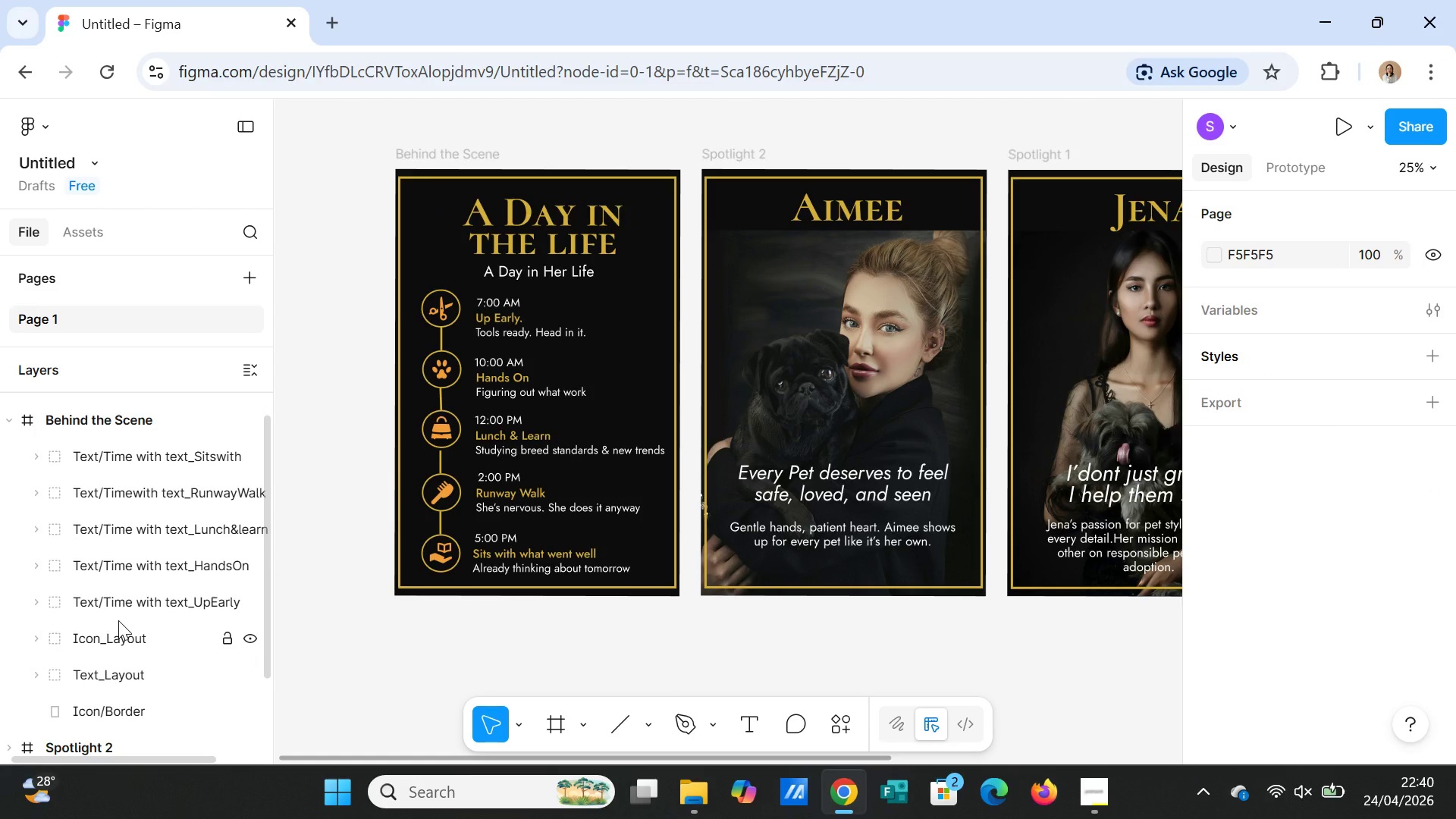 
scroll: coordinate [118, 620], scroll_direction: up, amount: 3.0
 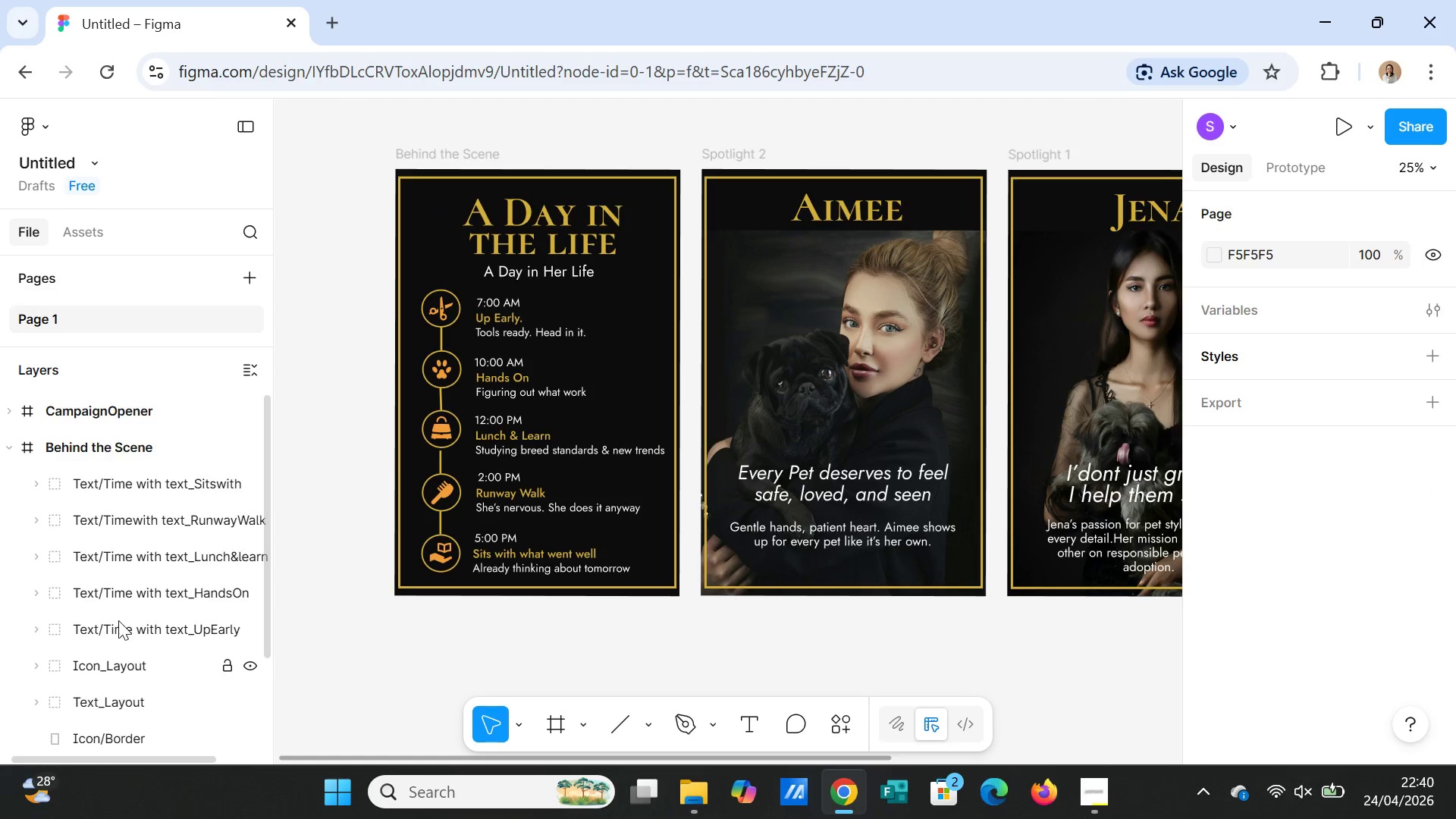 
scroll: coordinate [118, 620], scroll_direction: down, amount: 1.0
 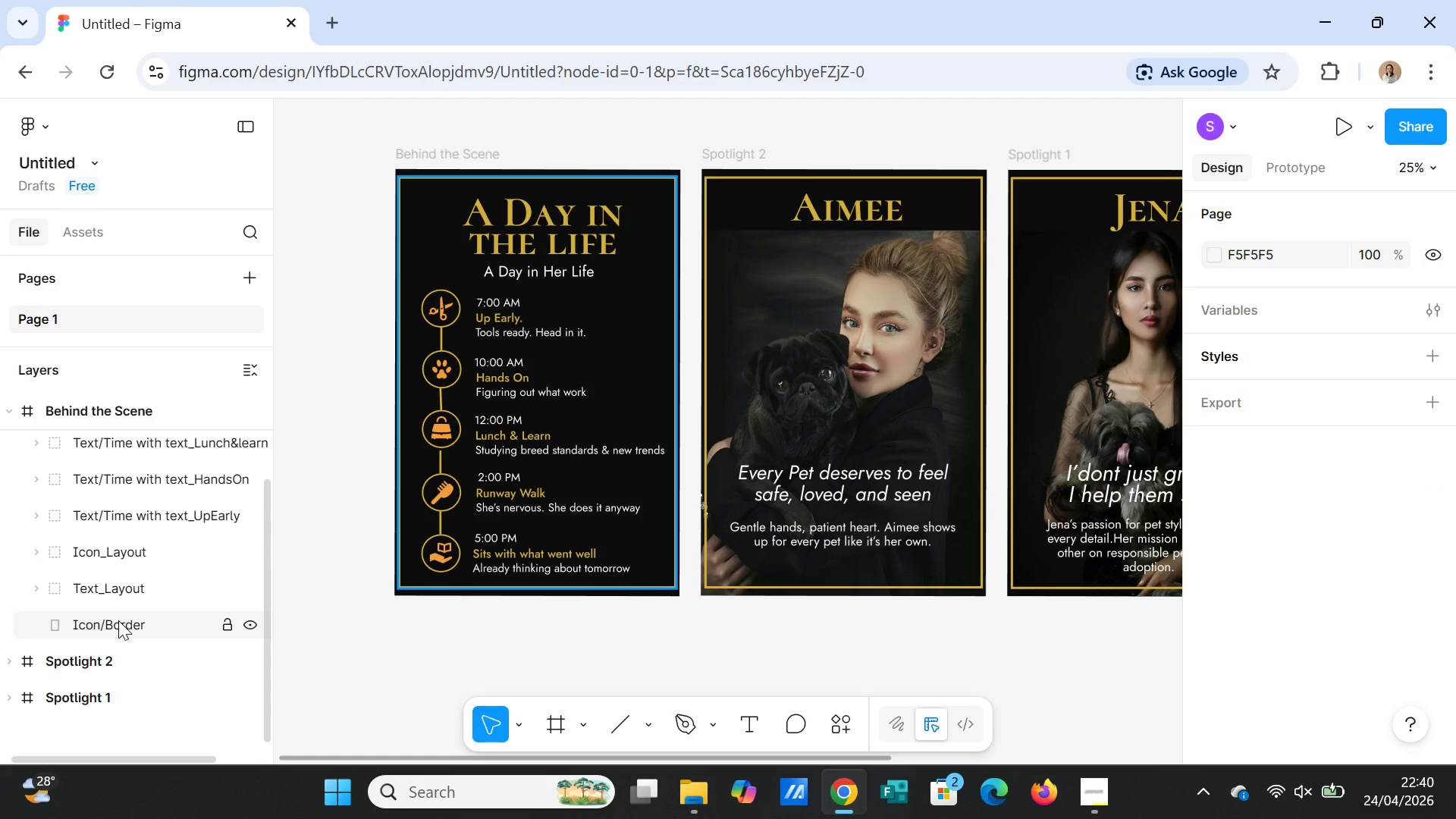 
scroll: coordinate [118, 620], scroll_direction: up, amount: 2.0
 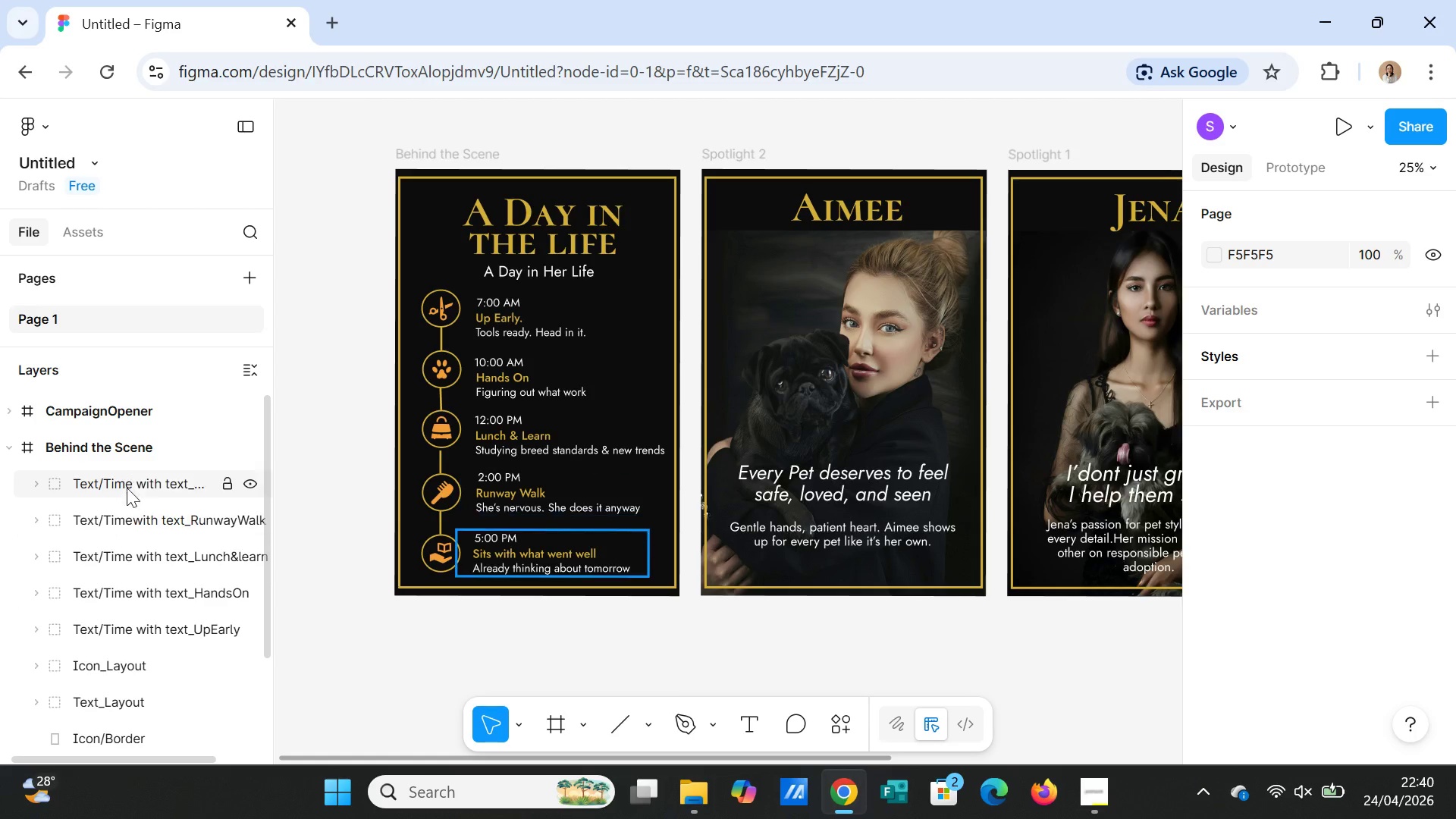 
left_click([127, 482])
 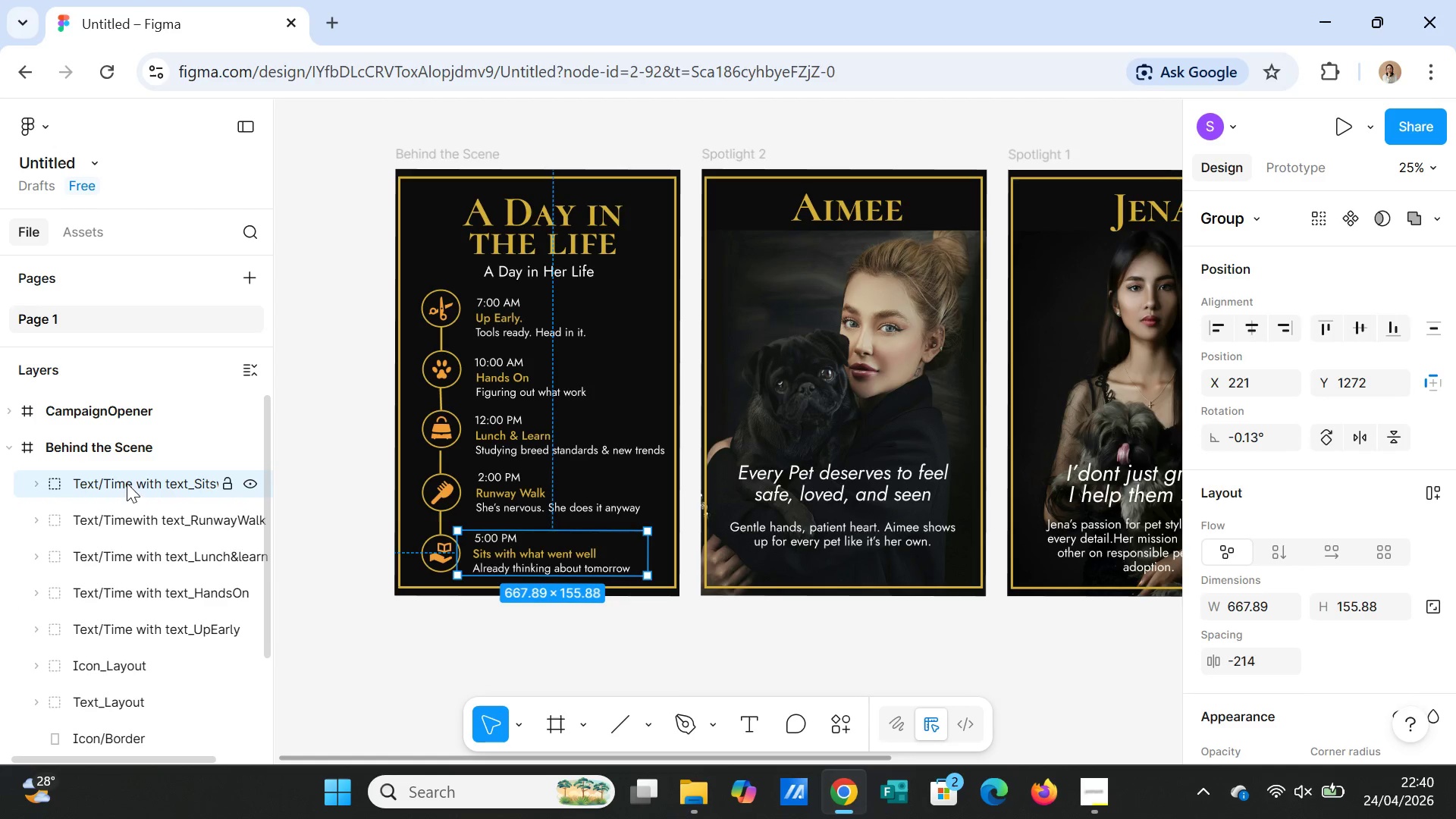 
hold_key(key=ControlLeft, duration=2.66)
left_click([125, 514])
 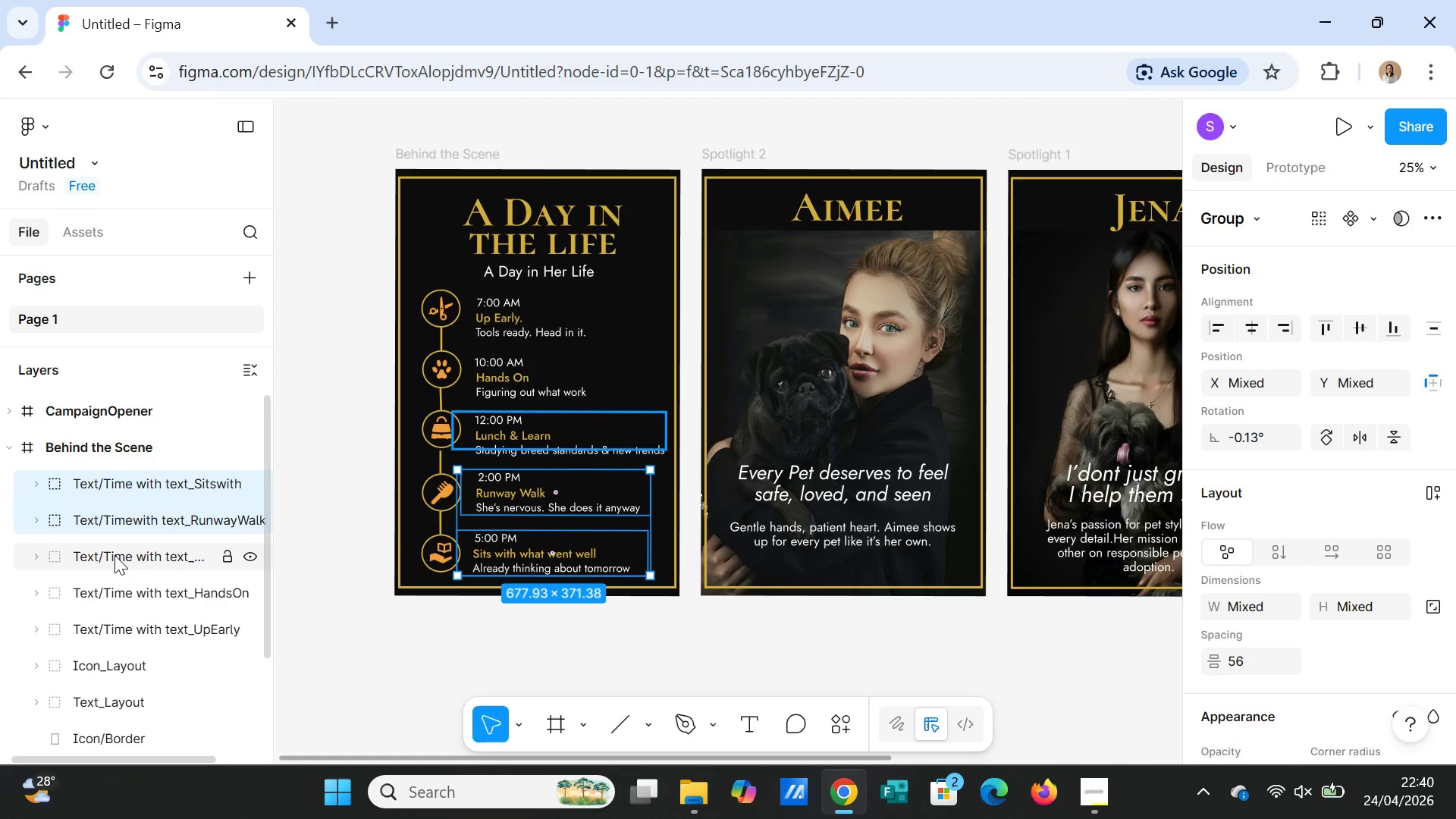 
left_click([115, 555])
 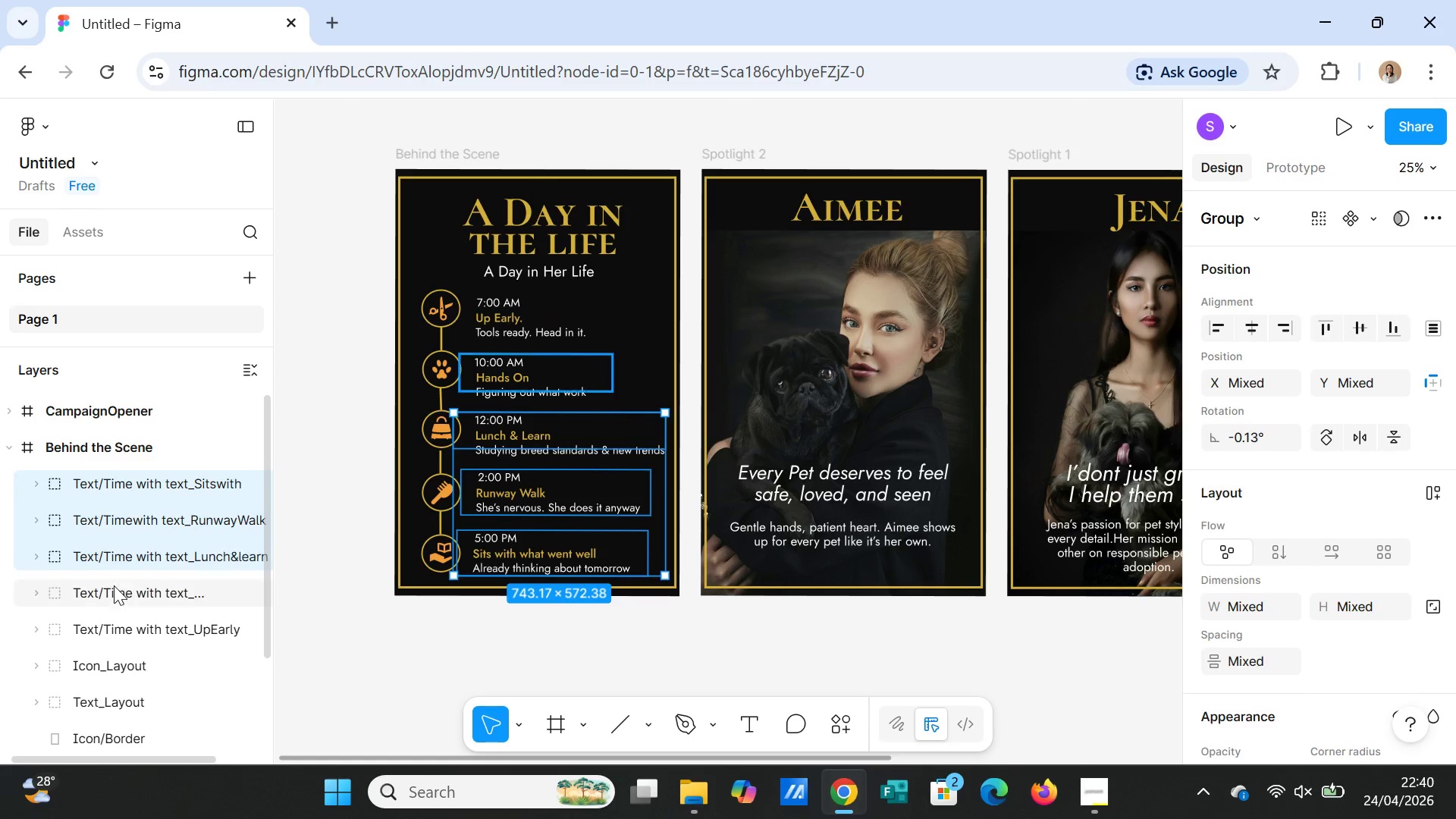 
left_click([114, 585])
 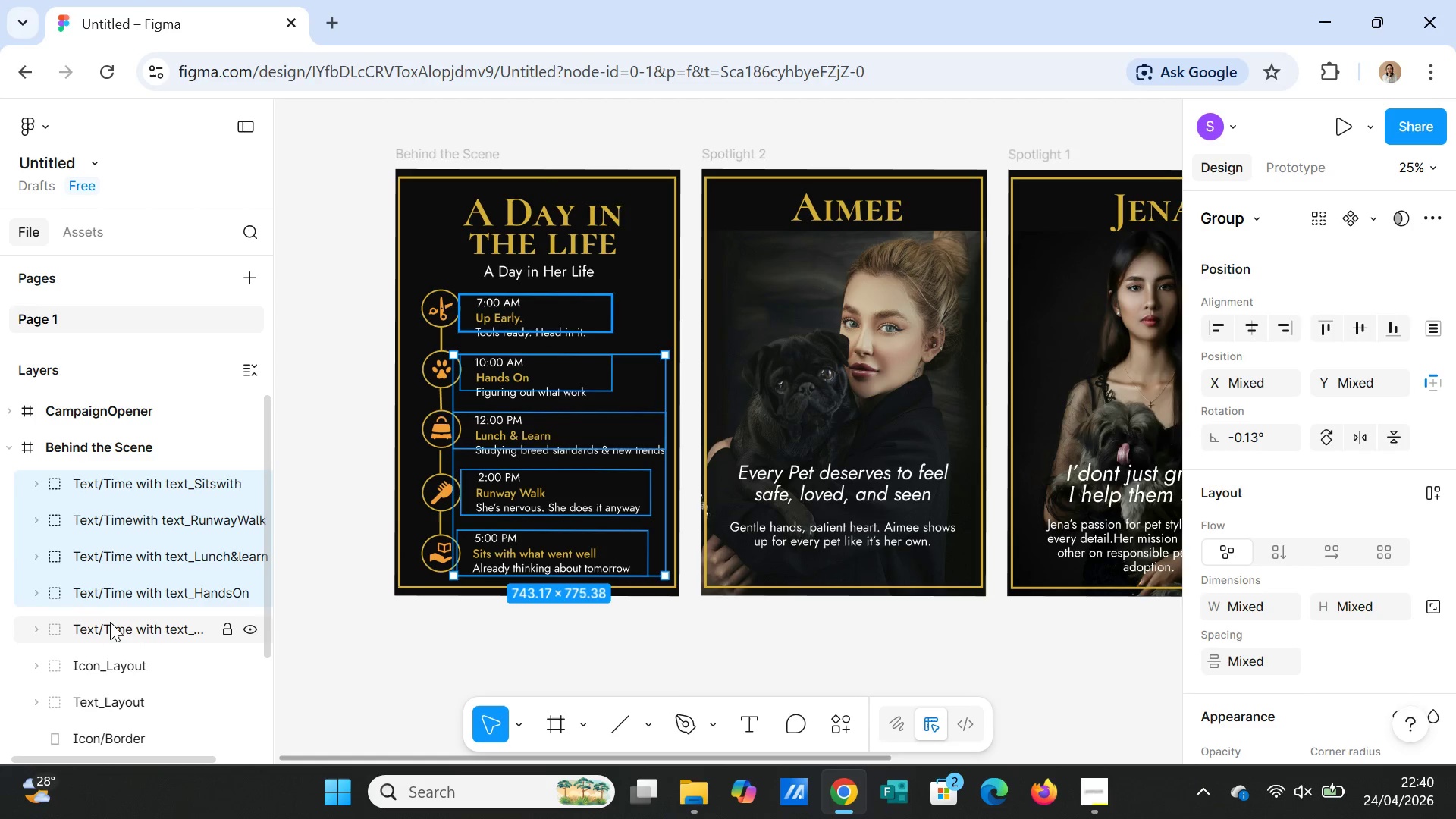 
left_click([110, 625])
 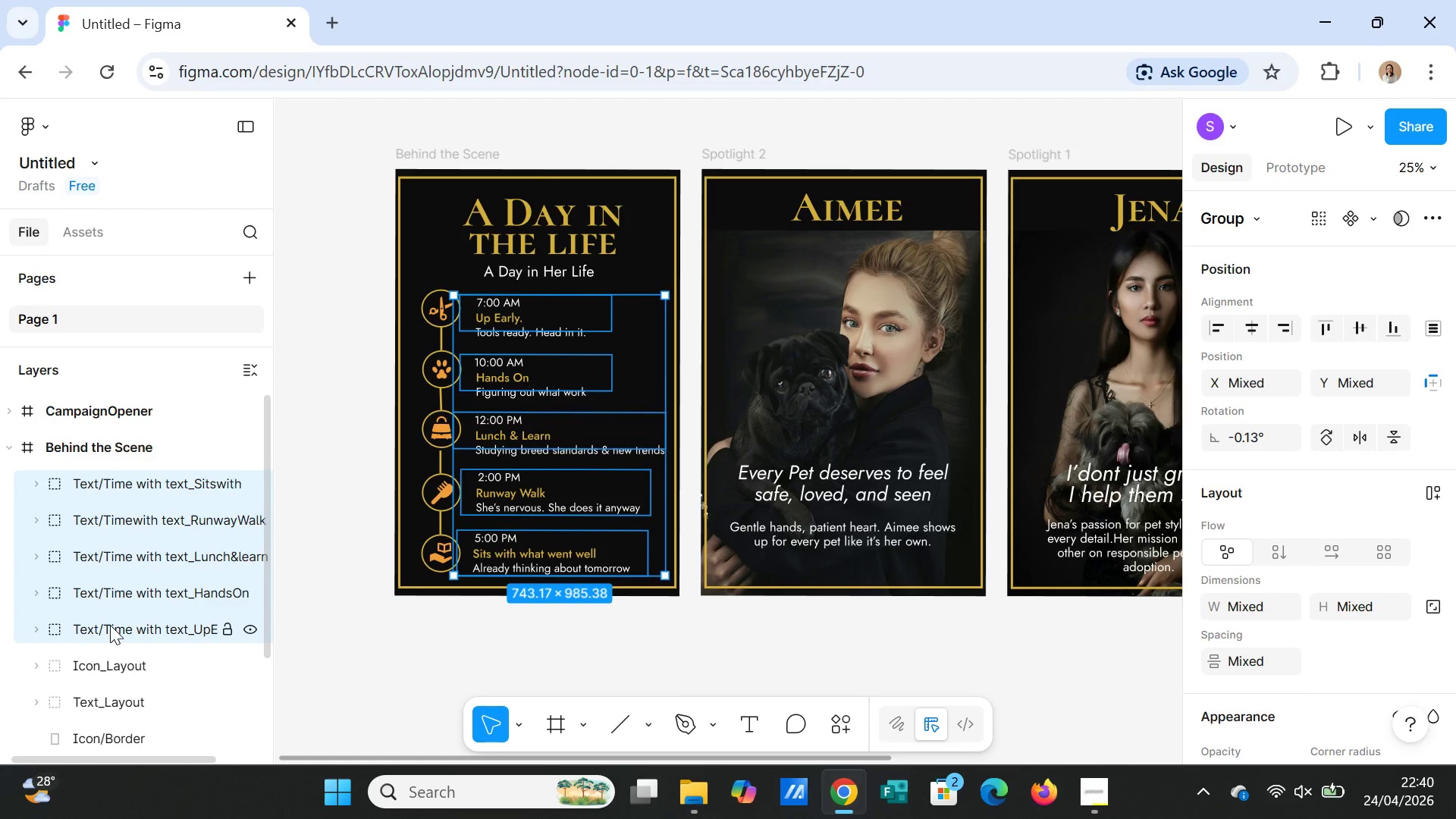 
right_click([110, 625])
 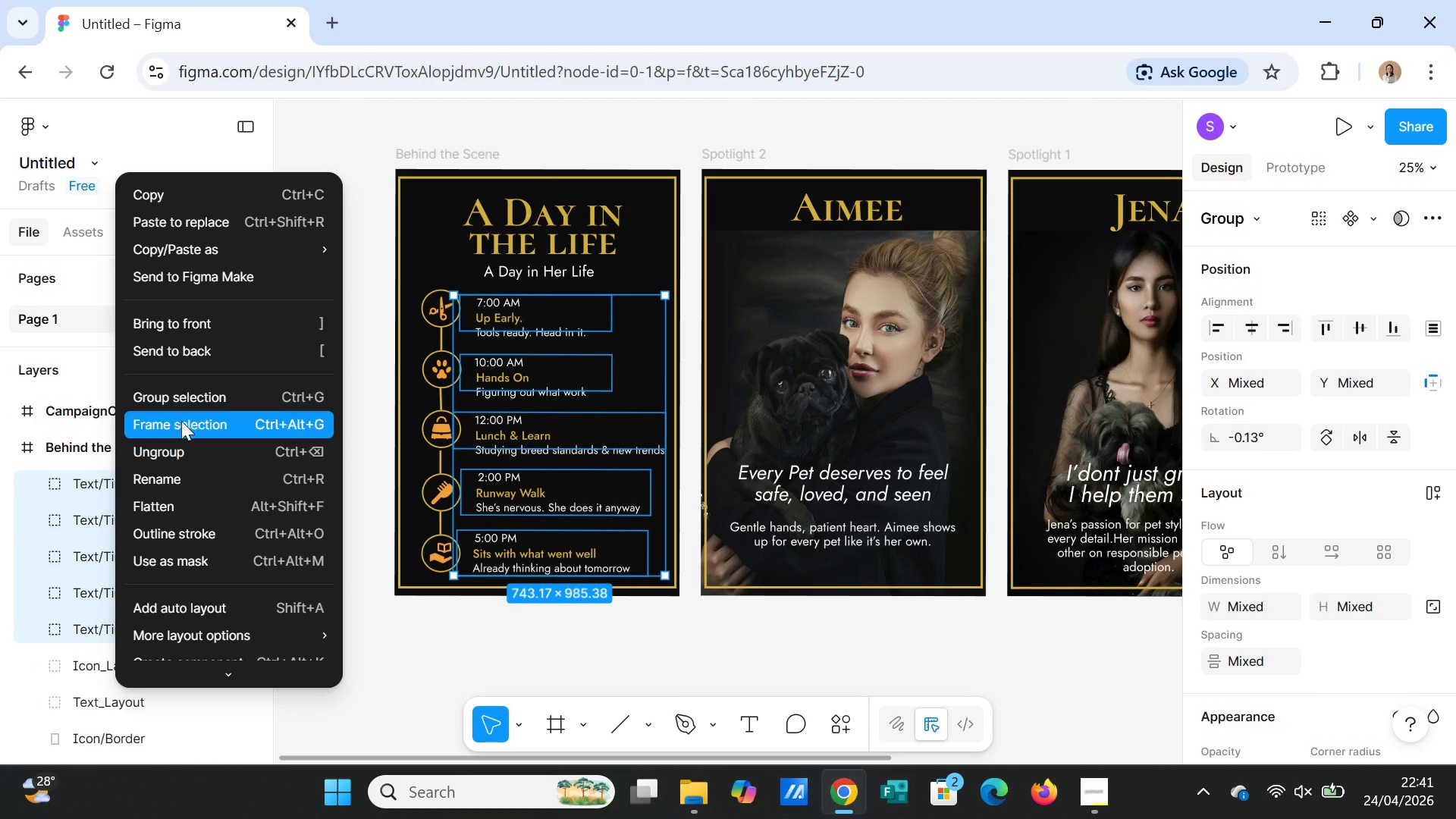 
left_click([184, 399])
 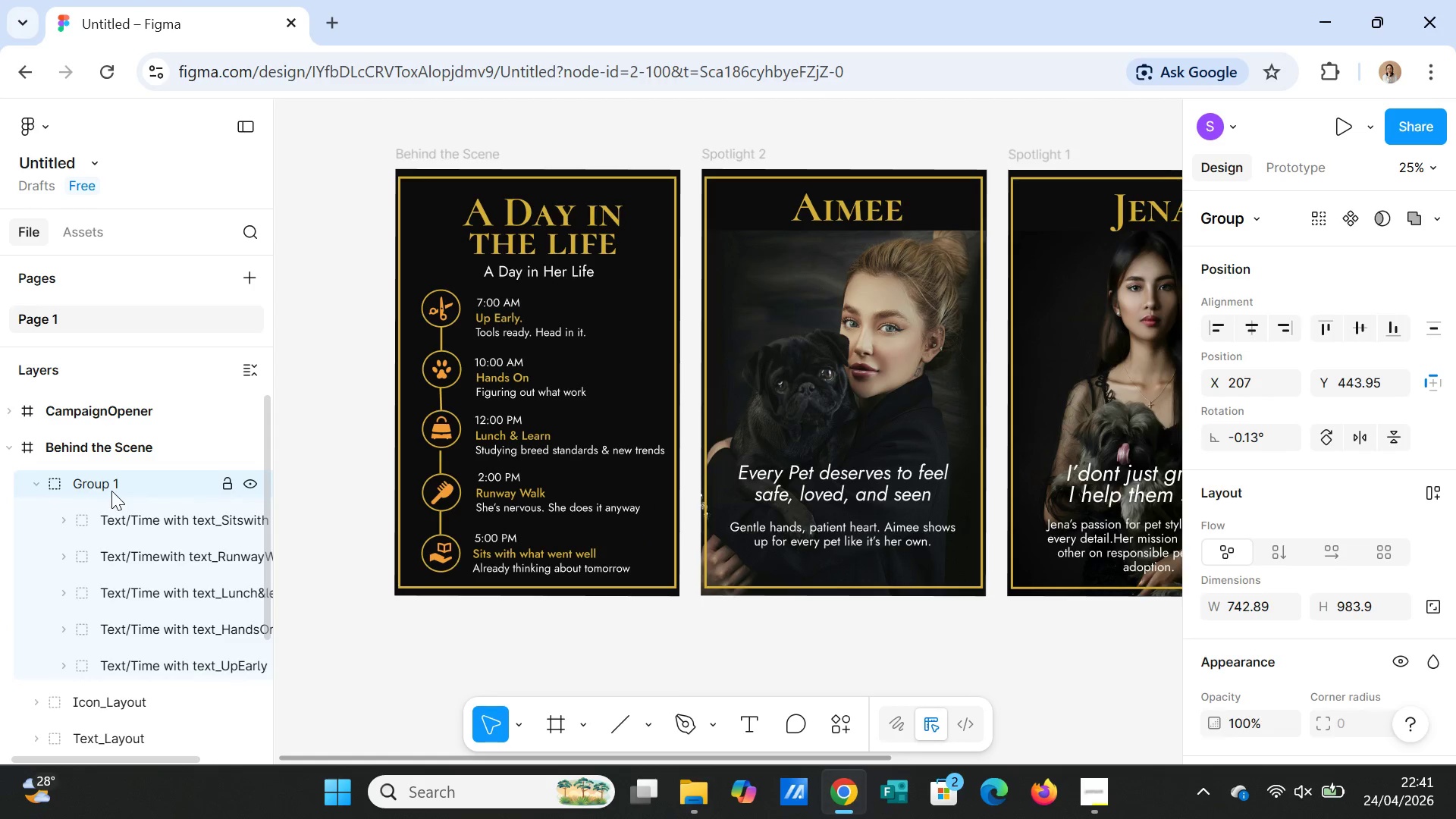 
double_click([109, 488])
 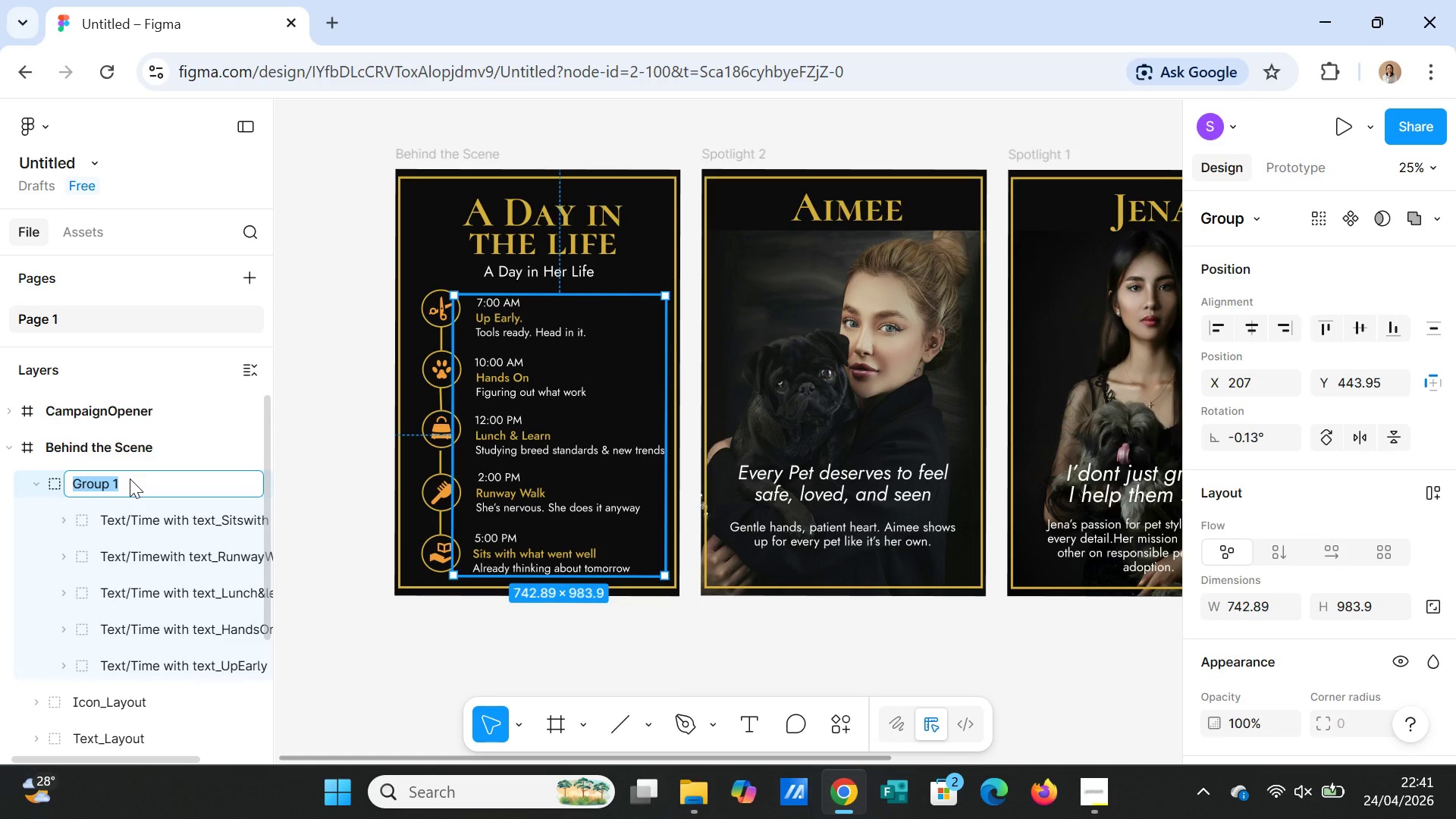 
type(Text)
 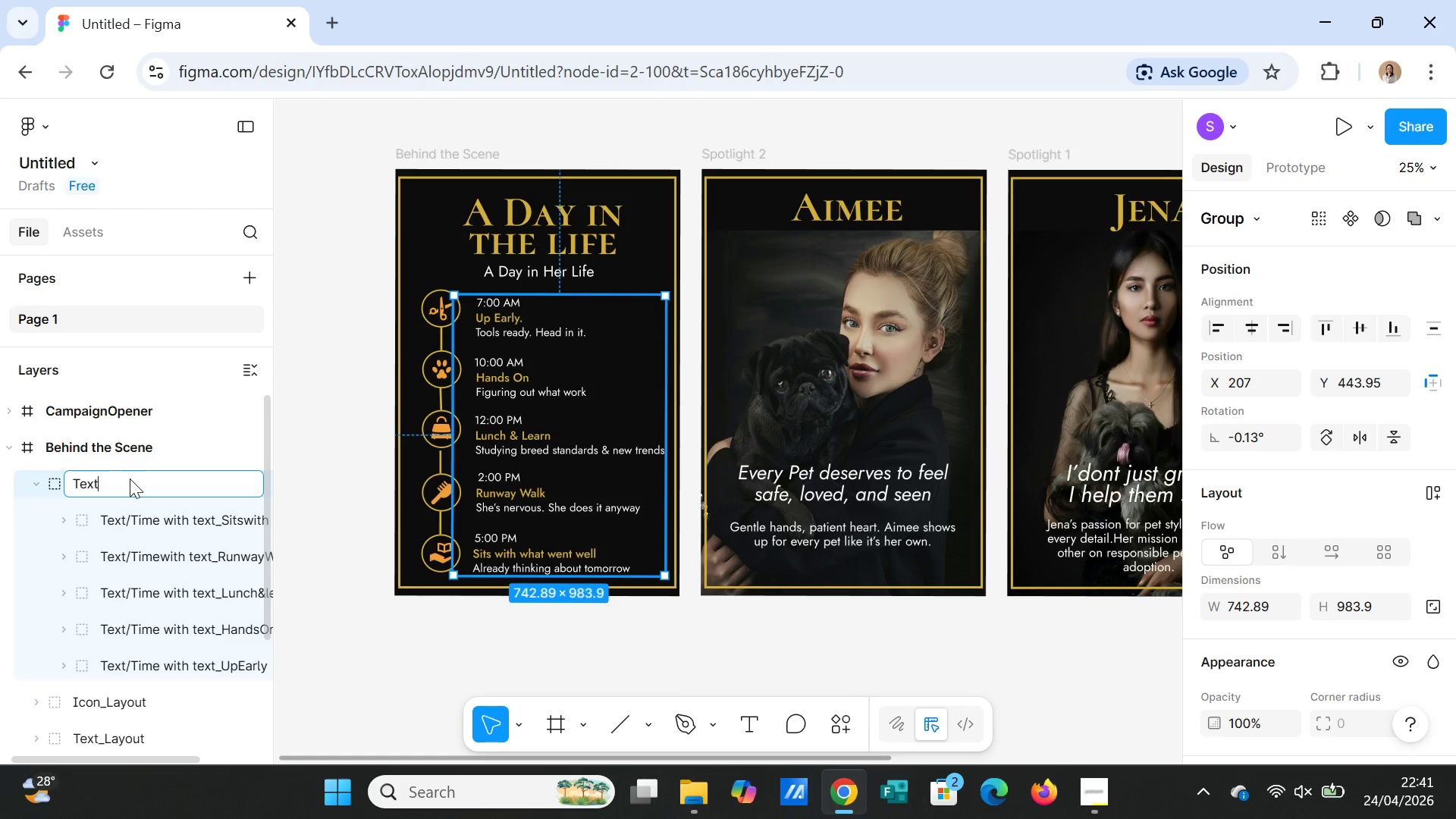 
type( Description_layout)
 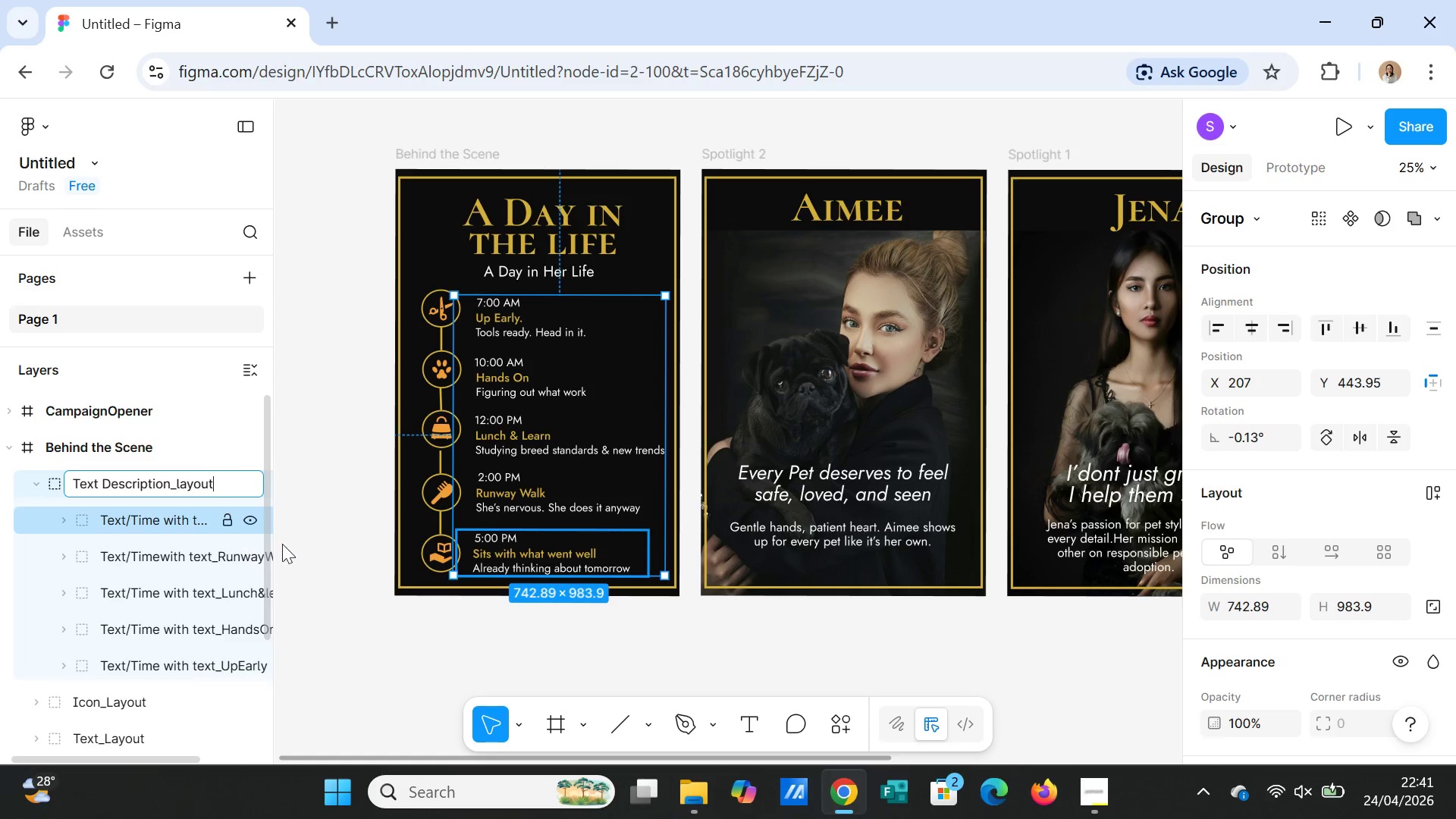 
left_click([321, 551])
 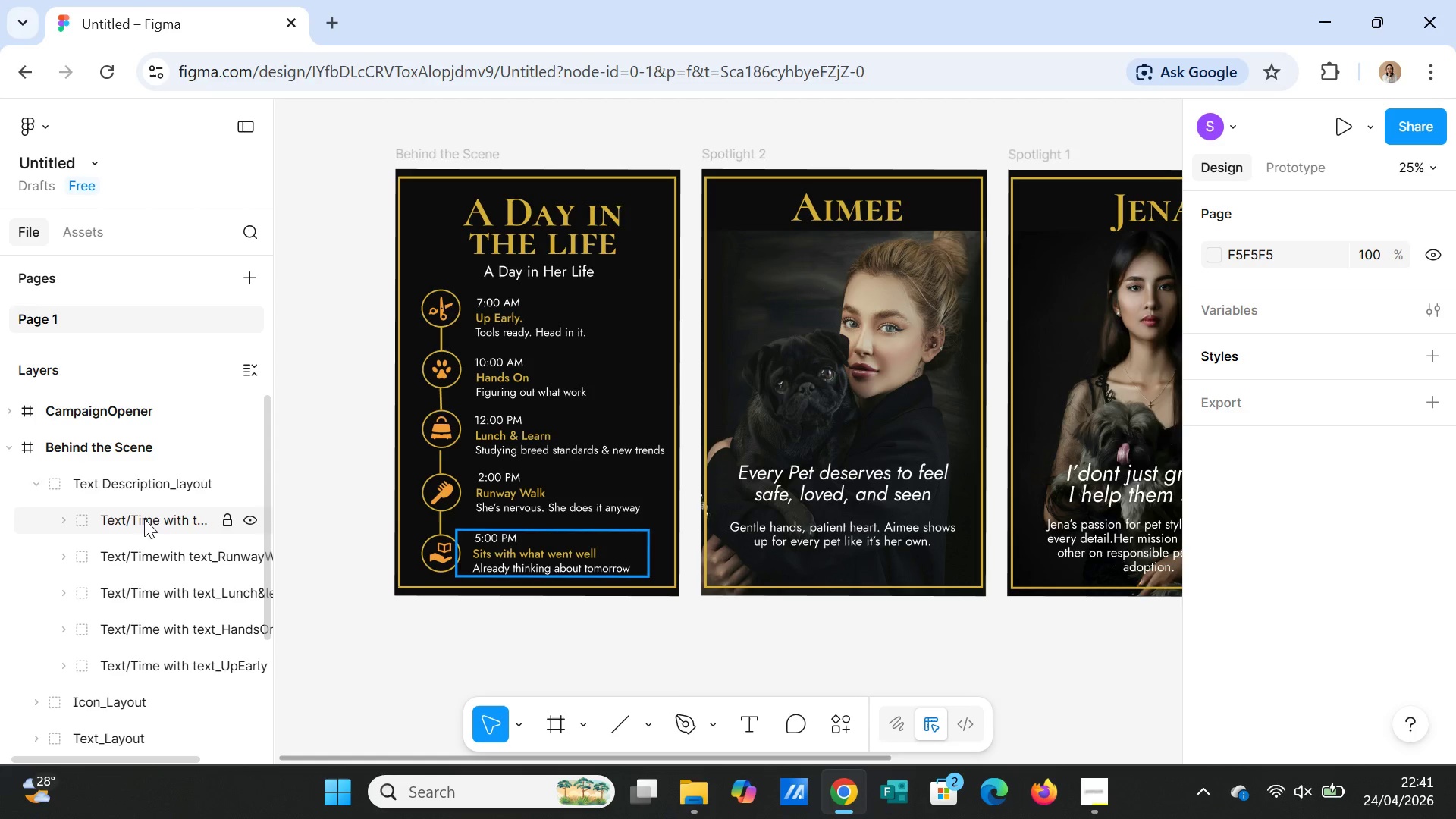 
left_click([38, 479])
 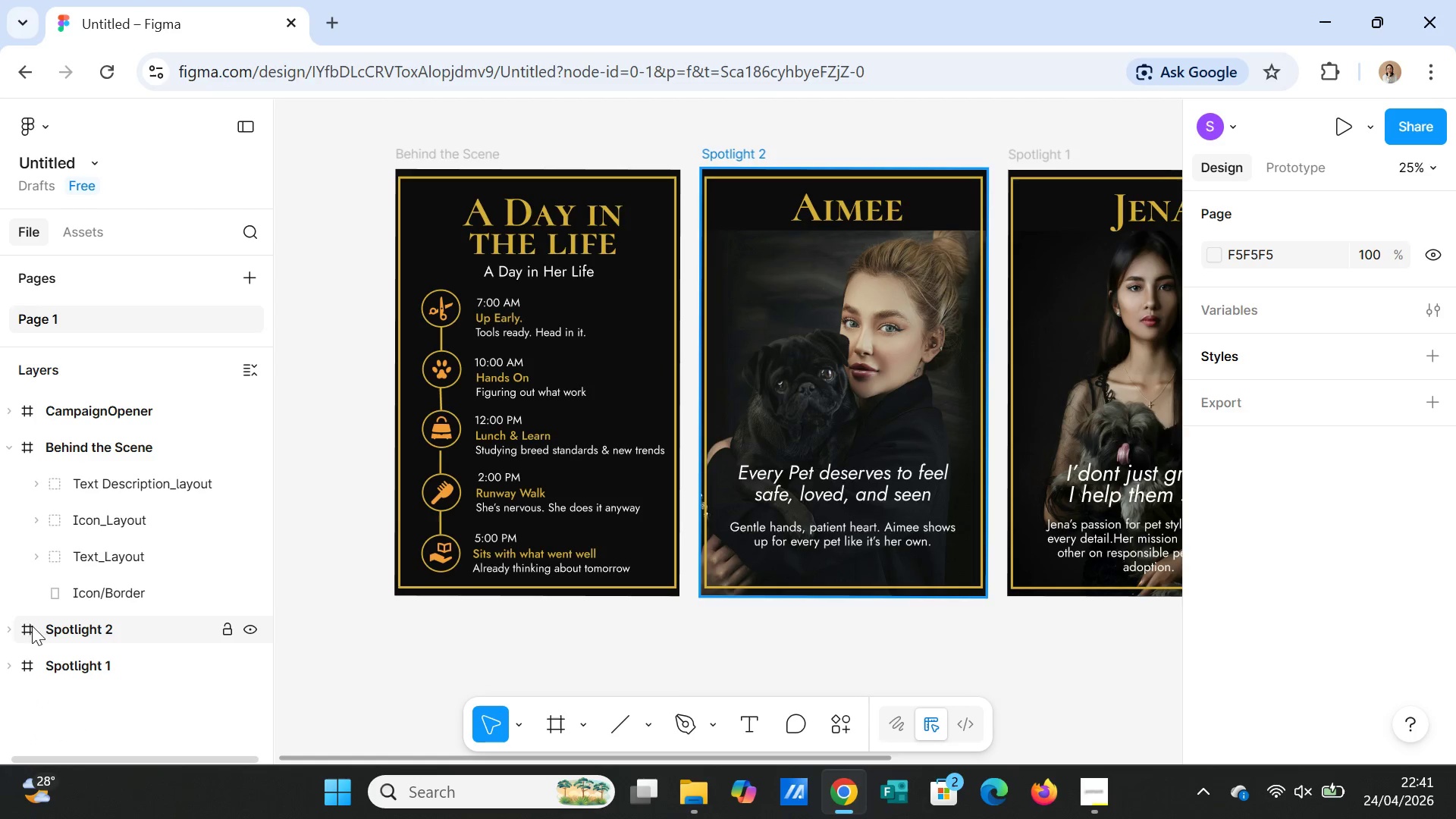 
left_click([3, 629])
 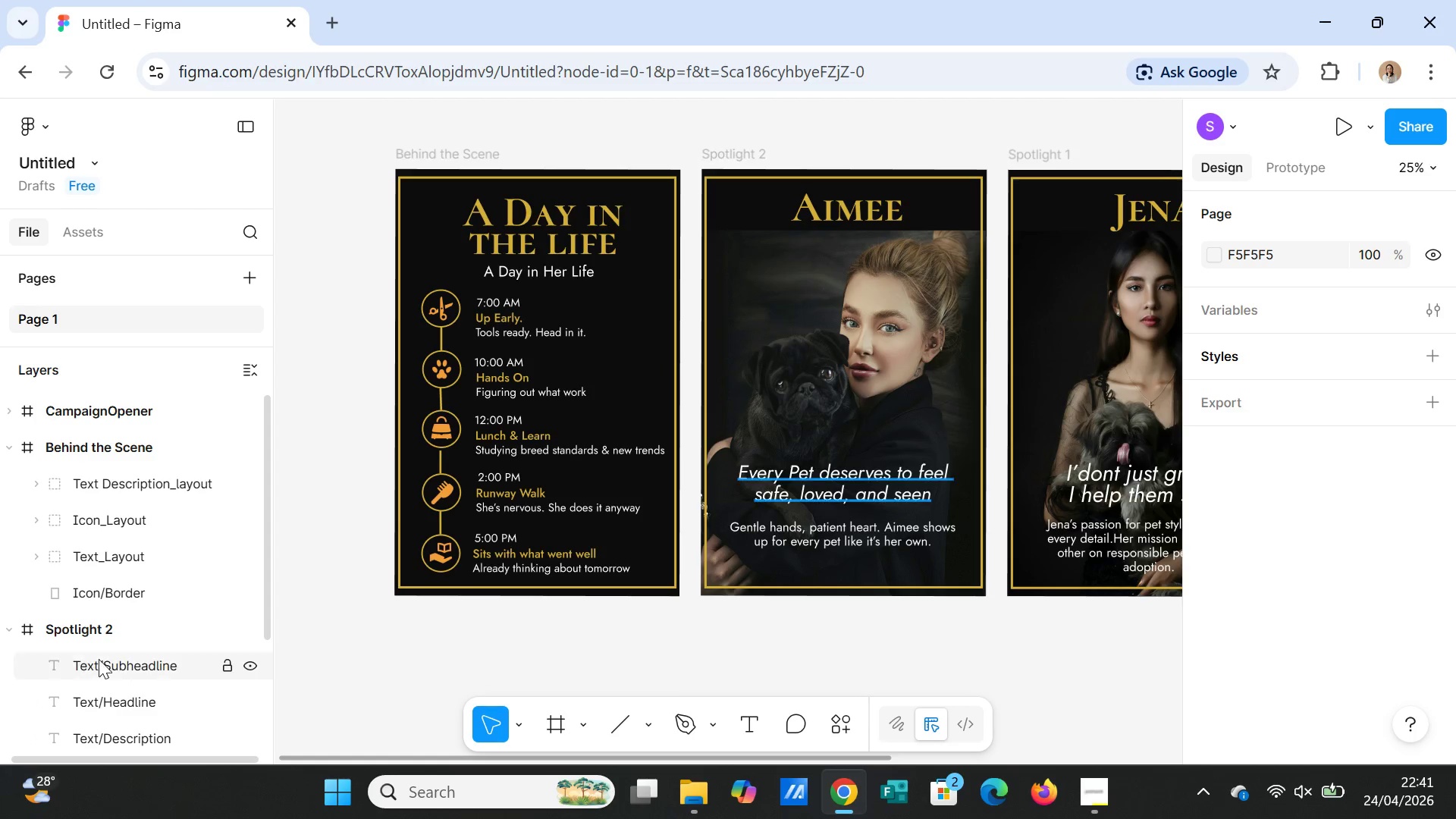 
scroll: coordinate [130, 679], scroll_direction: down, amount: 1.0
 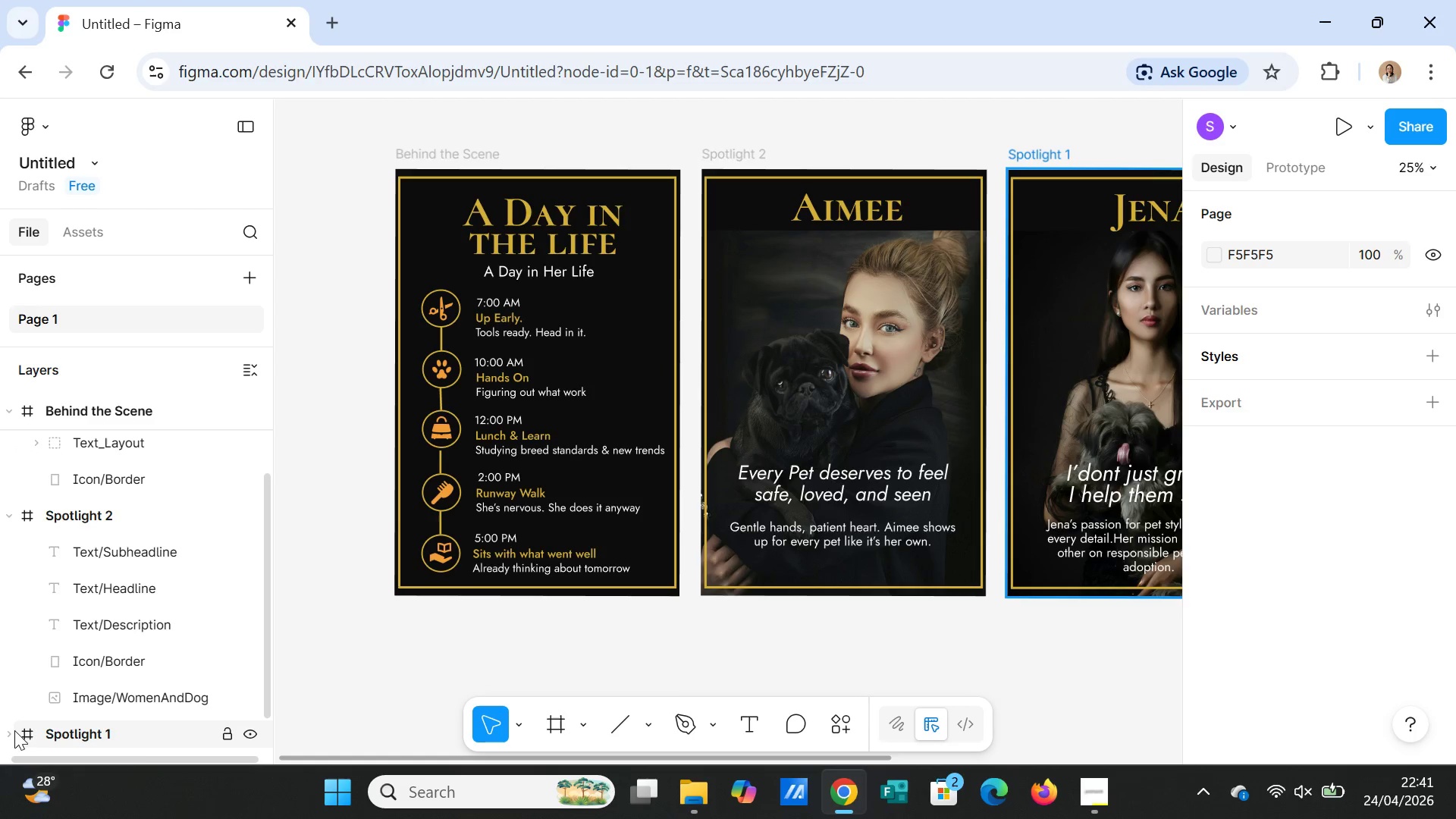 
left_click([11, 733])
 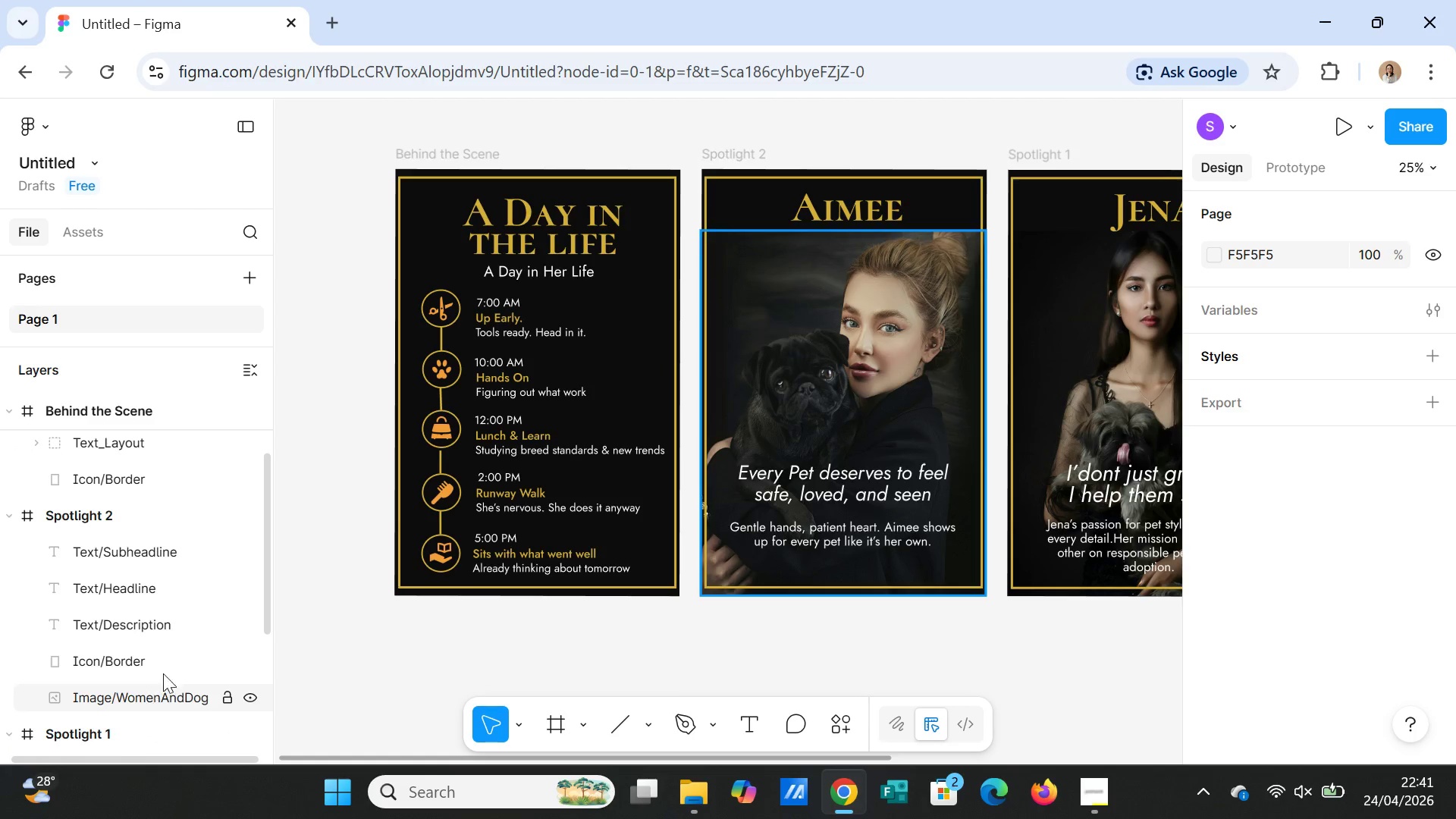 
scroll: coordinate [164, 673], scroll_direction: down, amount: 2.0
 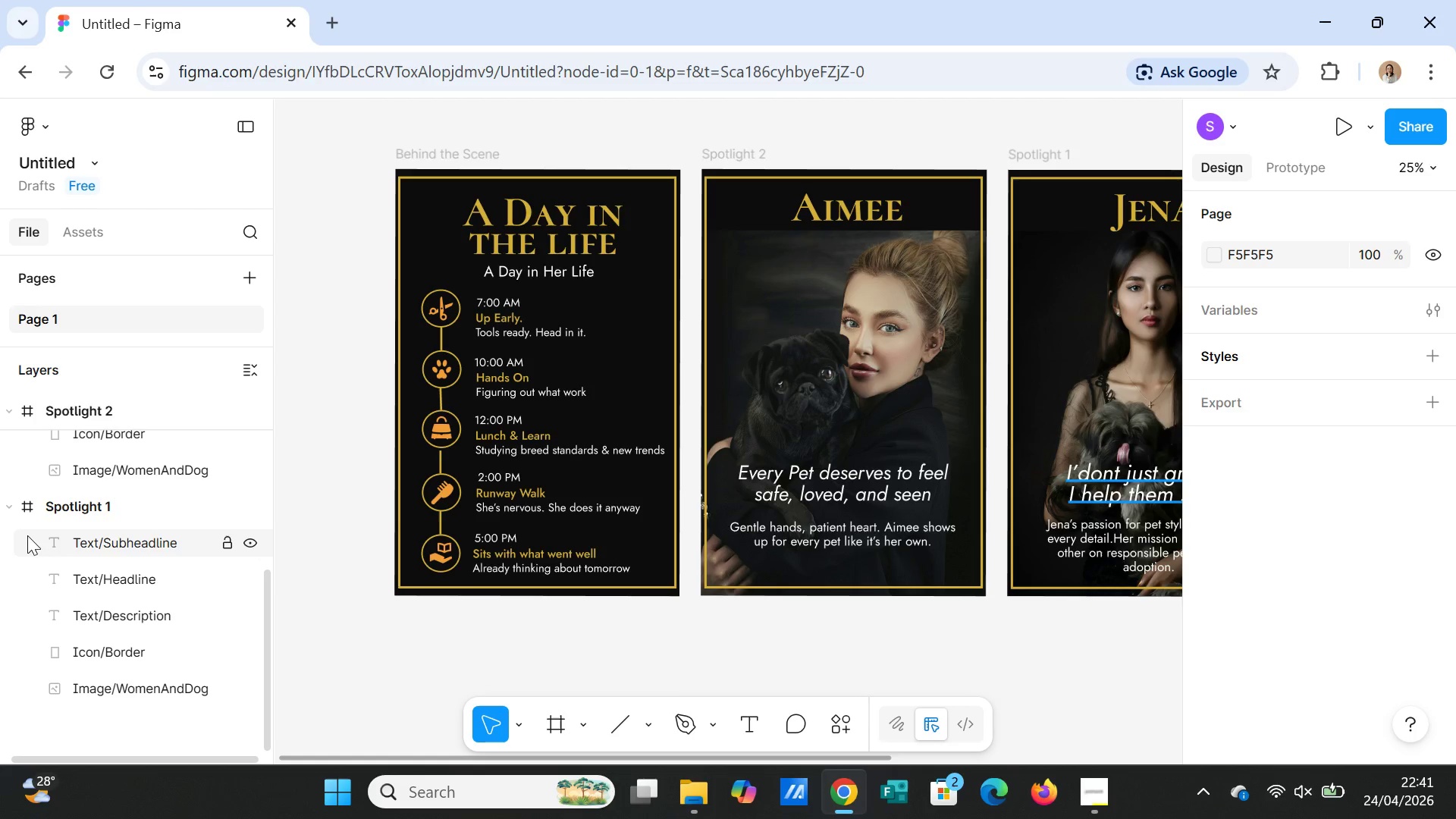 
left_click([9, 507])
 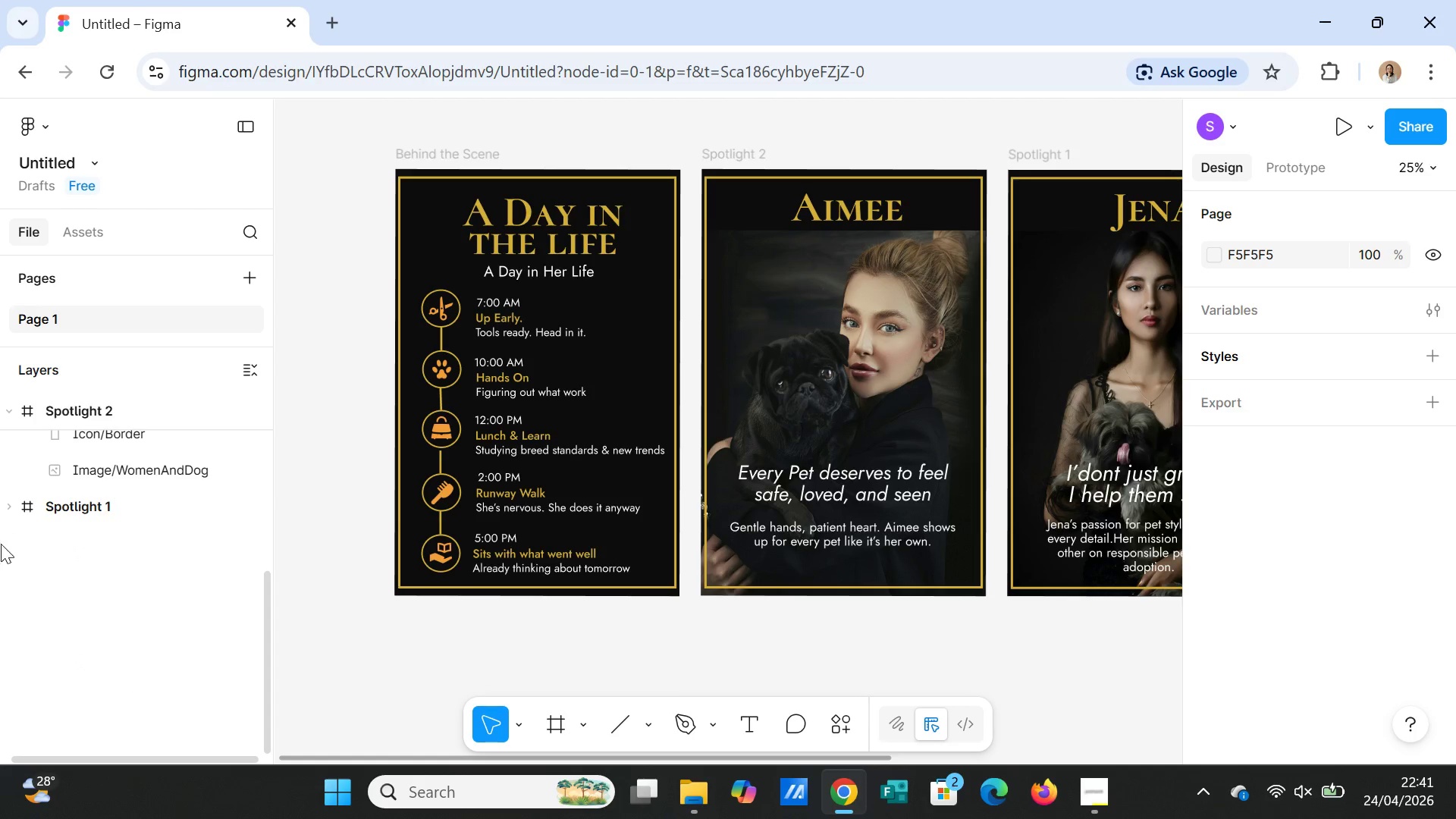 
scroll: coordinate [17, 572], scroll_direction: up, amount: 2.0
 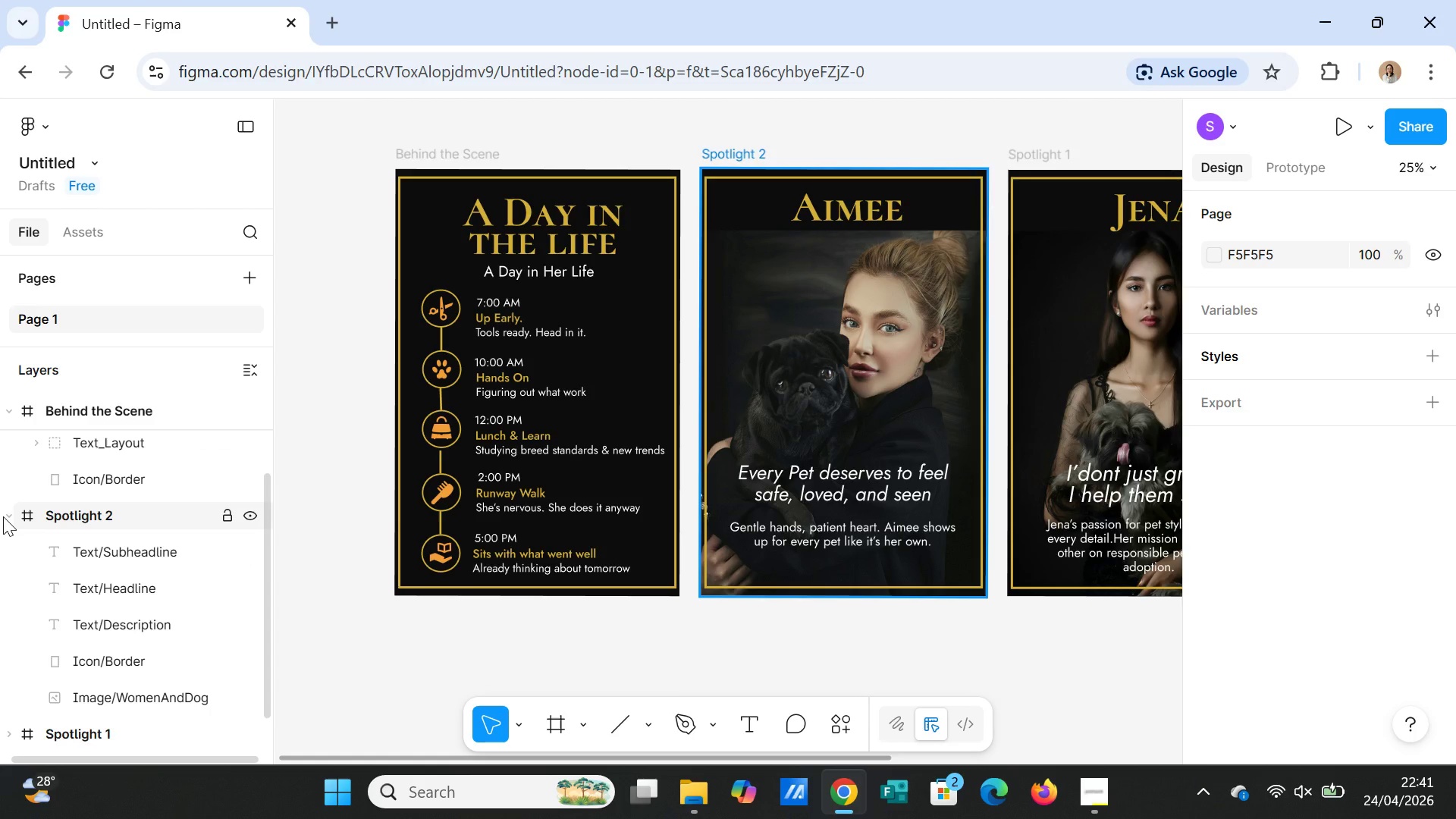 
left_click([3, 516])
 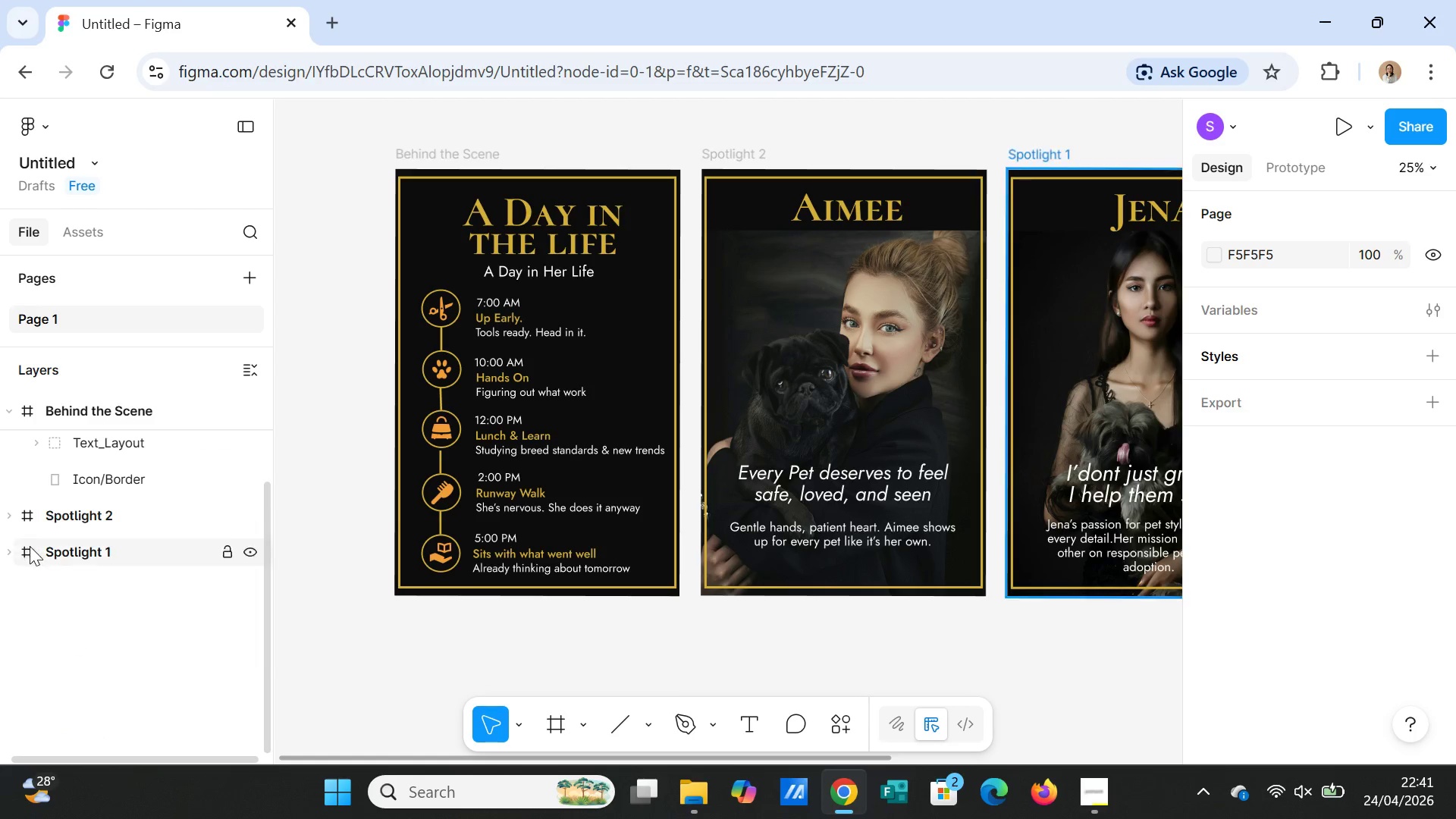 
scroll: coordinate [30, 547], scroll_direction: up, amount: 2.0
 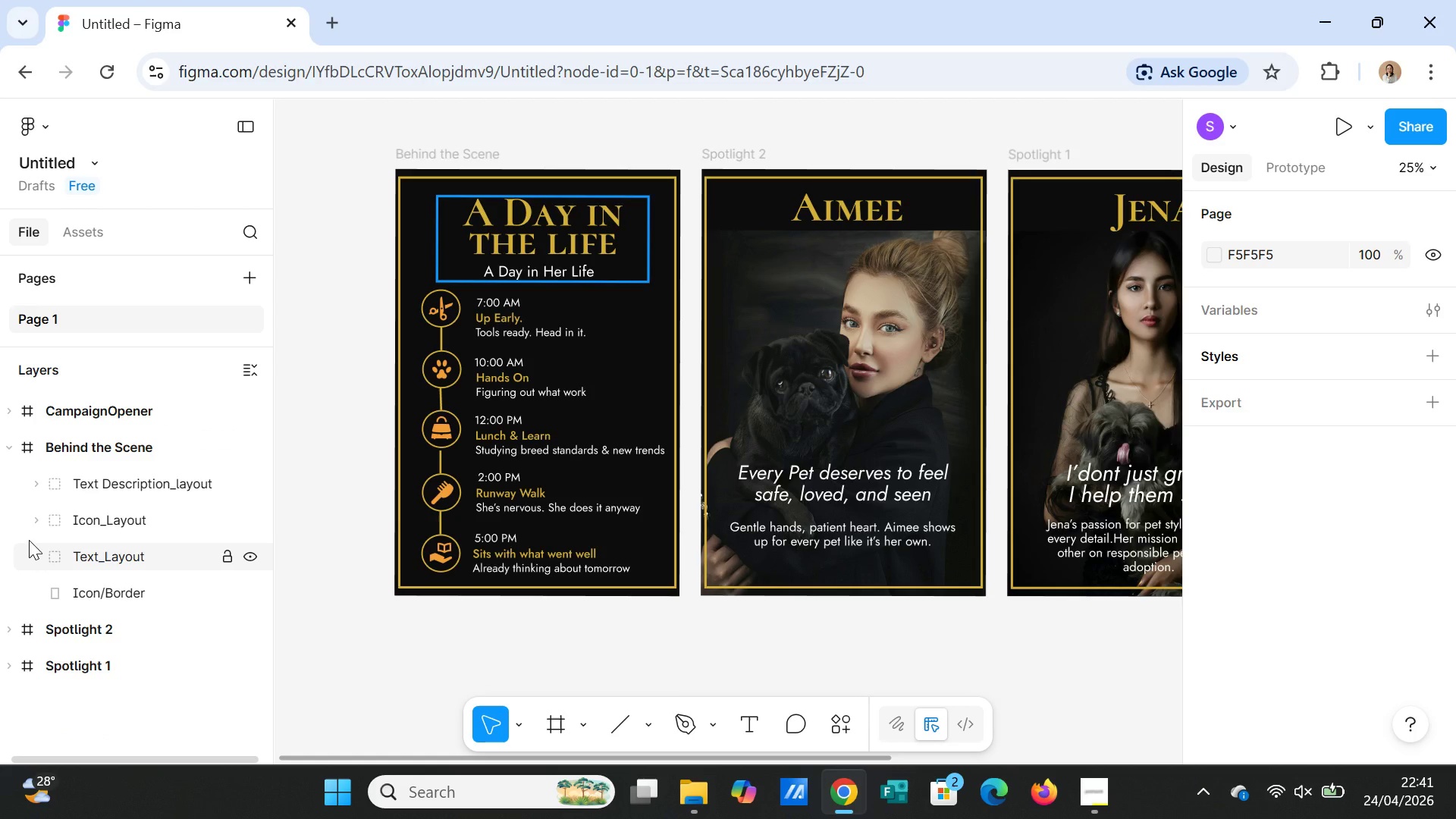 
wait(6.86)
 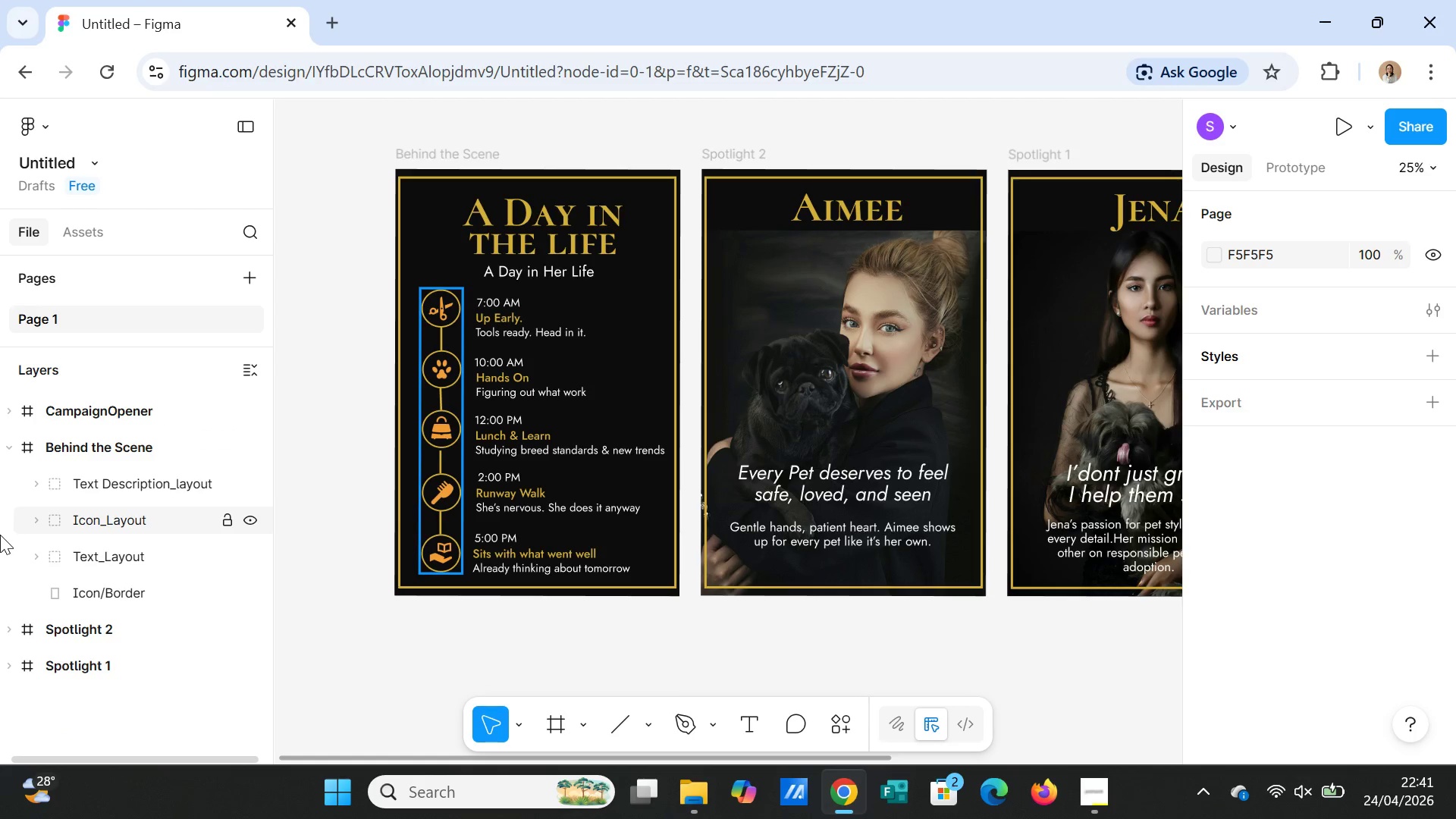 
left_click([11, 449])
 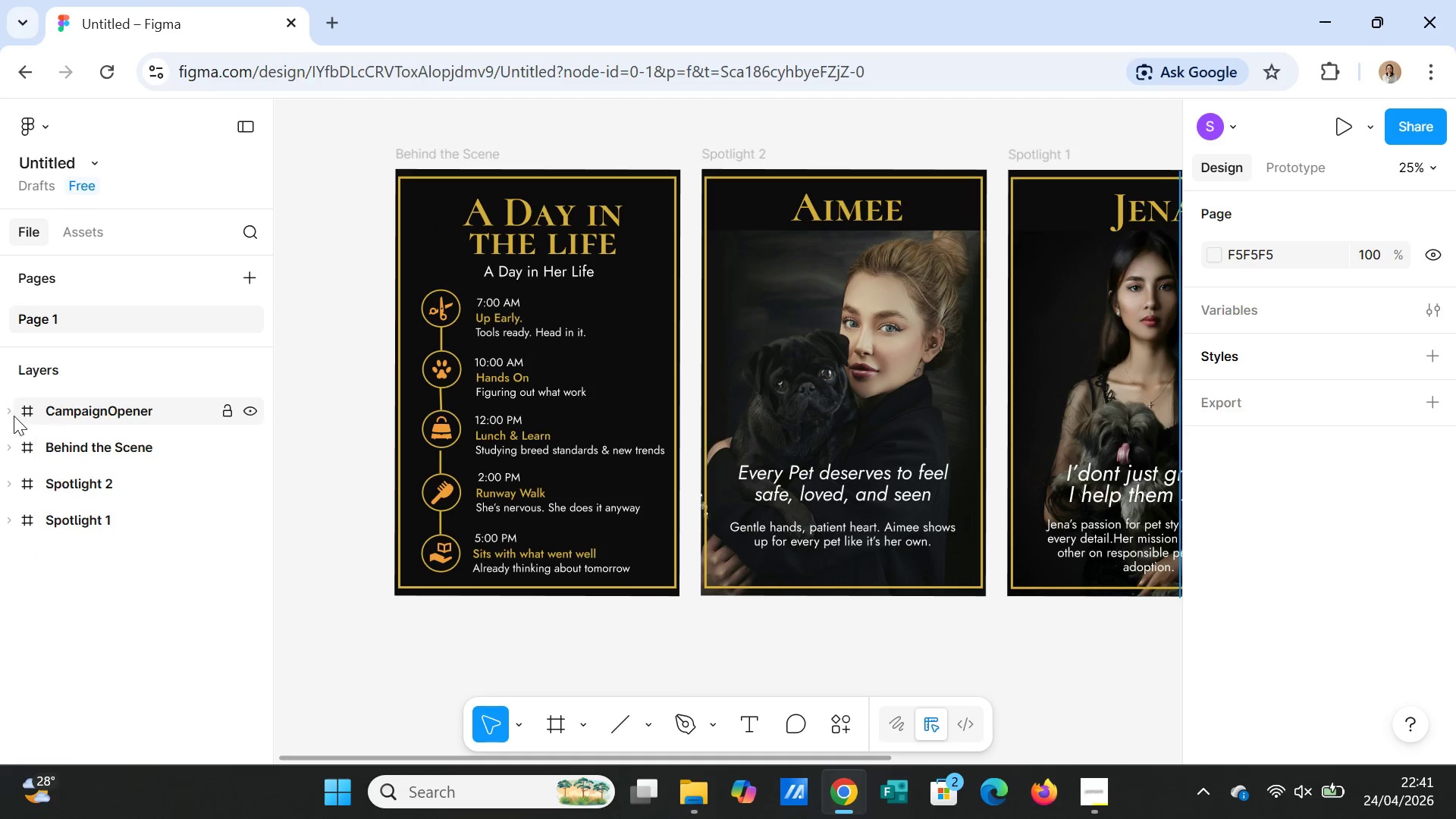 
left_click([4, 410])
 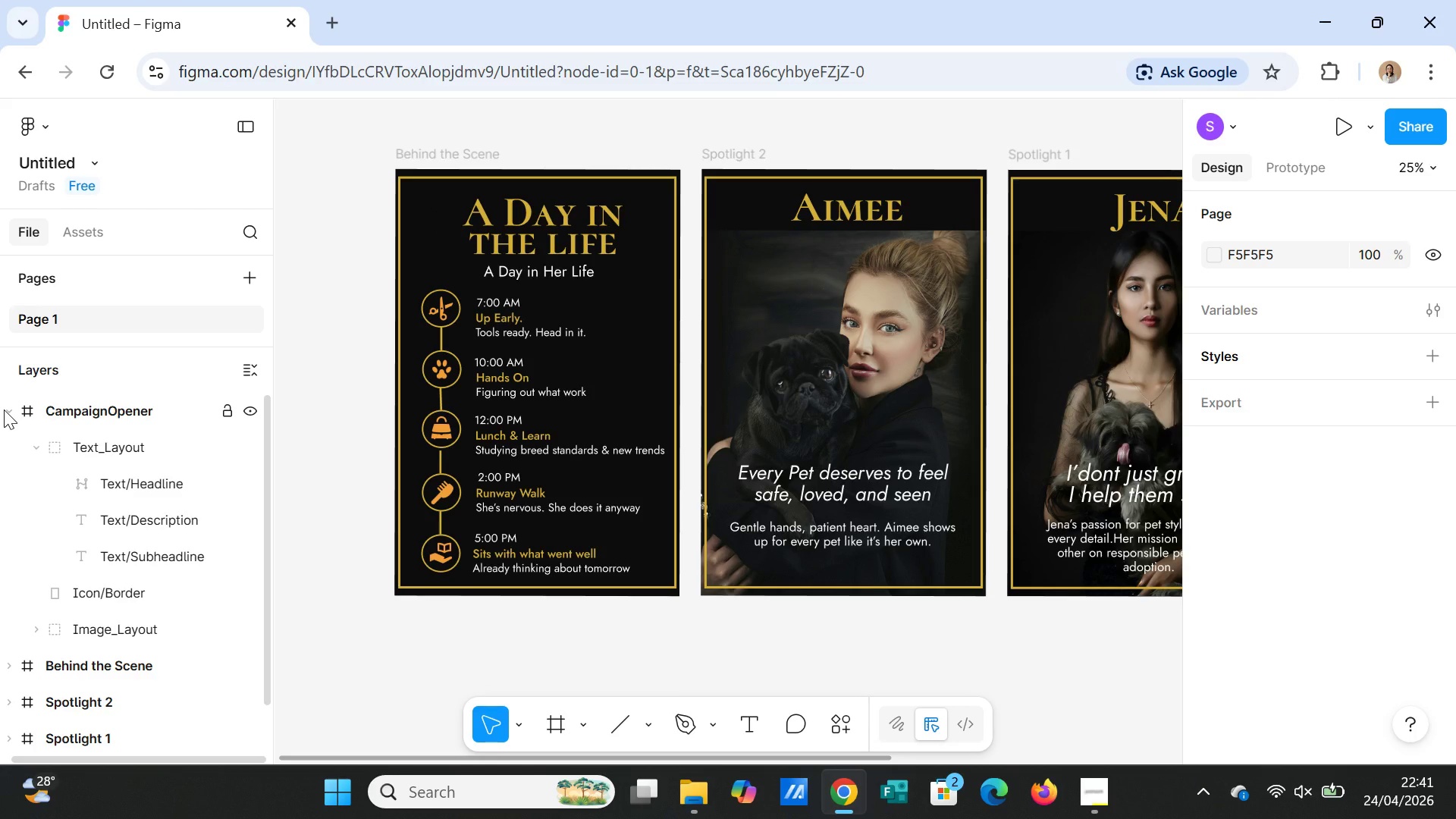 
left_click([4, 410])
 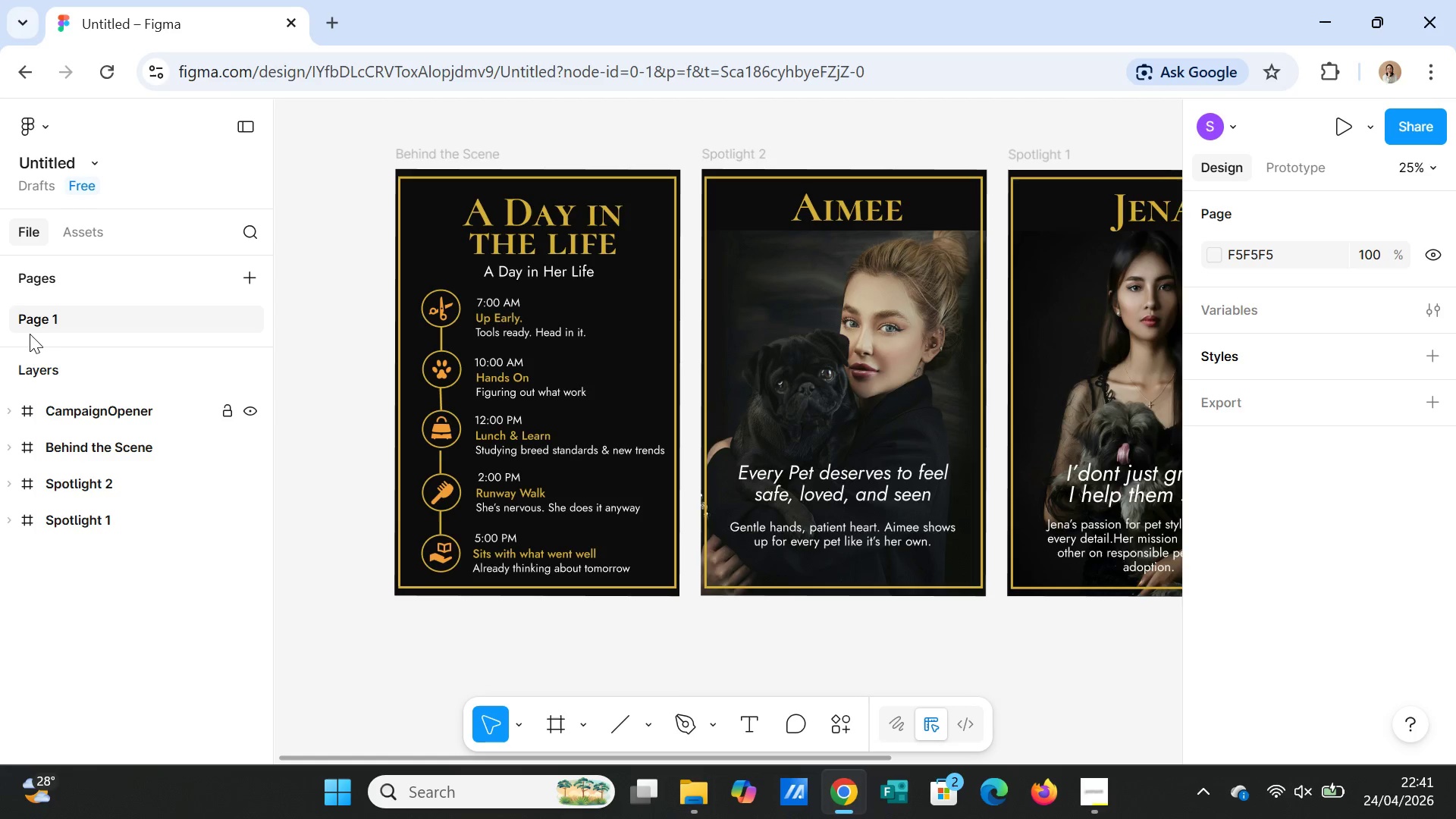 
wait(11.8)
 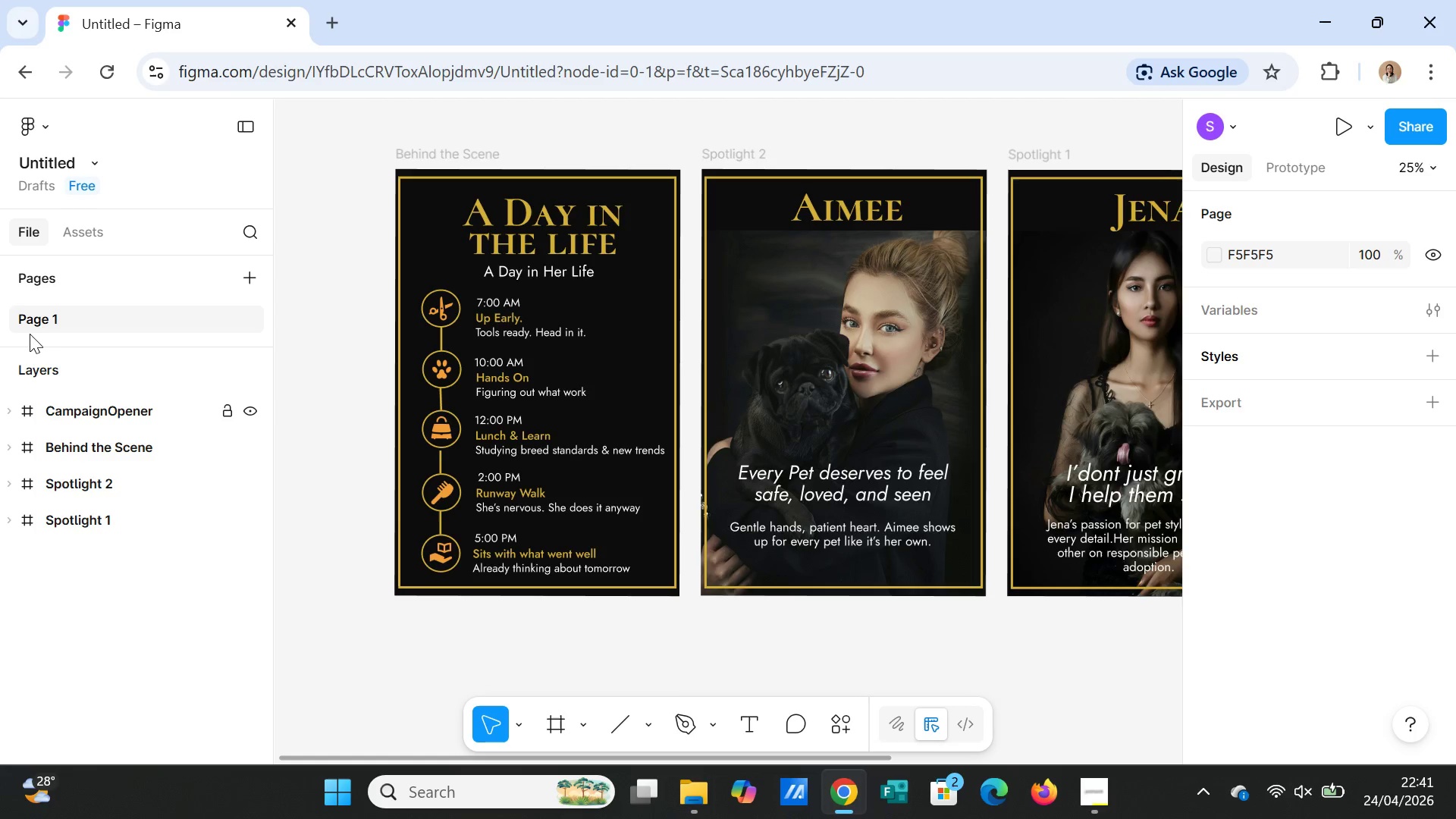 
left_click([414, 153])
 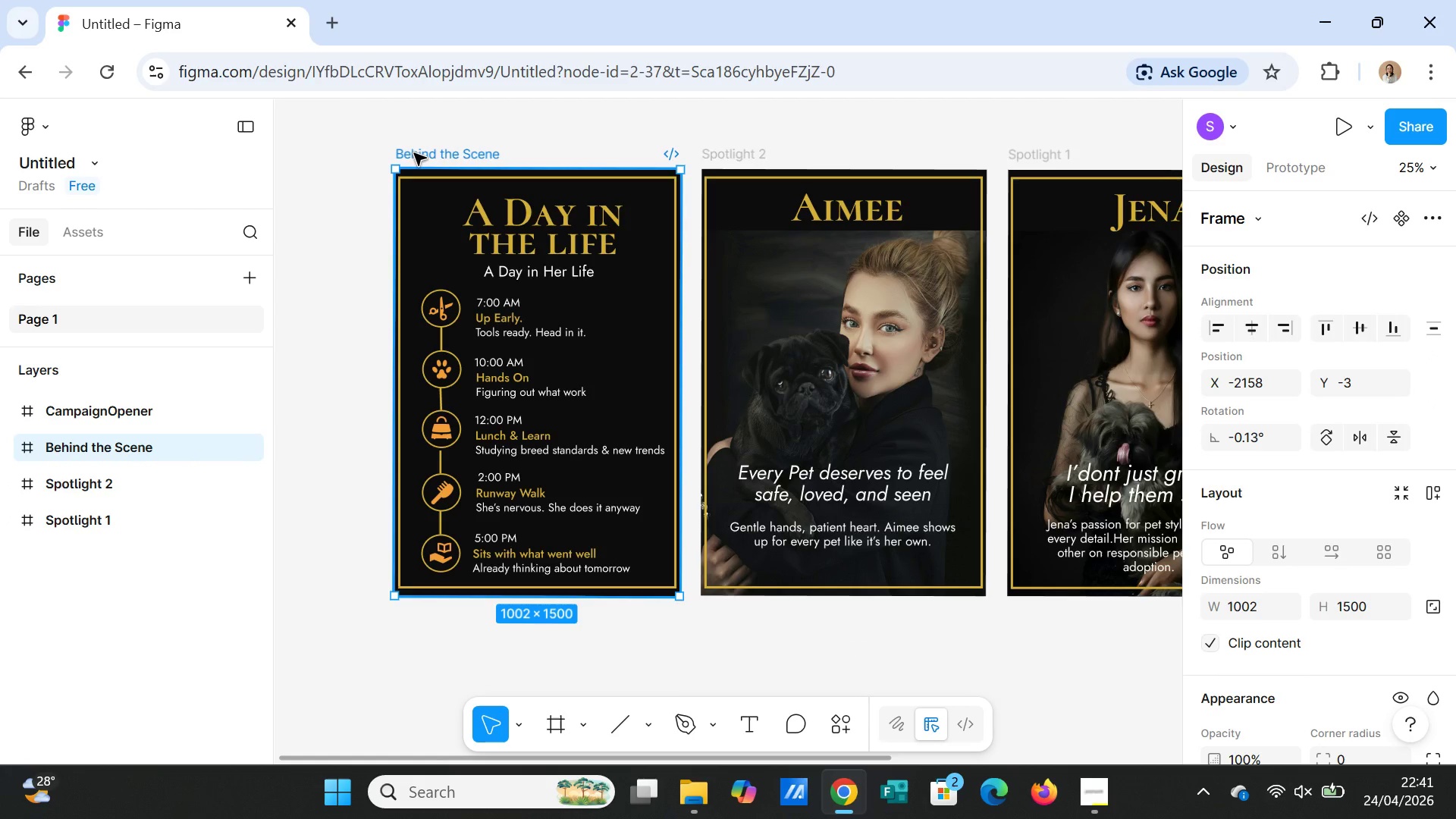 
key(Control+D)
 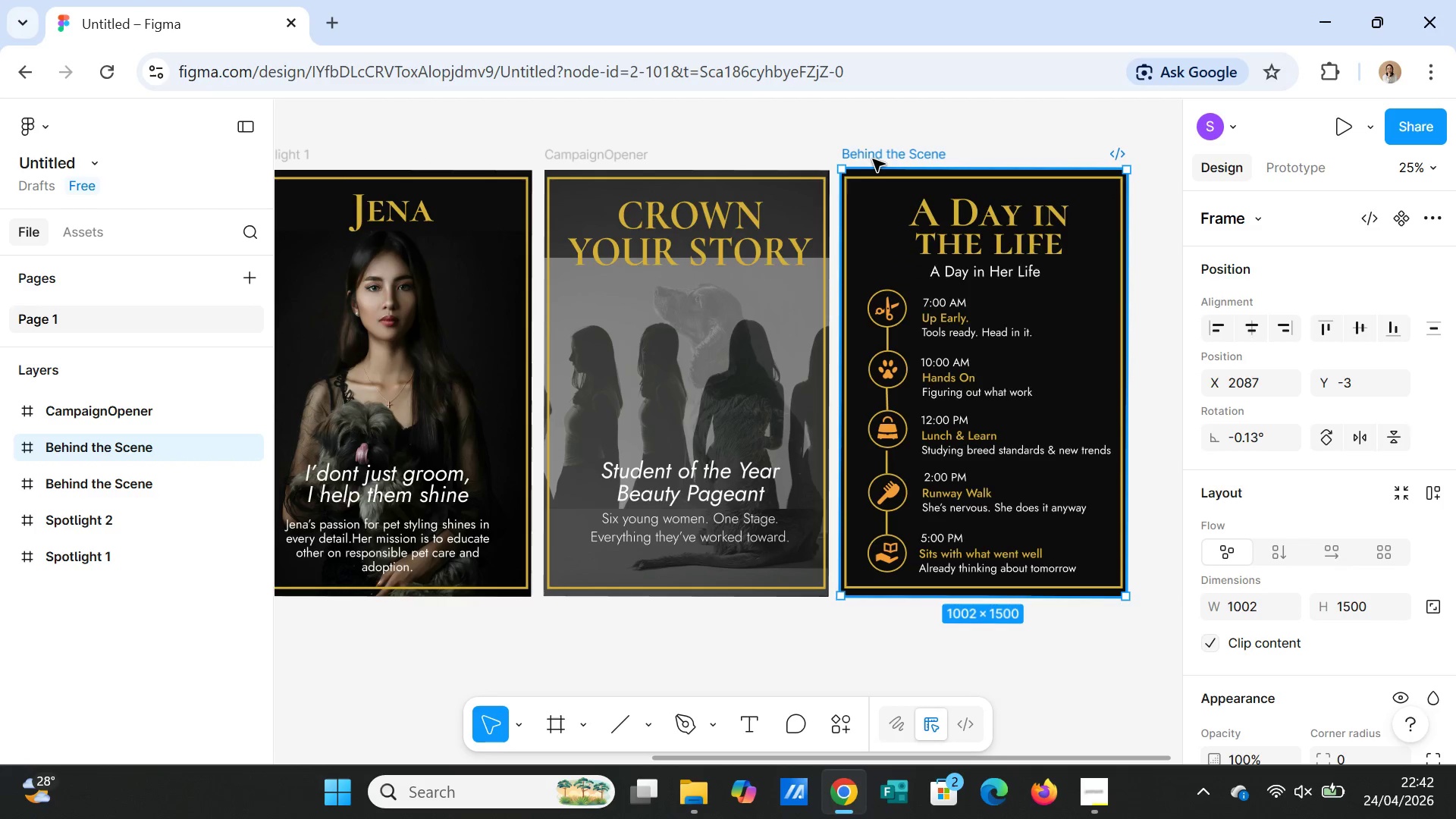 
left_click([880, 155])
 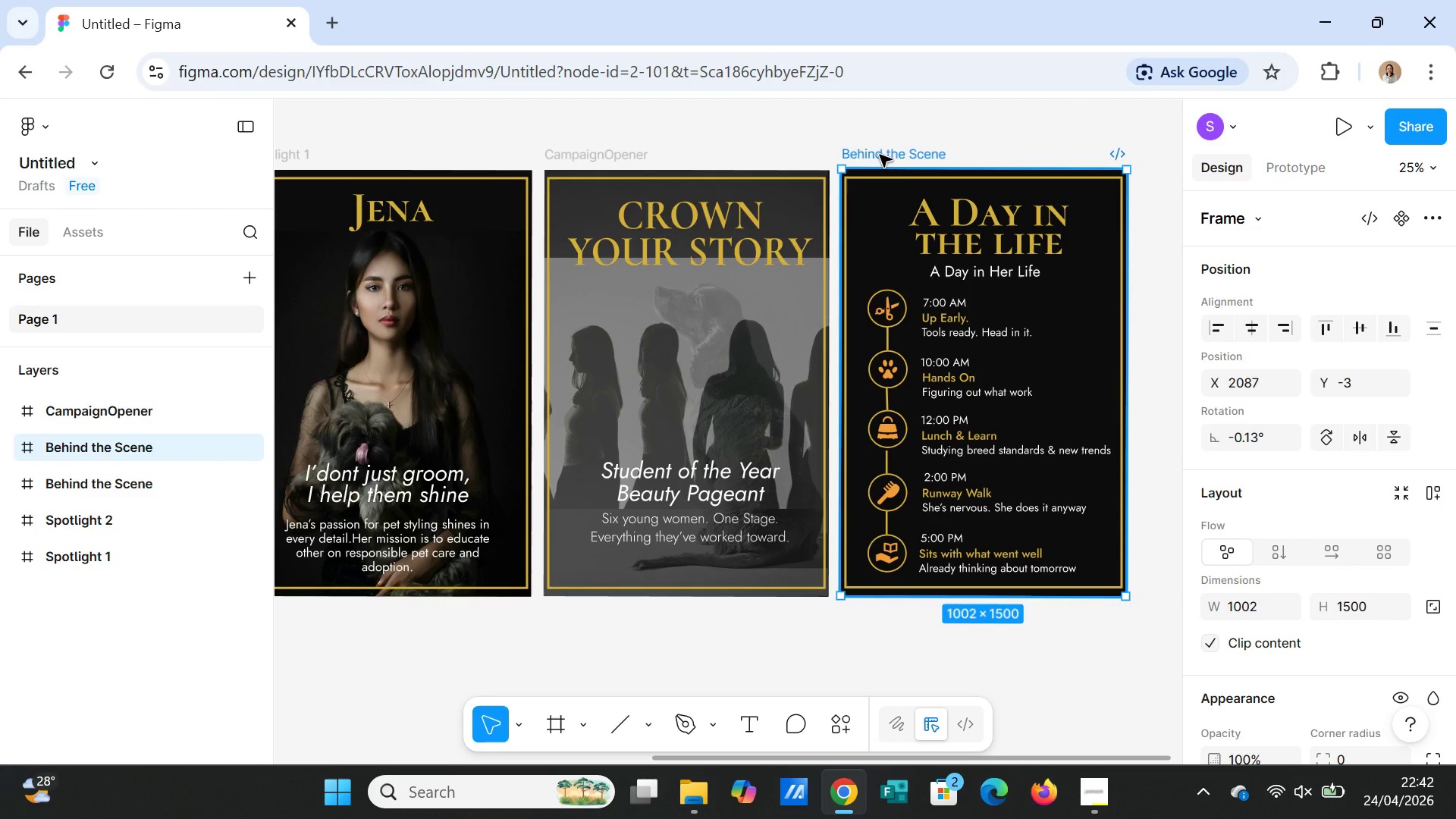 
left_click_drag(start_coordinate=[880, 155], to_coordinate=[452, 151])
 